 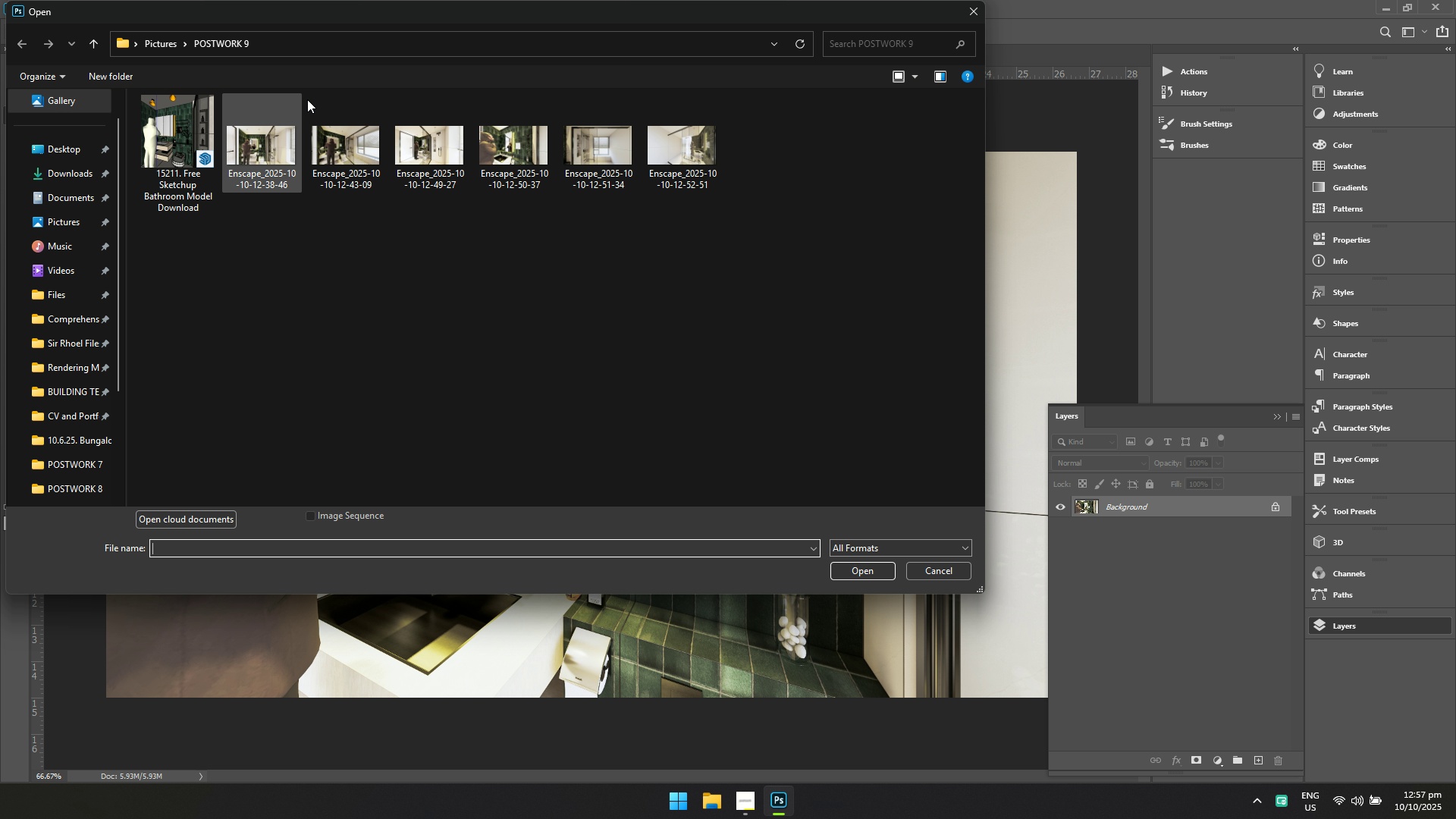 
left_click([843, 573])
 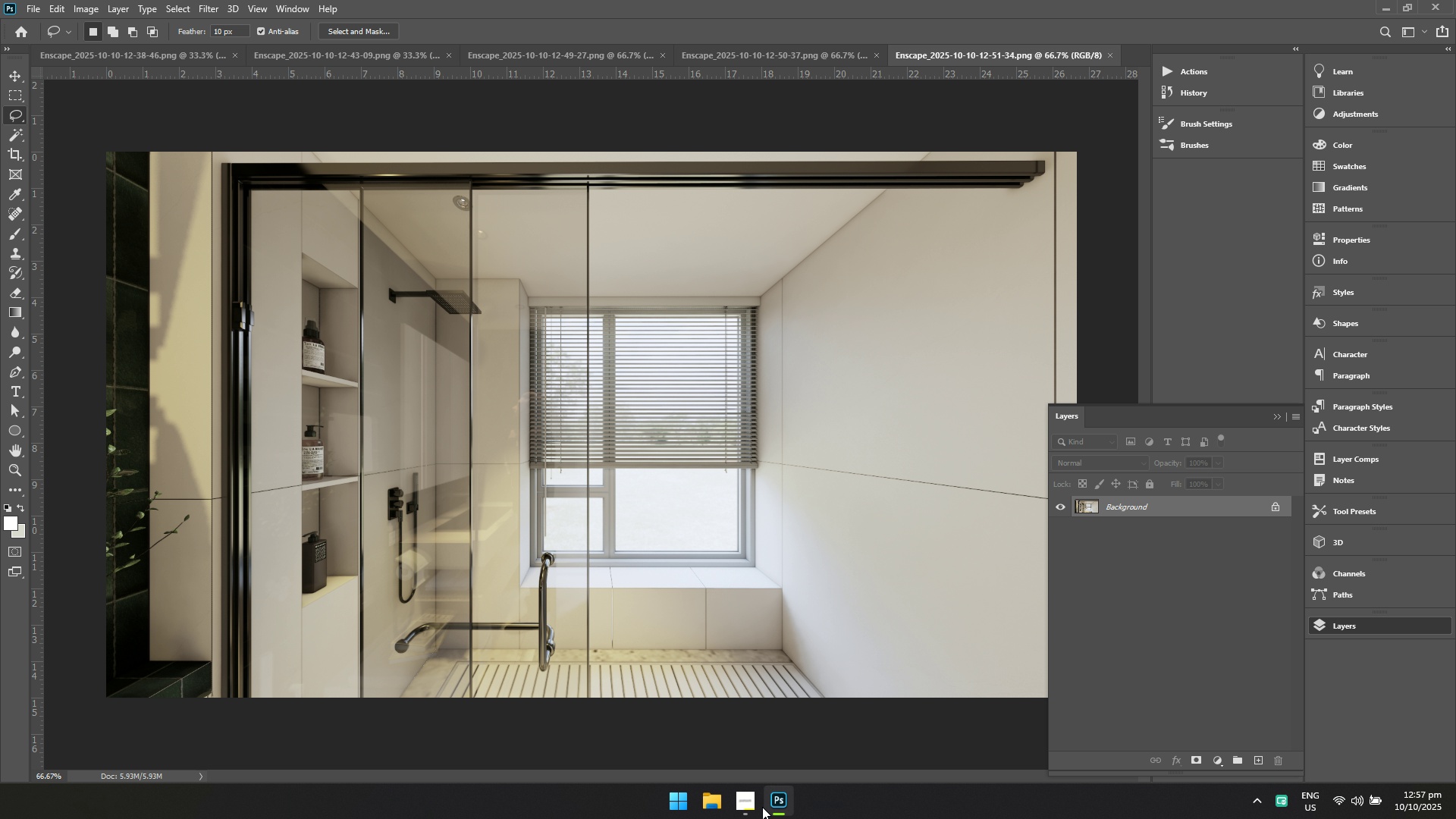 
left_click([757, 807])
 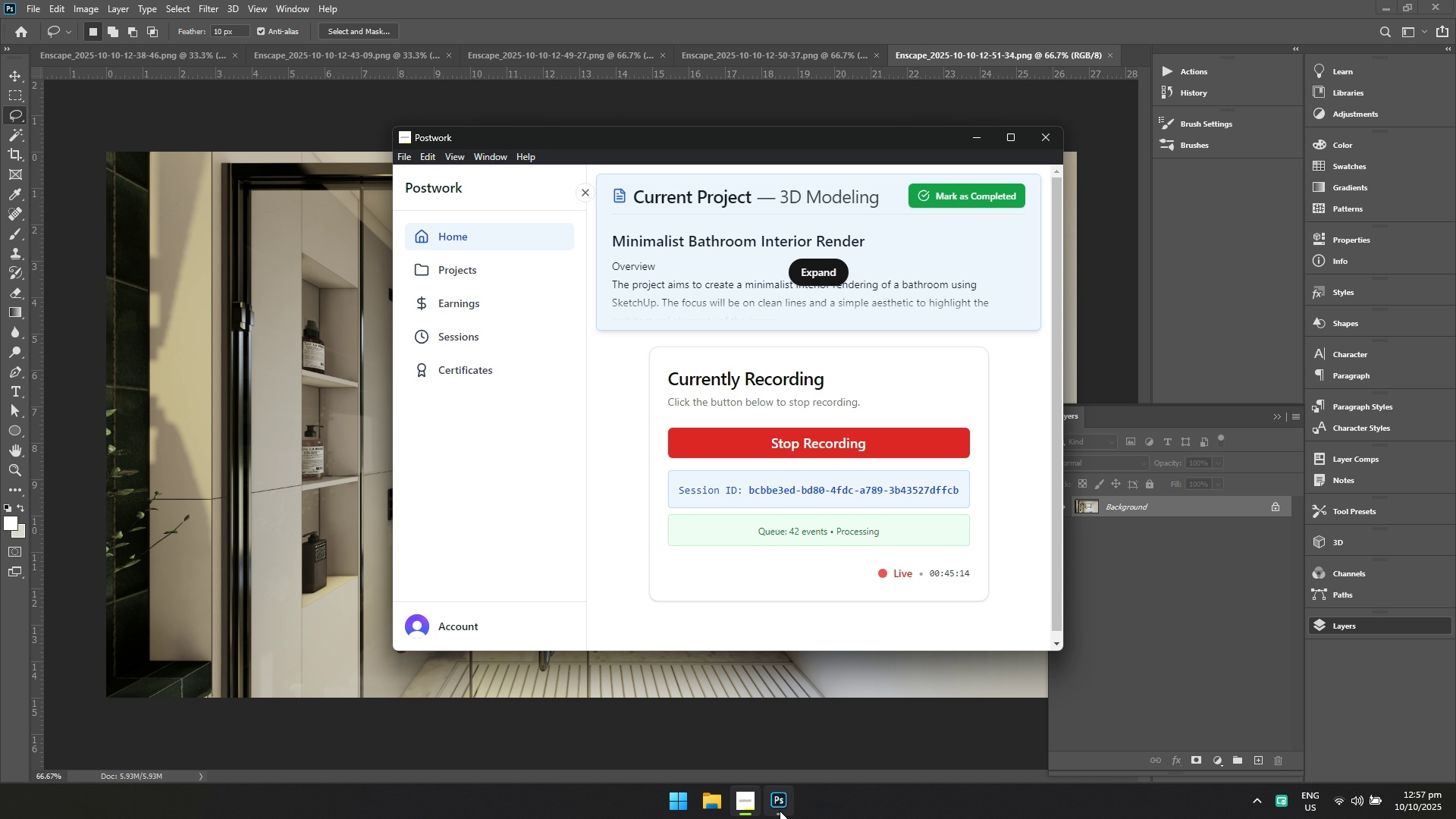 
left_click([780, 811])
 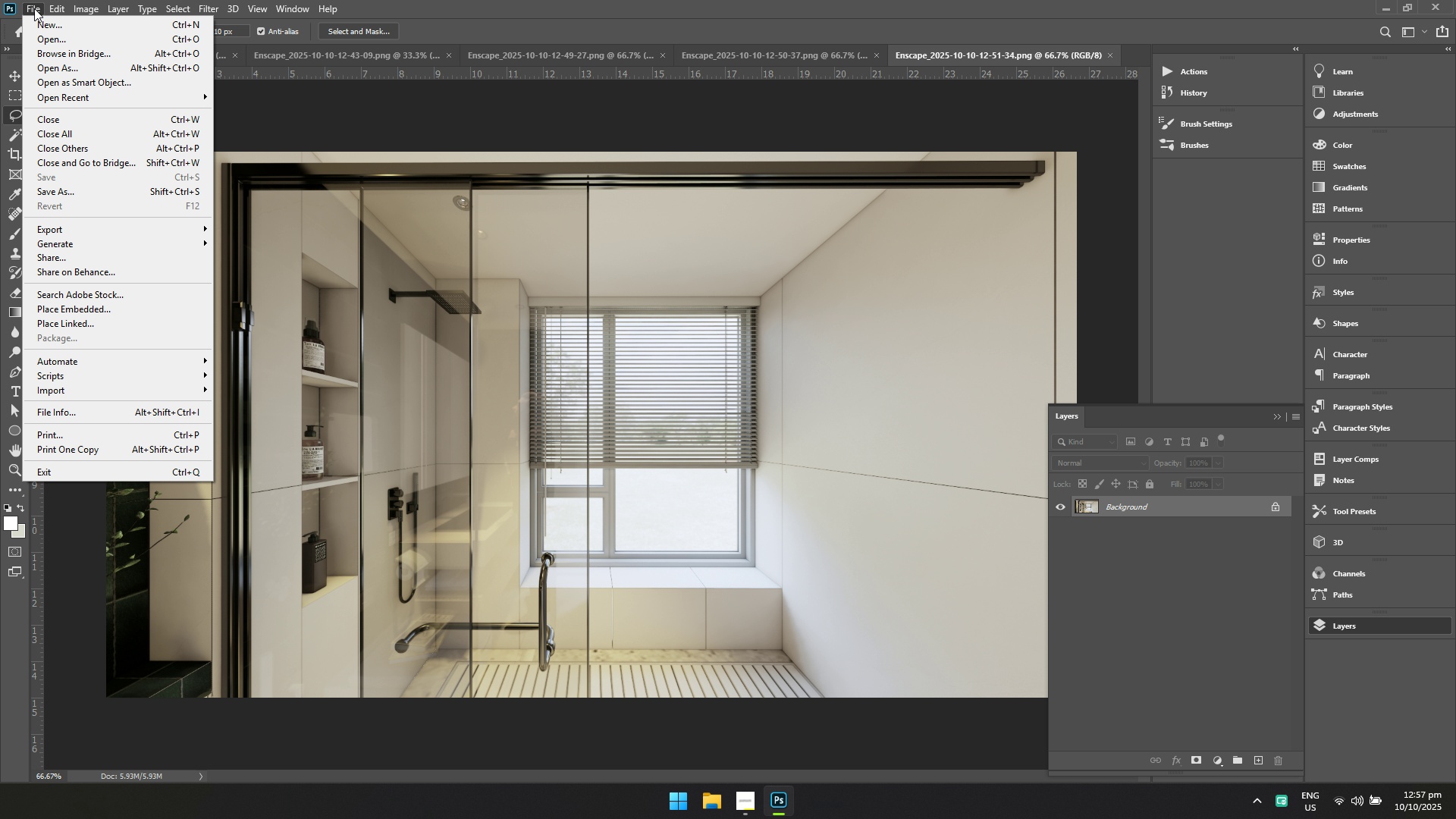 
double_click([43, 37])
 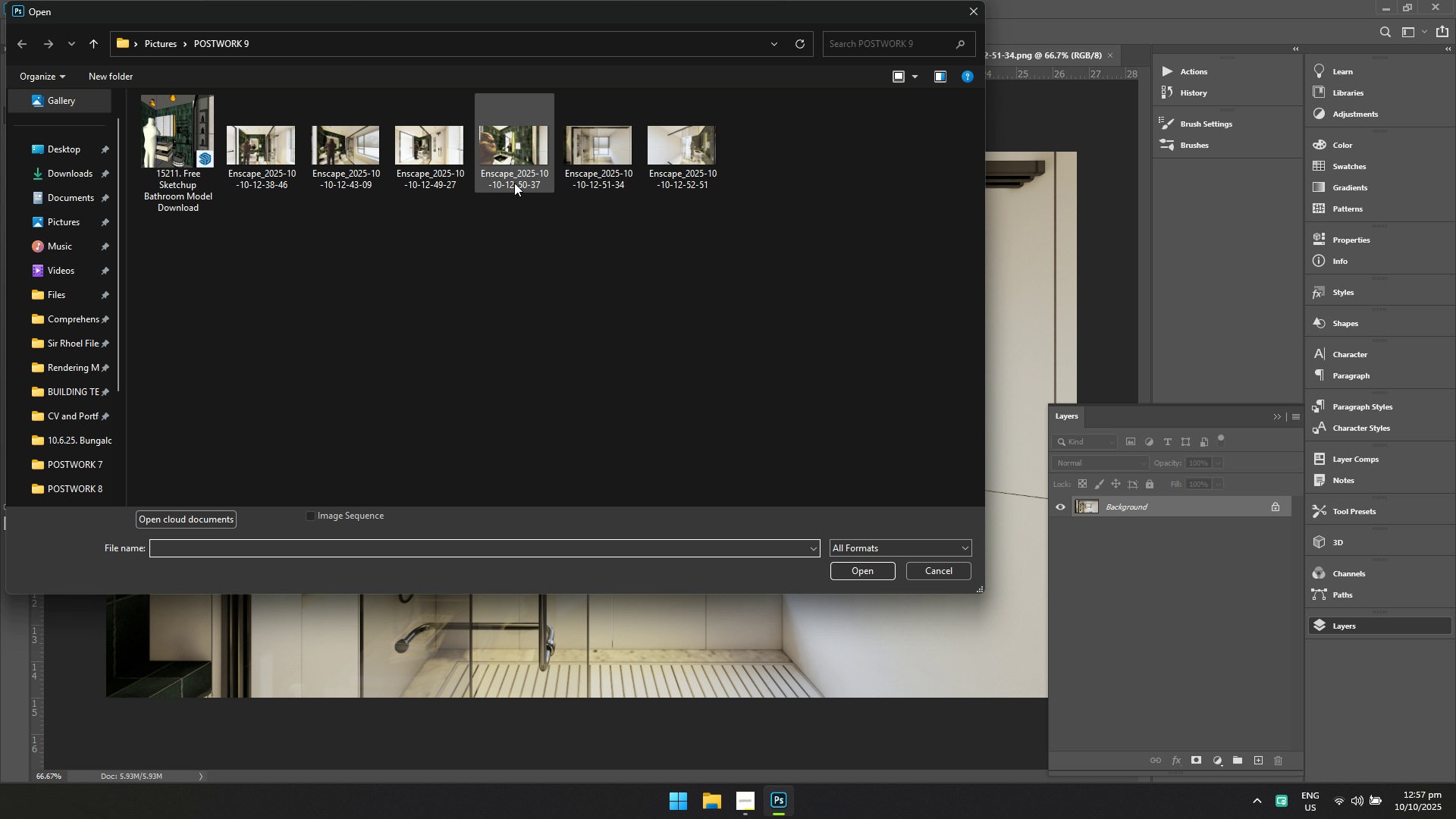 
left_click([583, 164])
 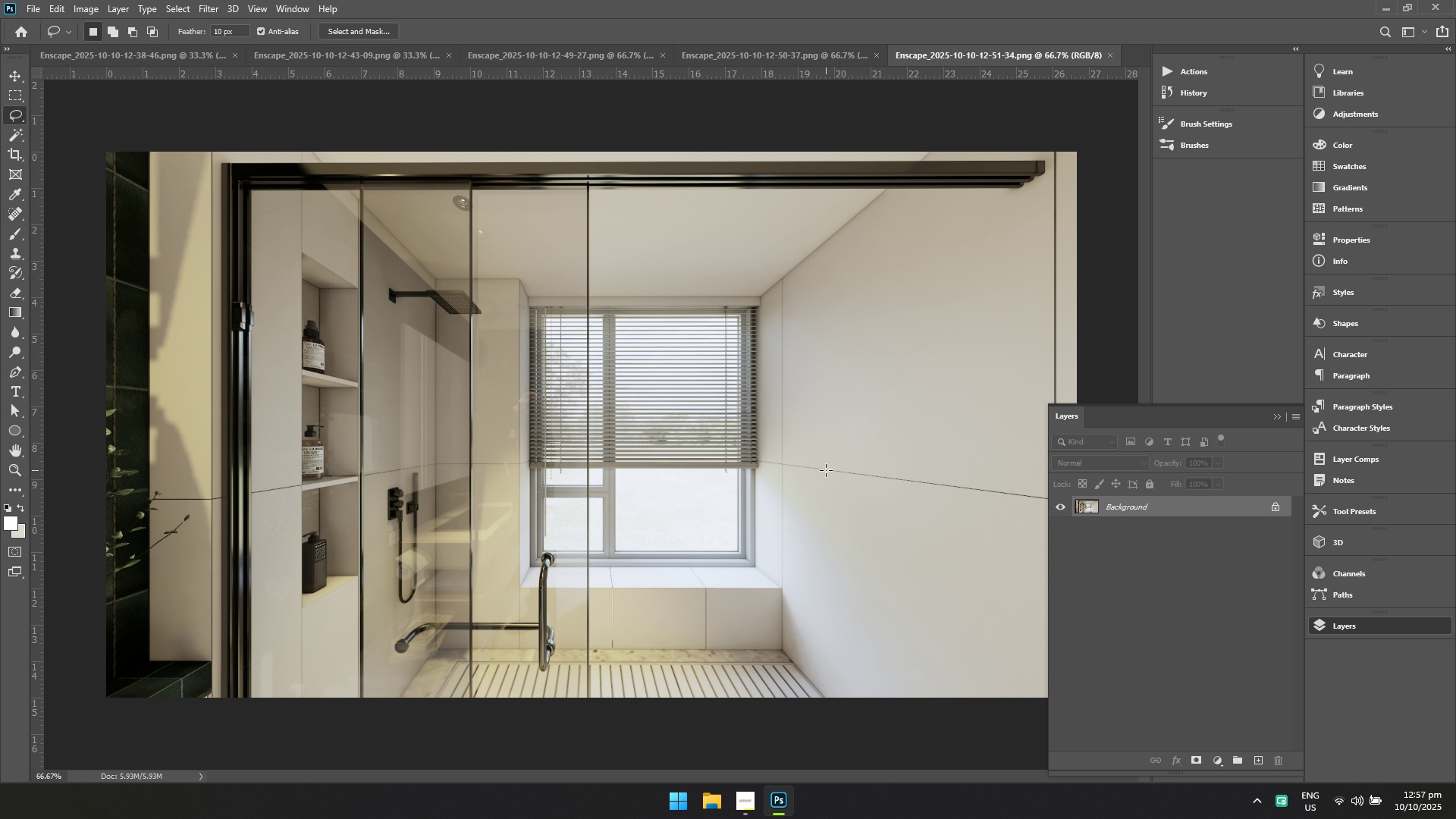 
wait(17.38)
 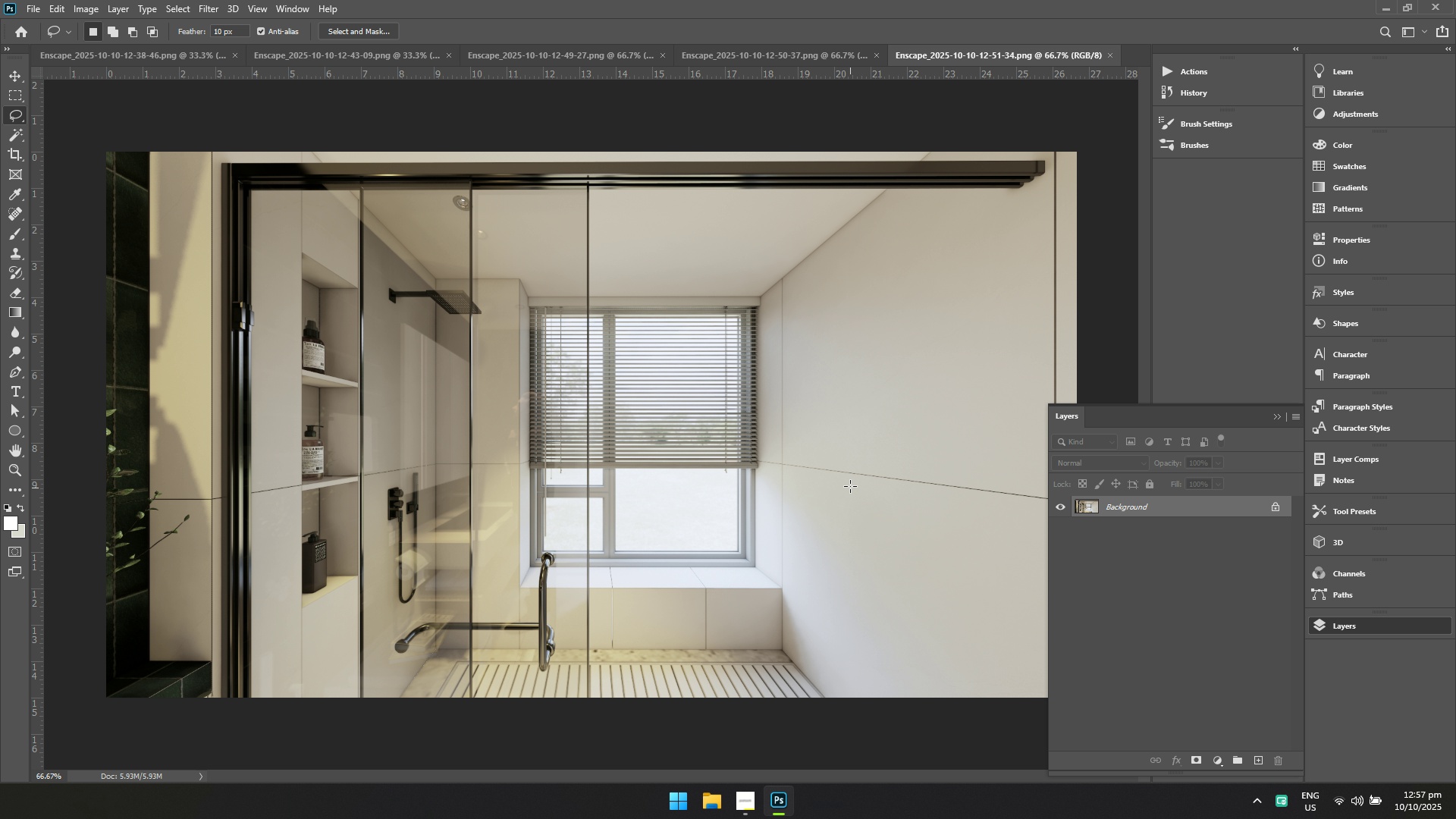 
key(Control+Shift+A)
 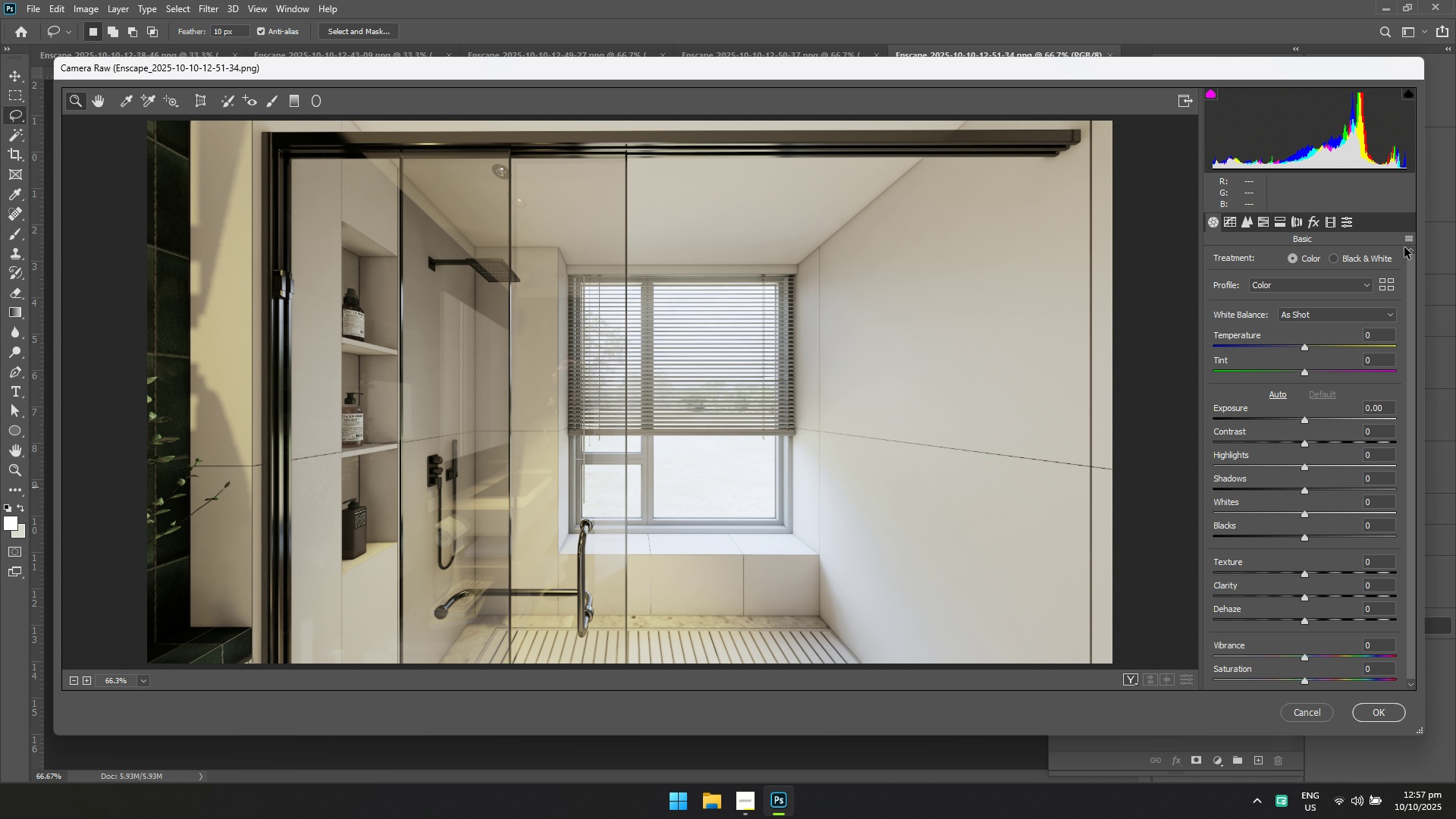 
left_click([1352, 347])
 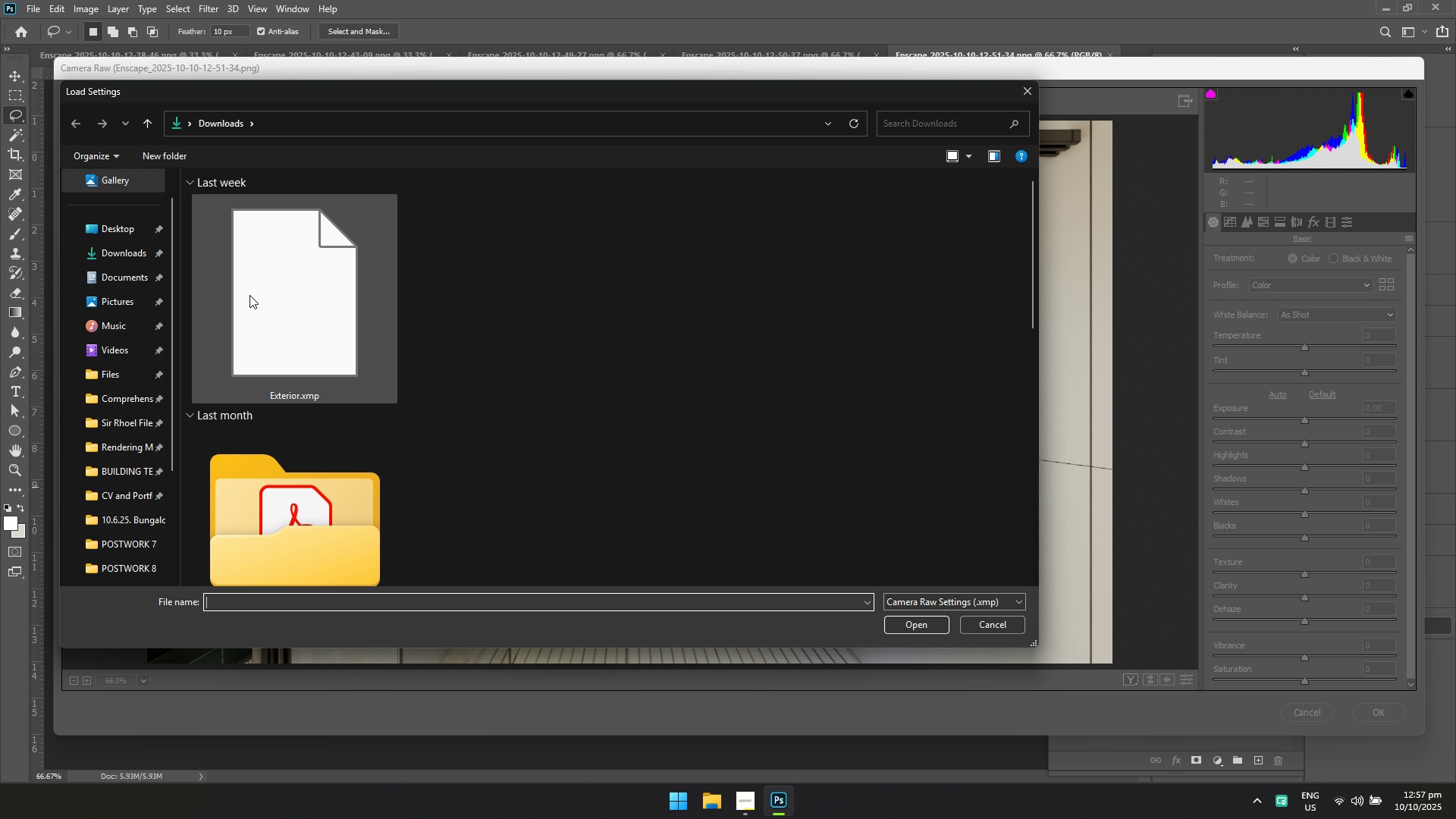 
scroll: coordinate [315, 416], scroll_direction: down, amount: 2.0
 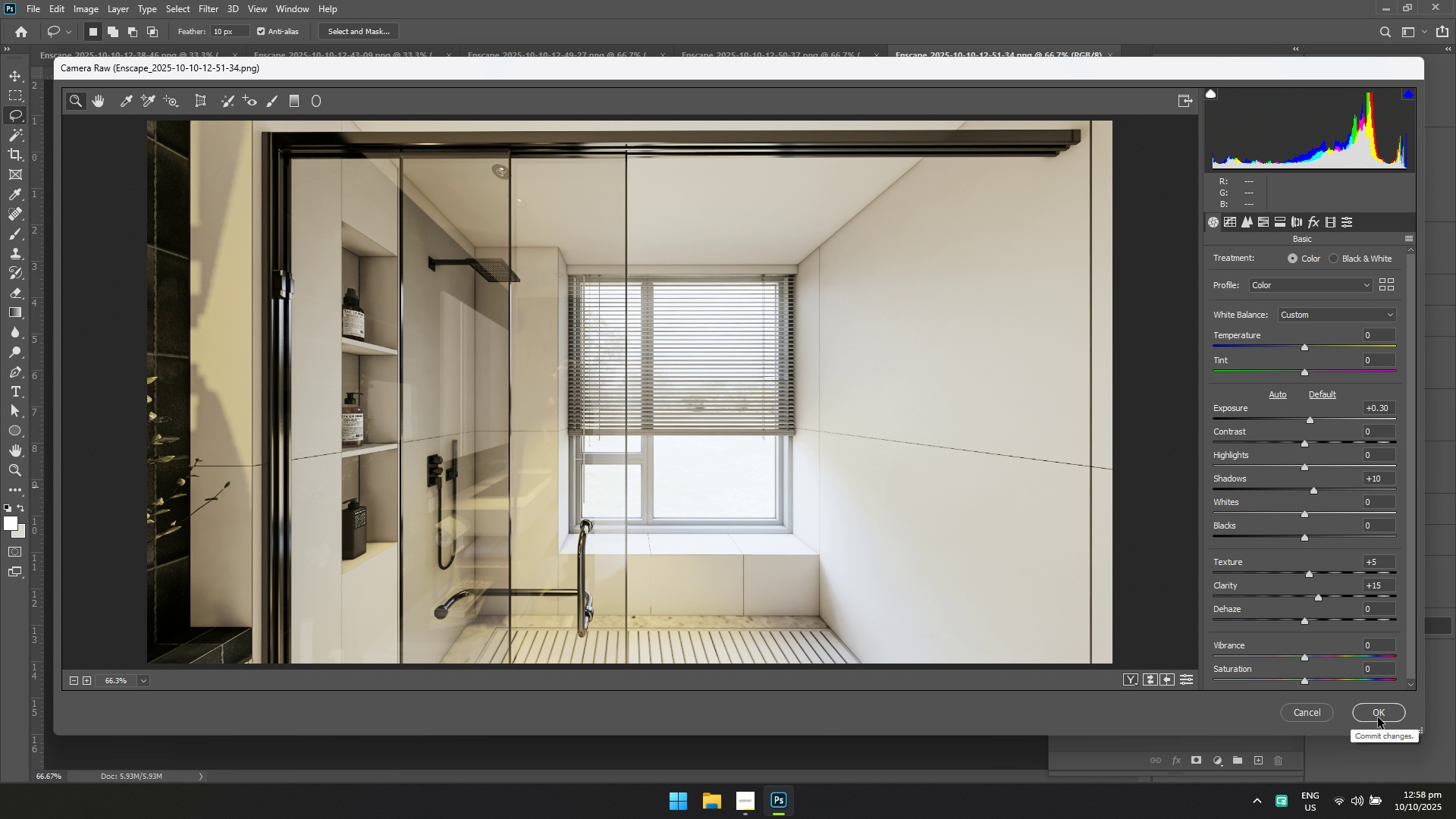 
left_click([1226, 220])
 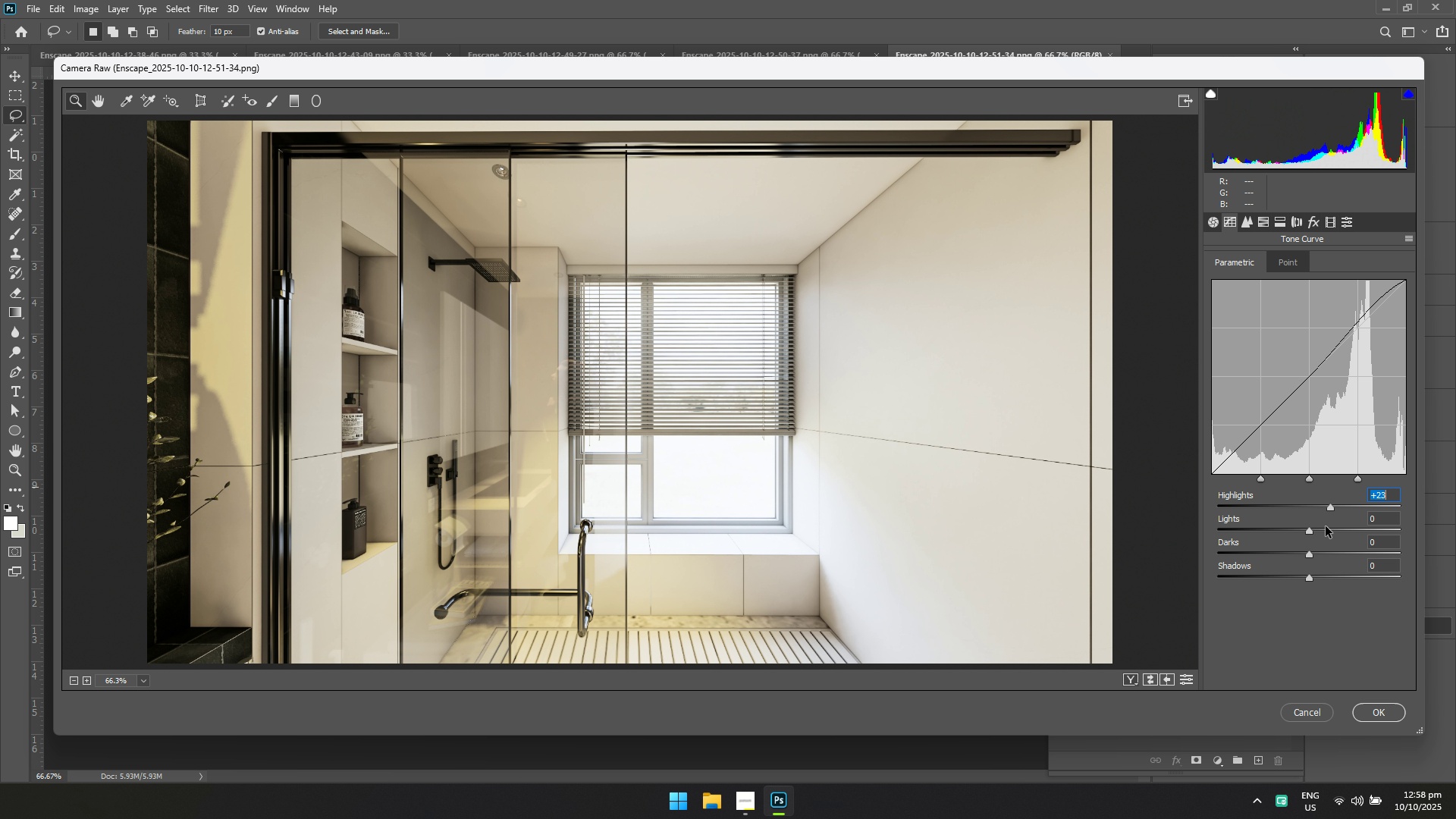 
left_click([1326, 532])
 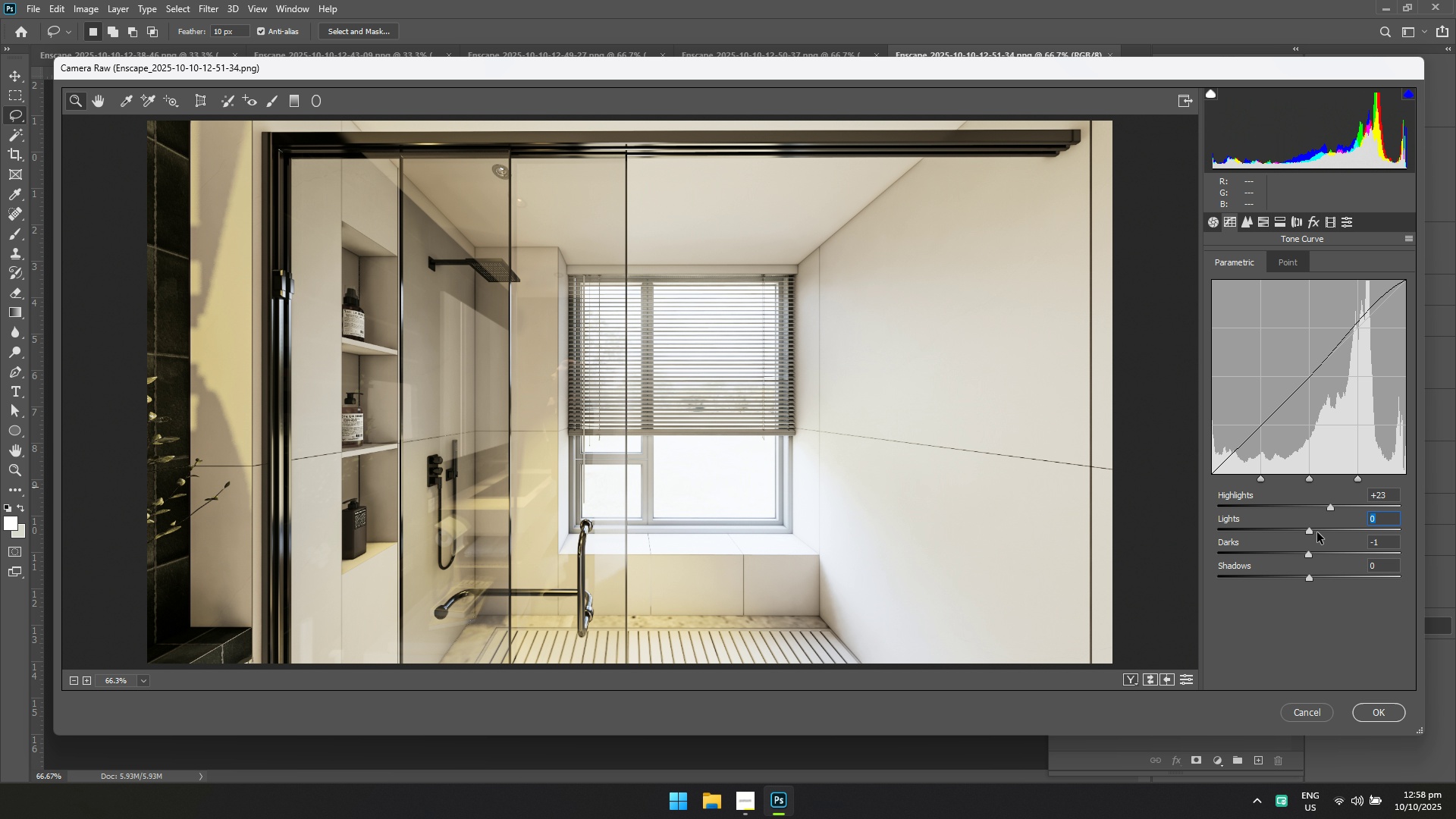 
left_click([1323, 533])
 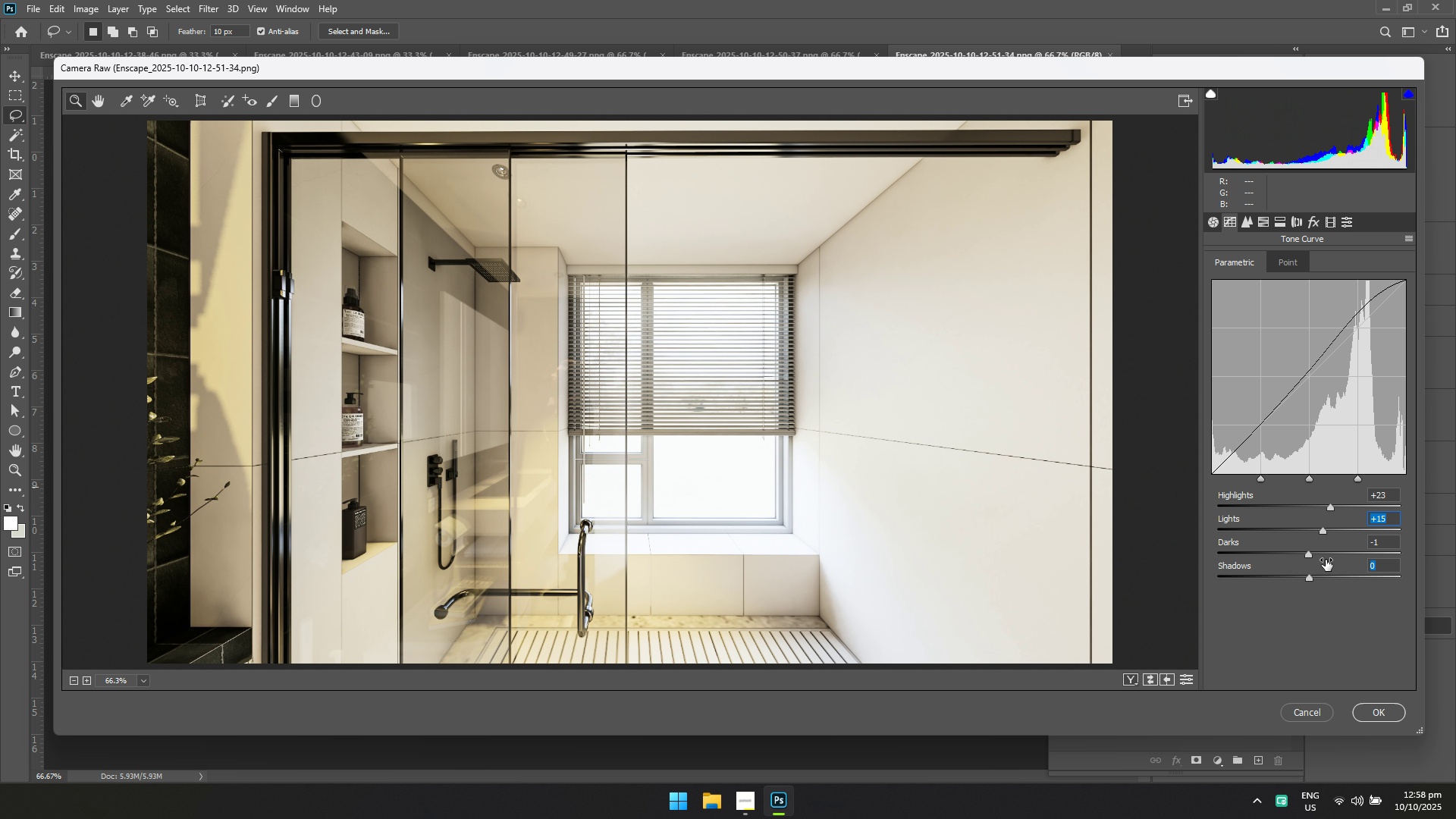 
left_click([1326, 560])
 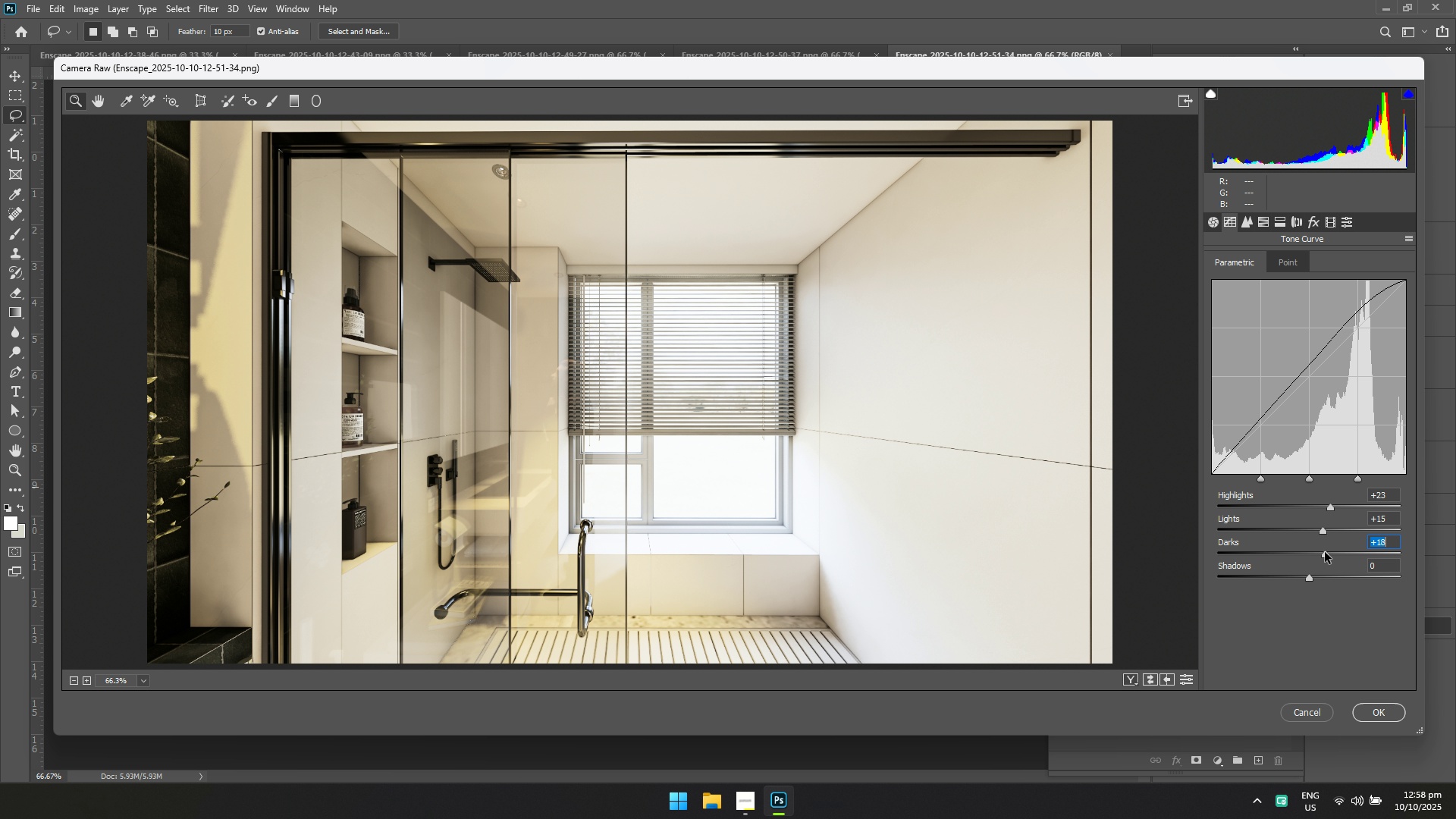 
double_click([1325, 552])
 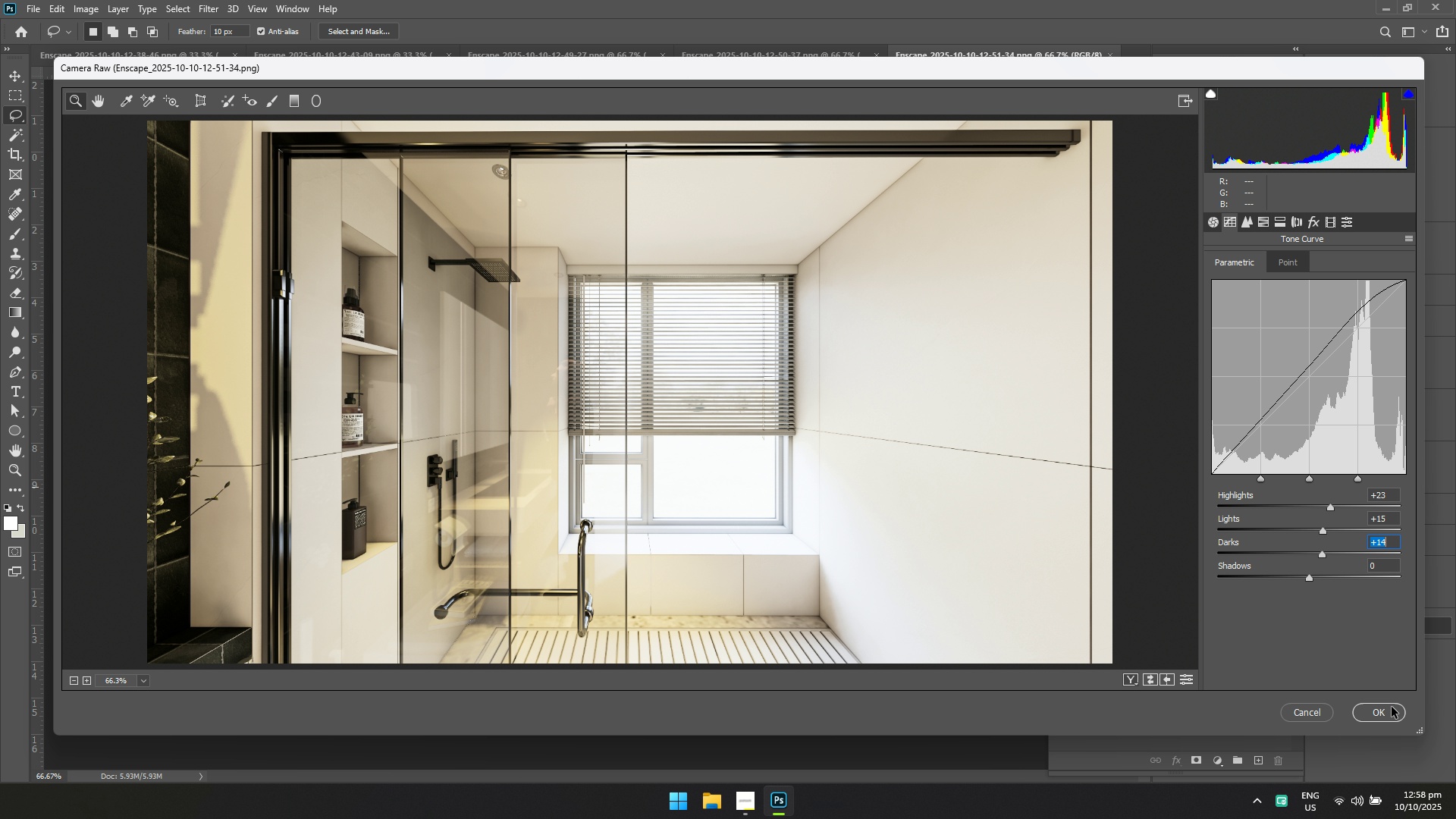 
left_click([1393, 716])
 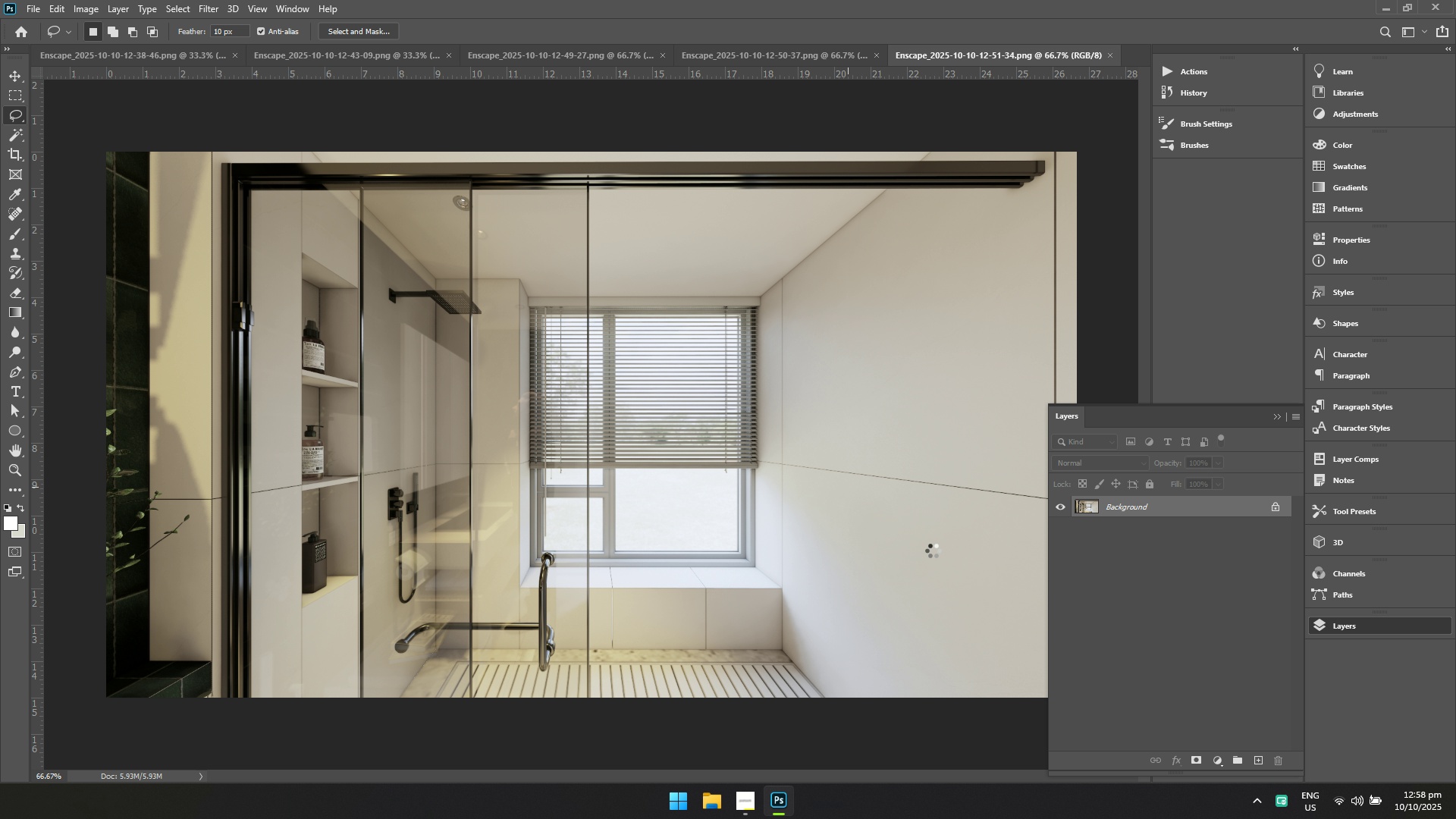 
key(Control+S)
 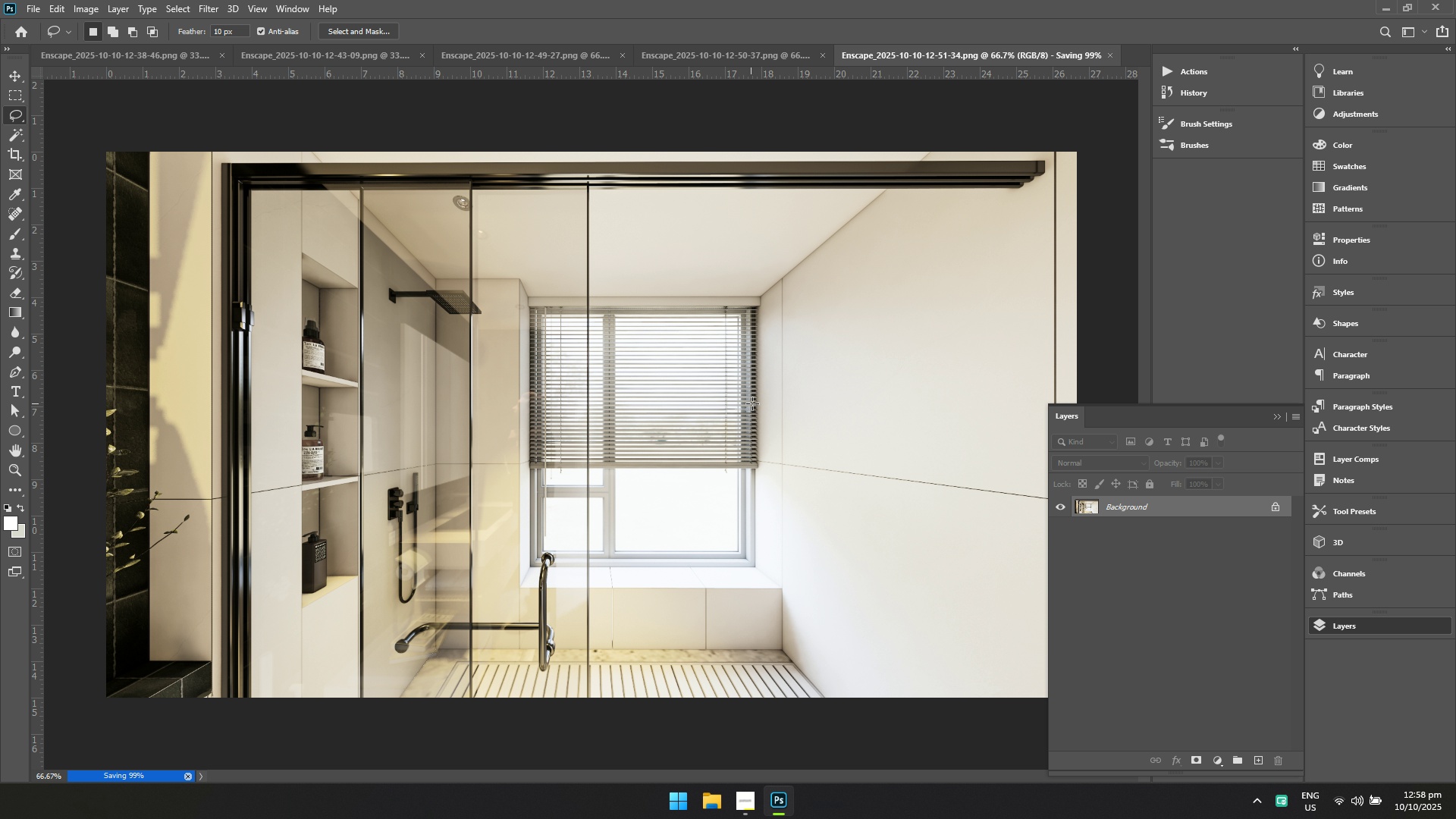 
key(Control+S)
 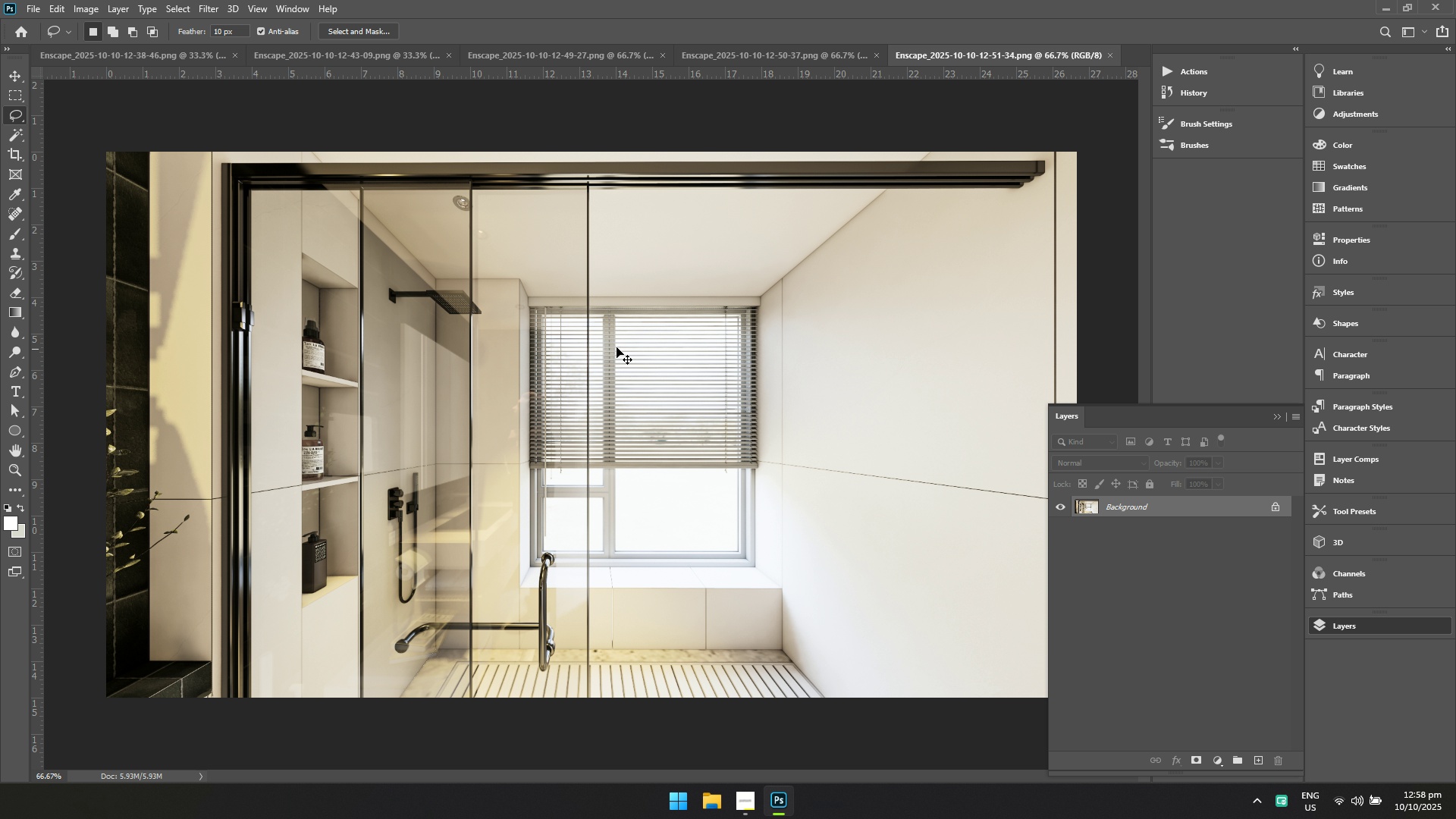 
key(Control+S)
 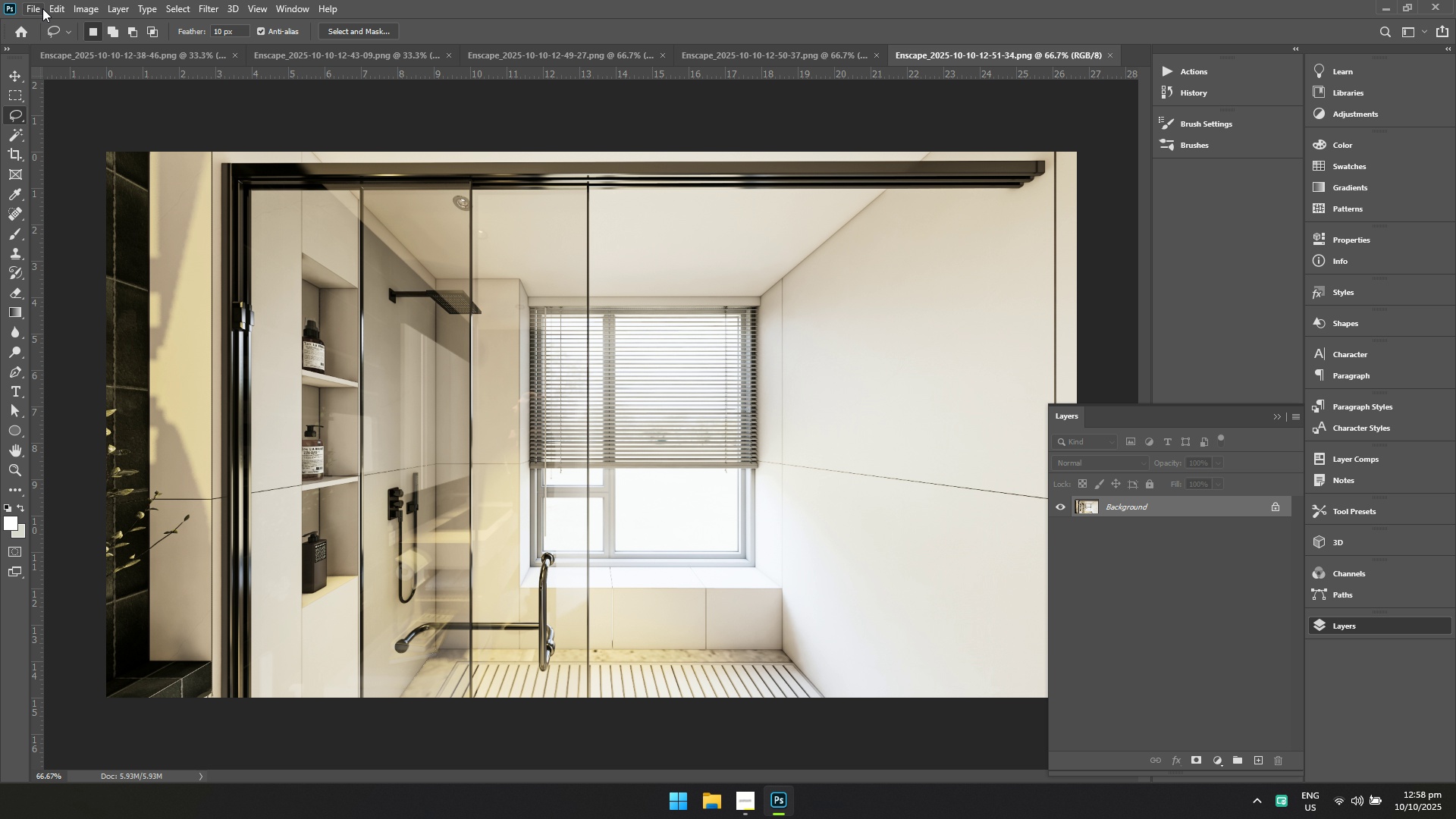 
left_click([34, 5])
 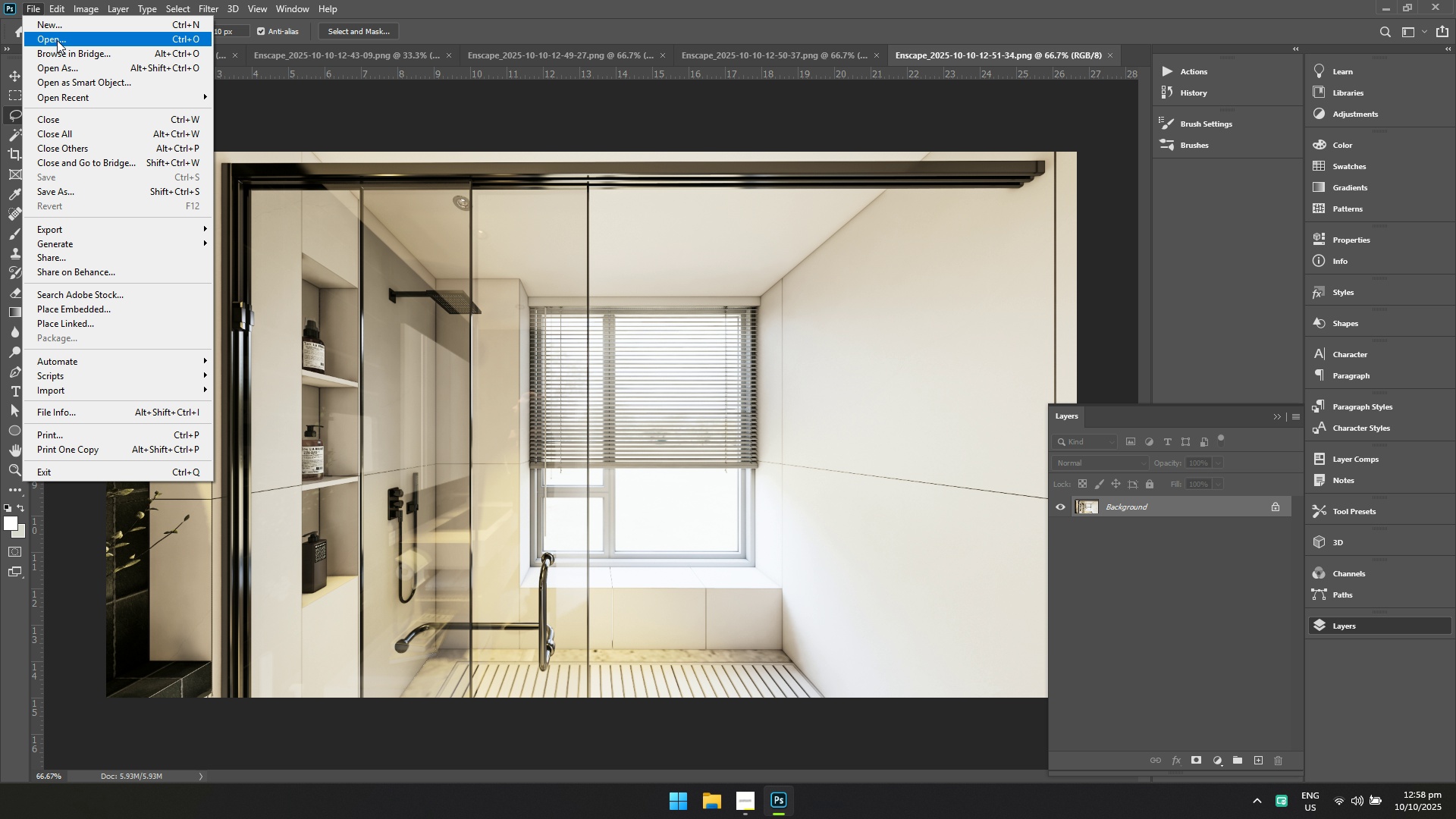 
left_click([57, 39])
 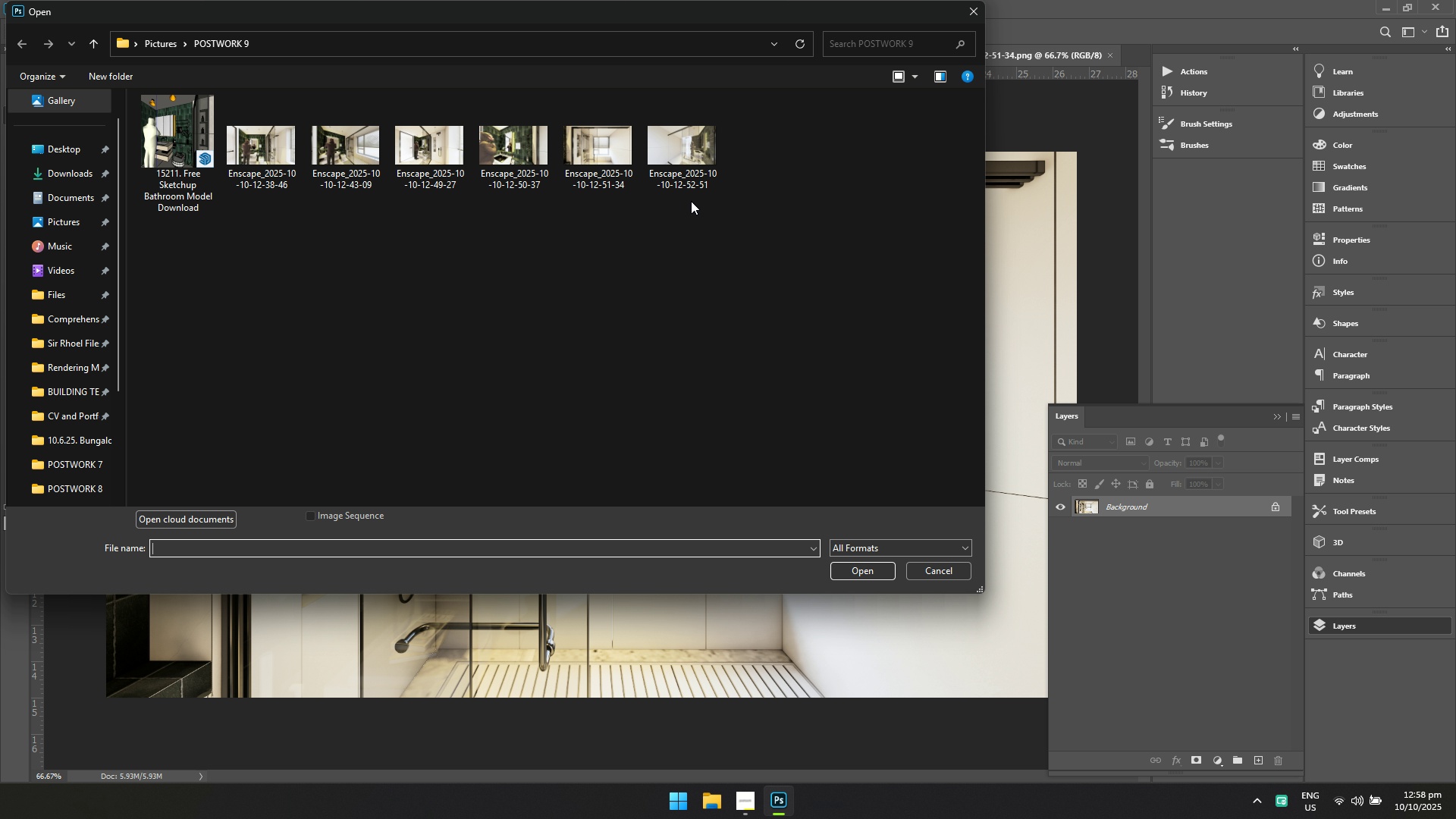 
left_click([686, 168])
 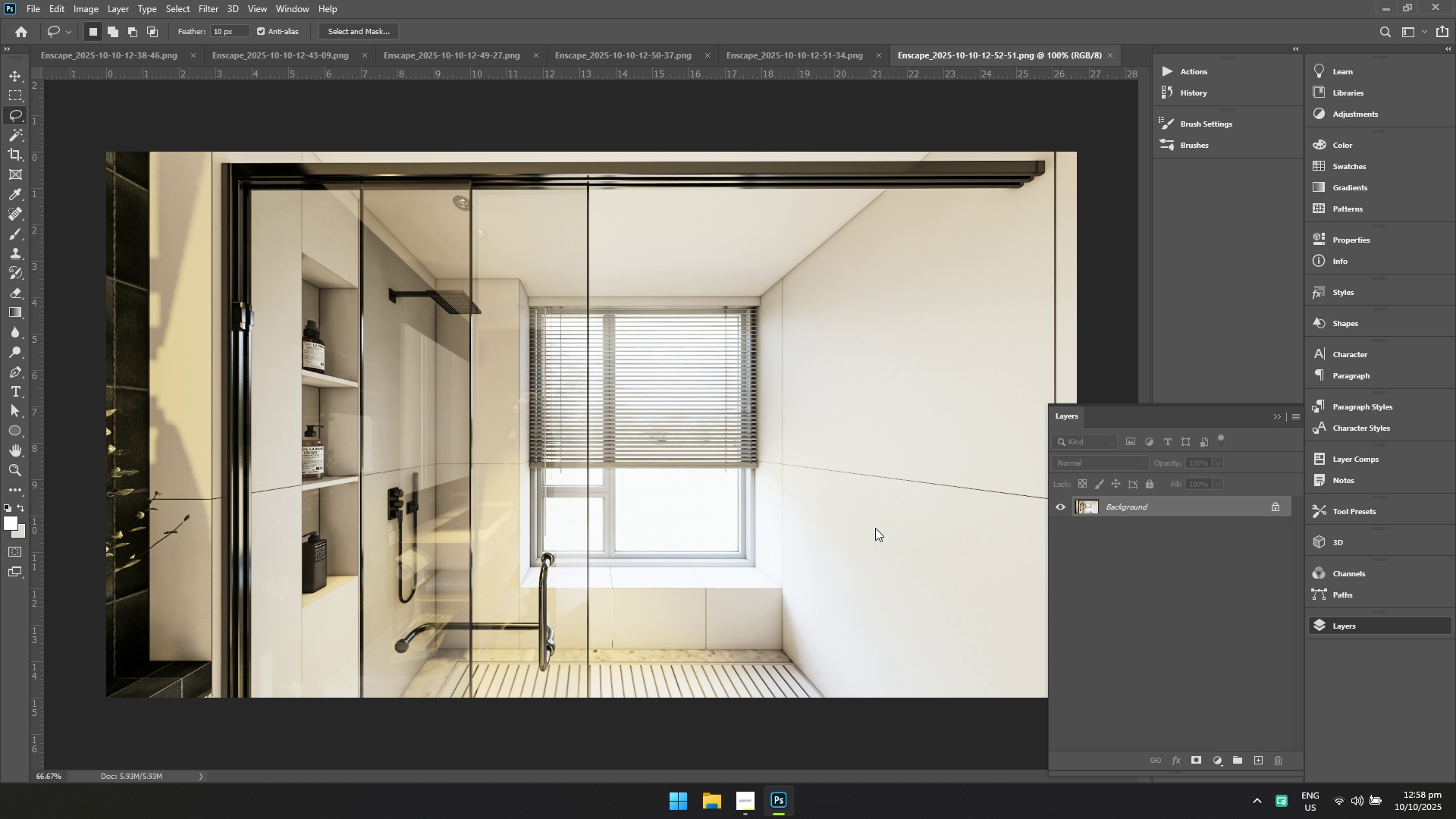 
key(Control+Shift+A)
 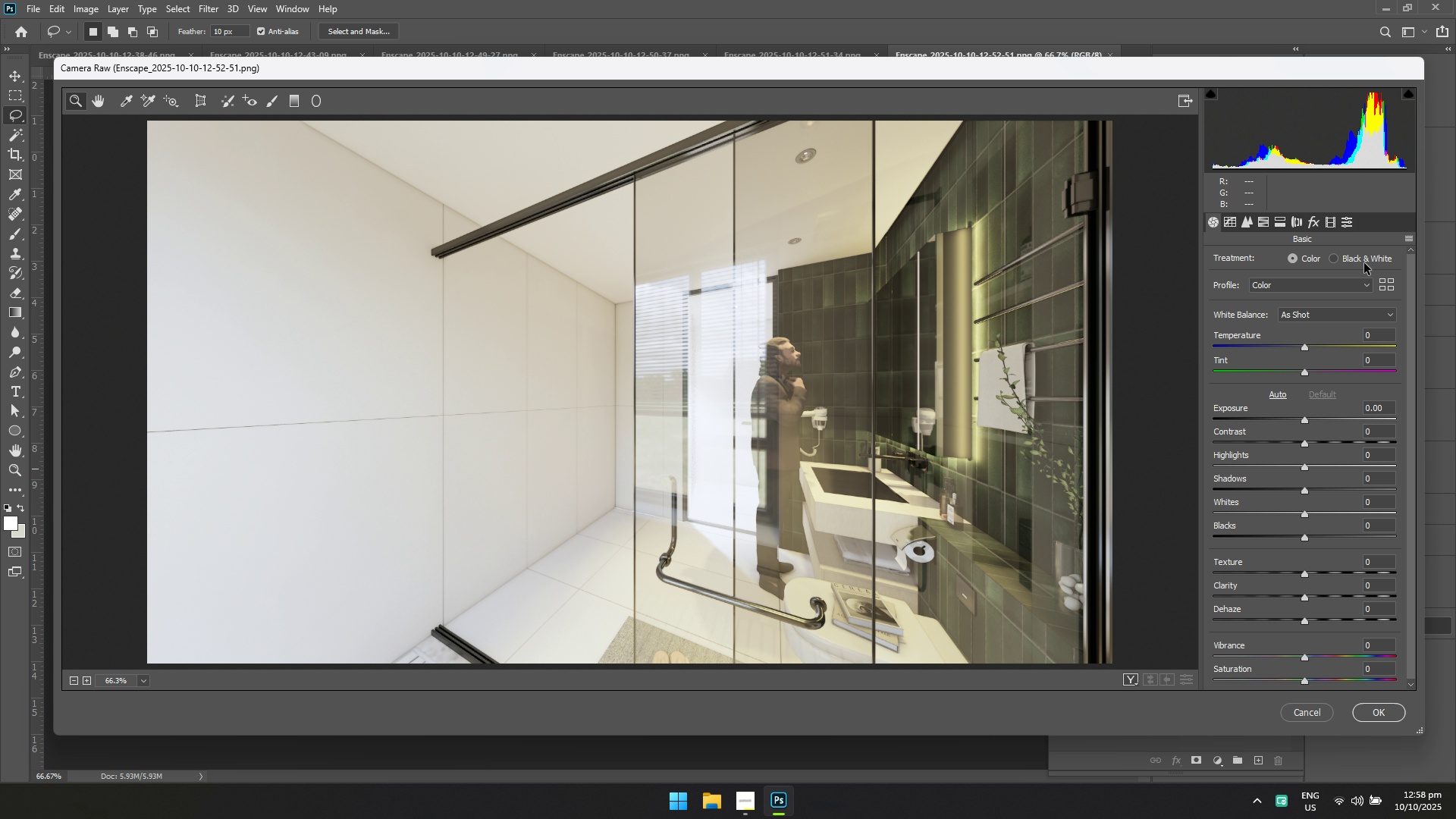 
left_click([1370, 353])
 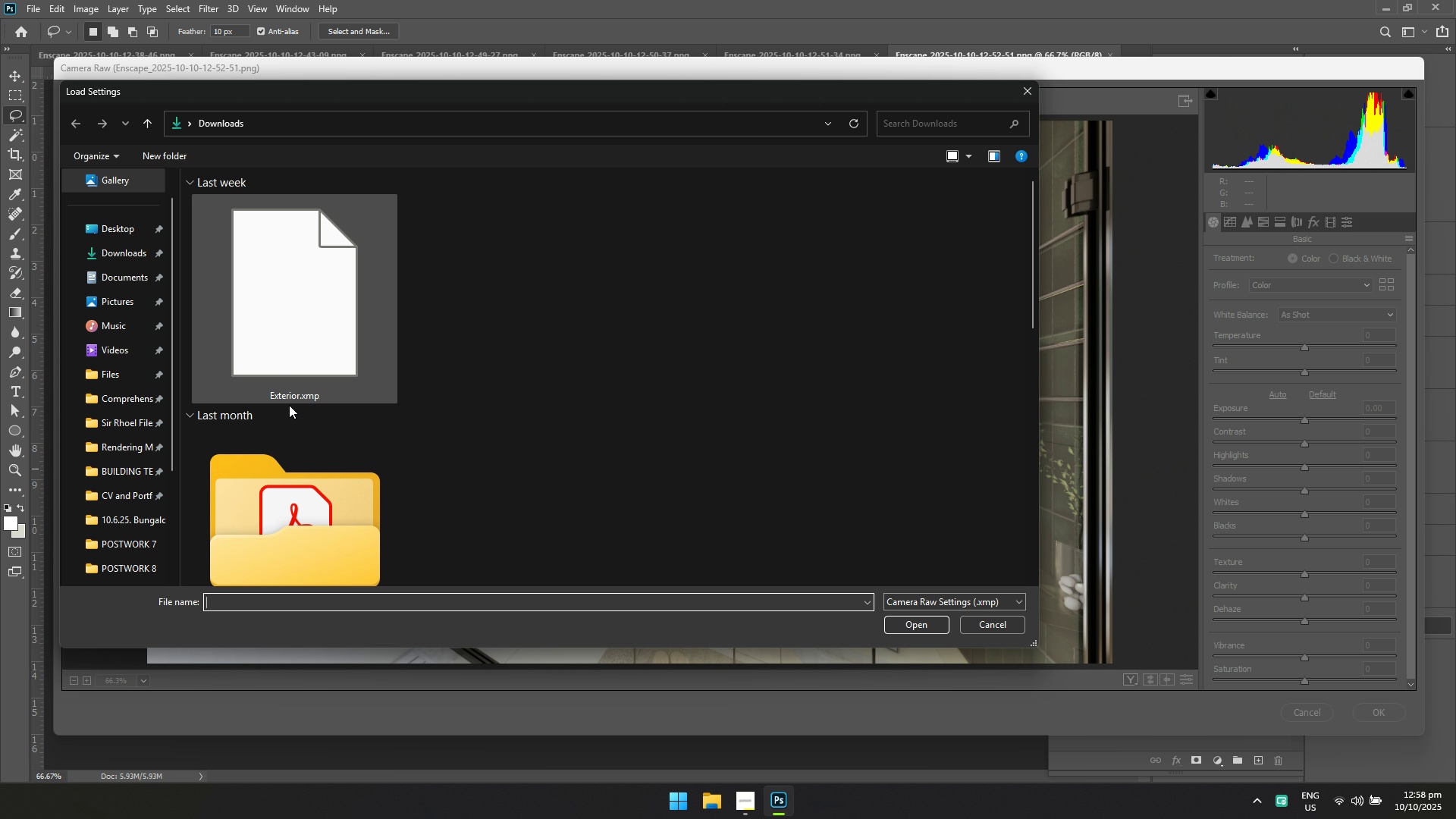 
scroll: coordinate [318, 474], scroll_direction: down, amount: 2.0
 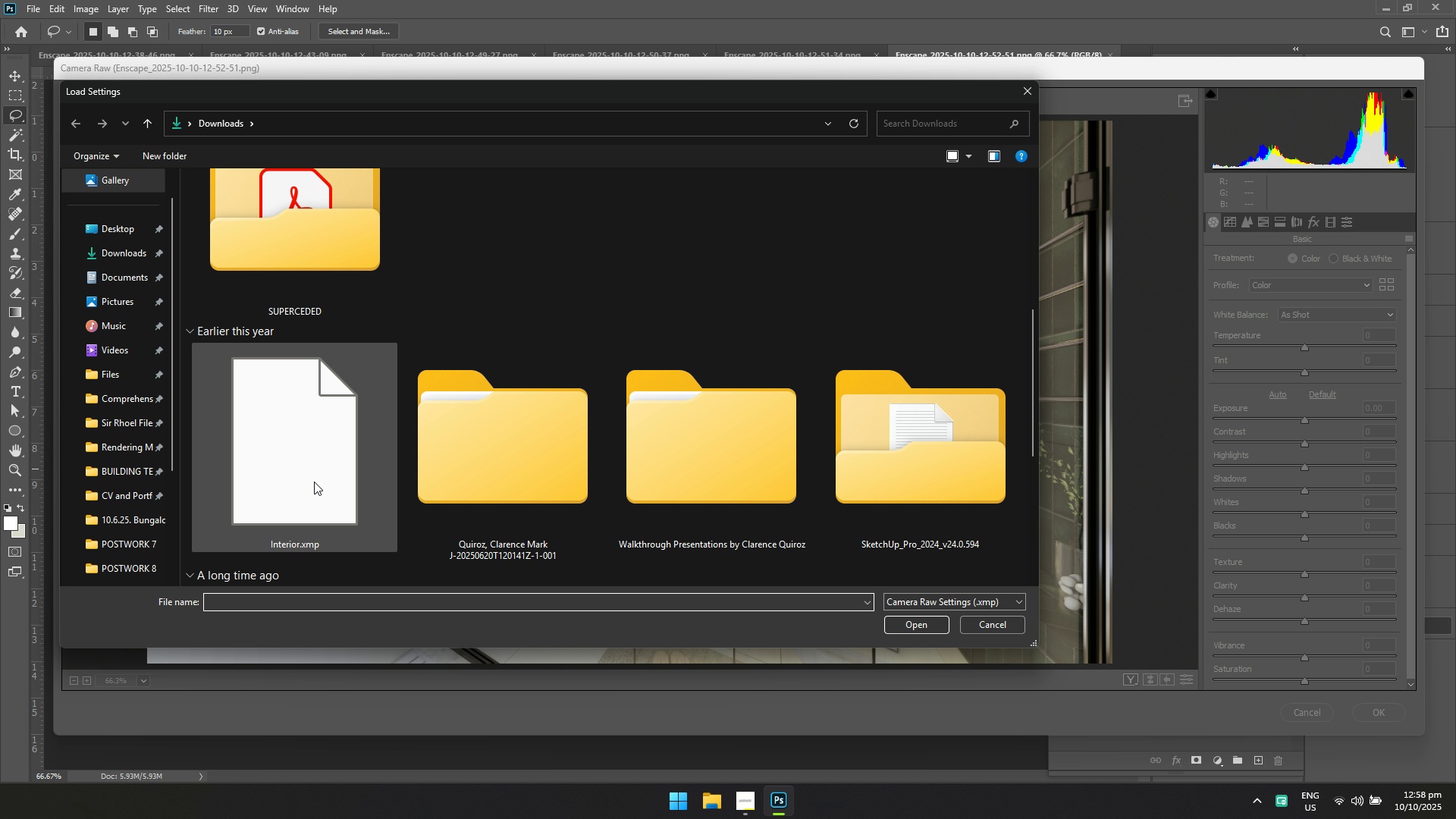 
left_click([314, 482])
 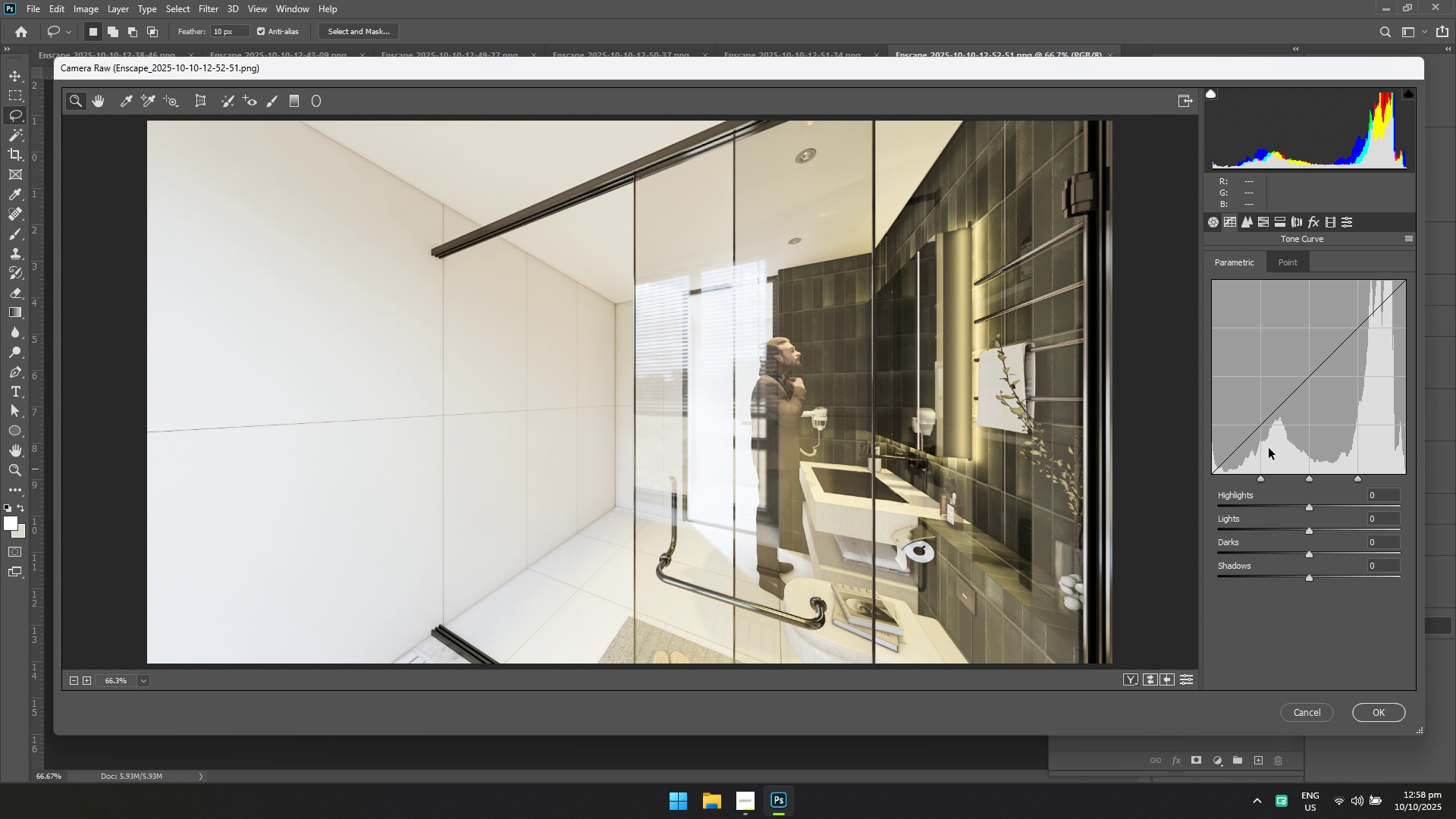 
left_click([1269, 480])
 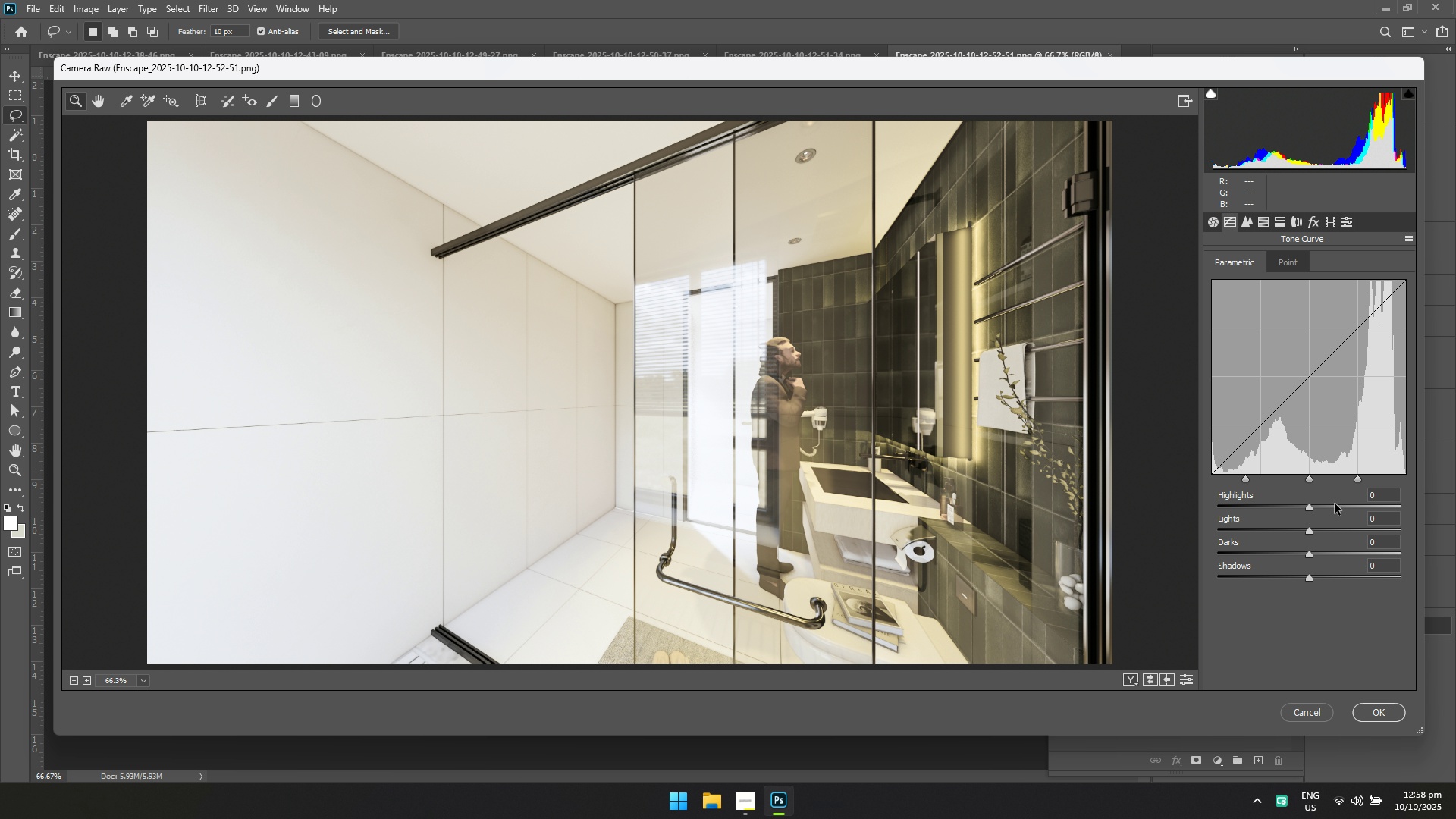 
left_click([1332, 505])
 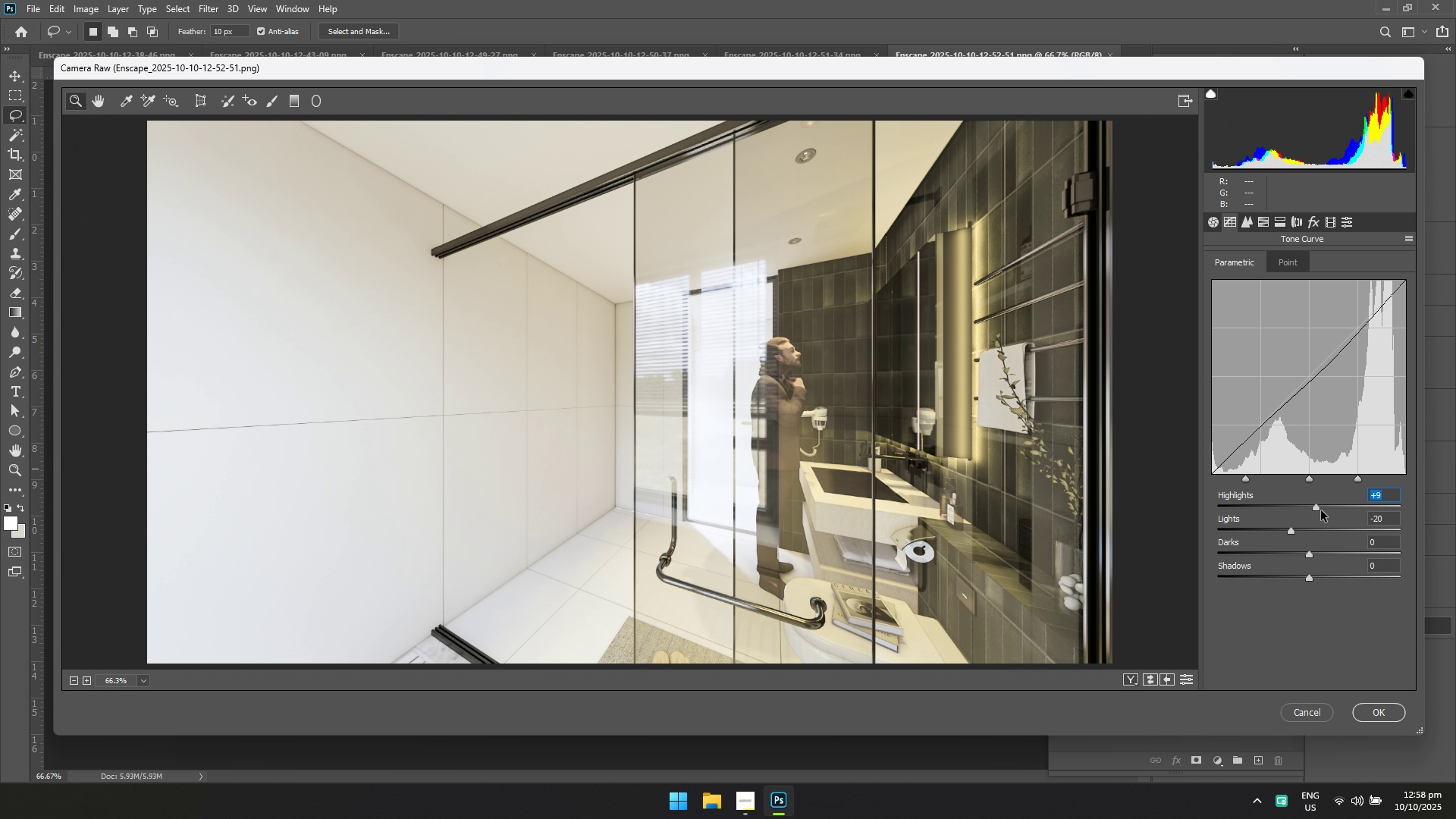 
wait(13.31)
 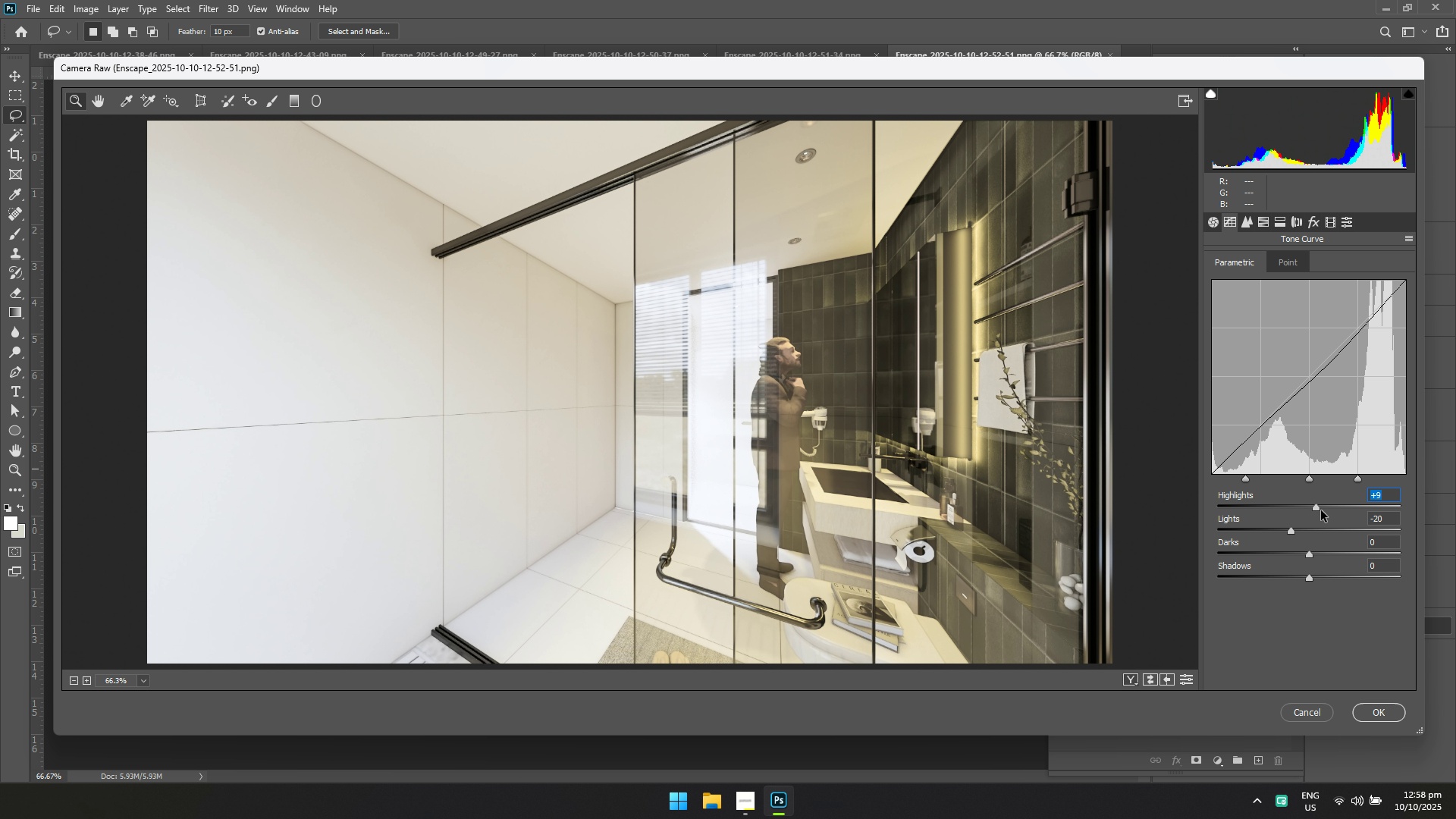 
left_click([1381, 706])
 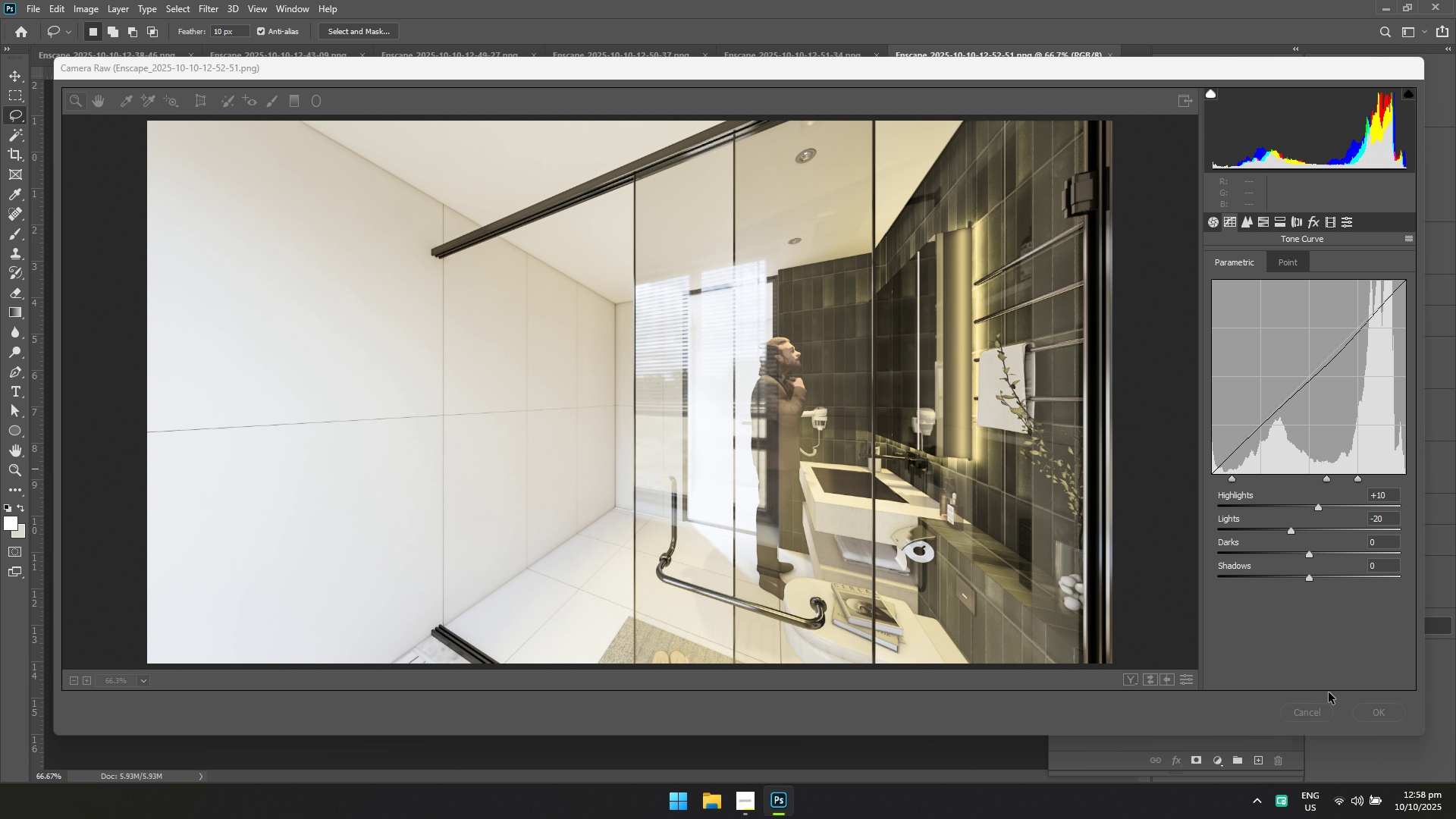 
key(Control+S)
 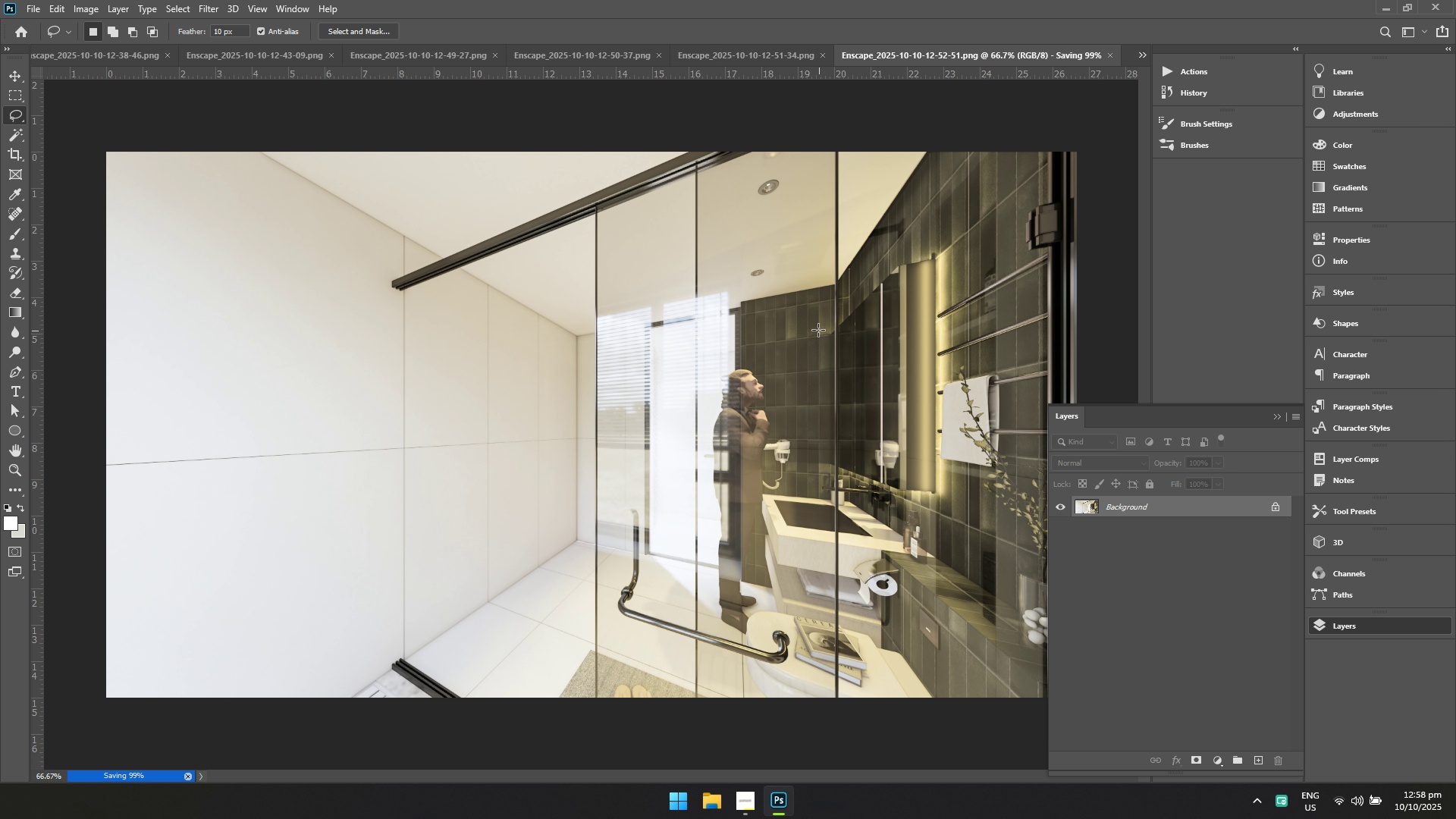 
key(Control+ControlLeft)
 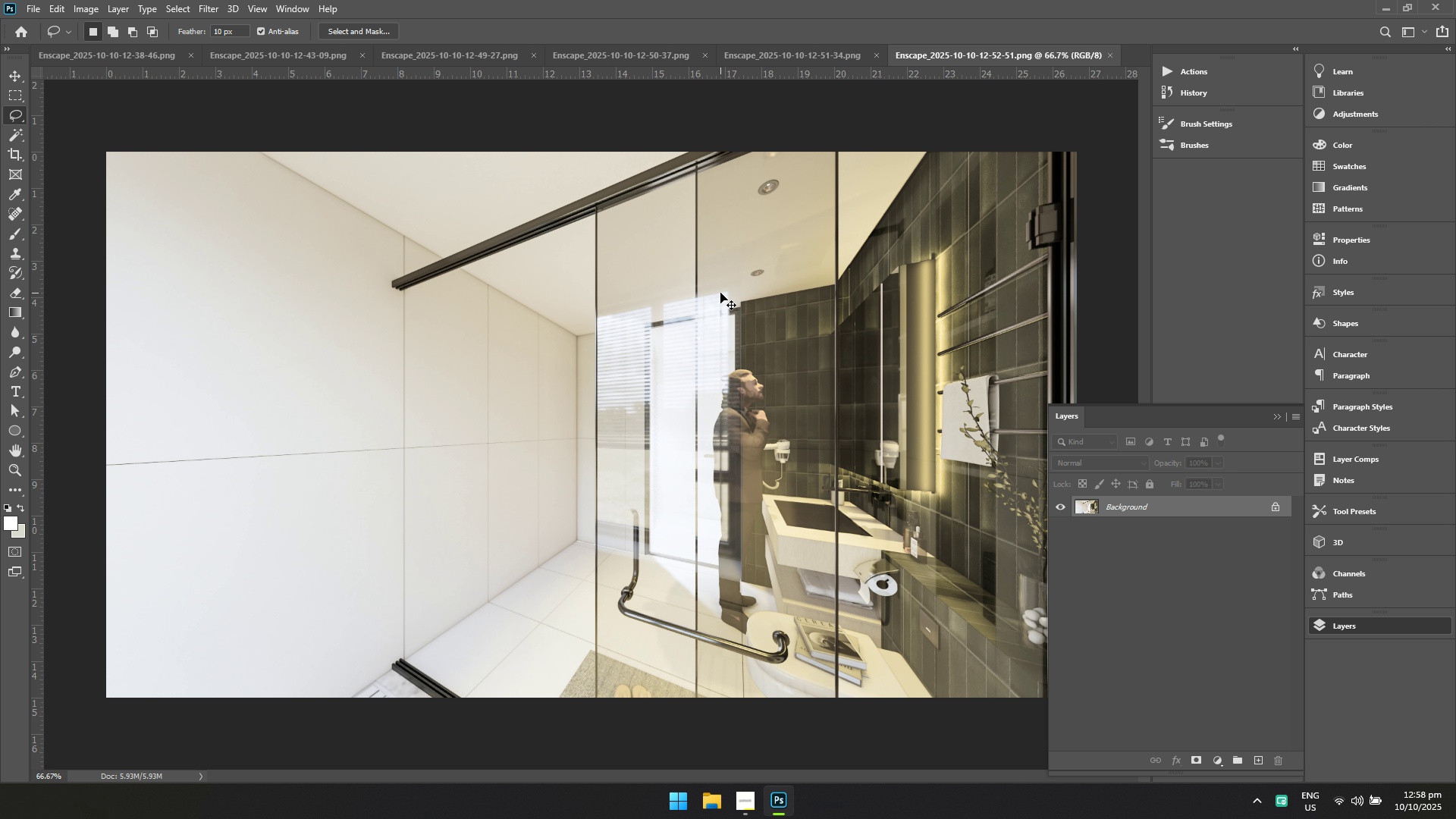 
key(Control+S)
 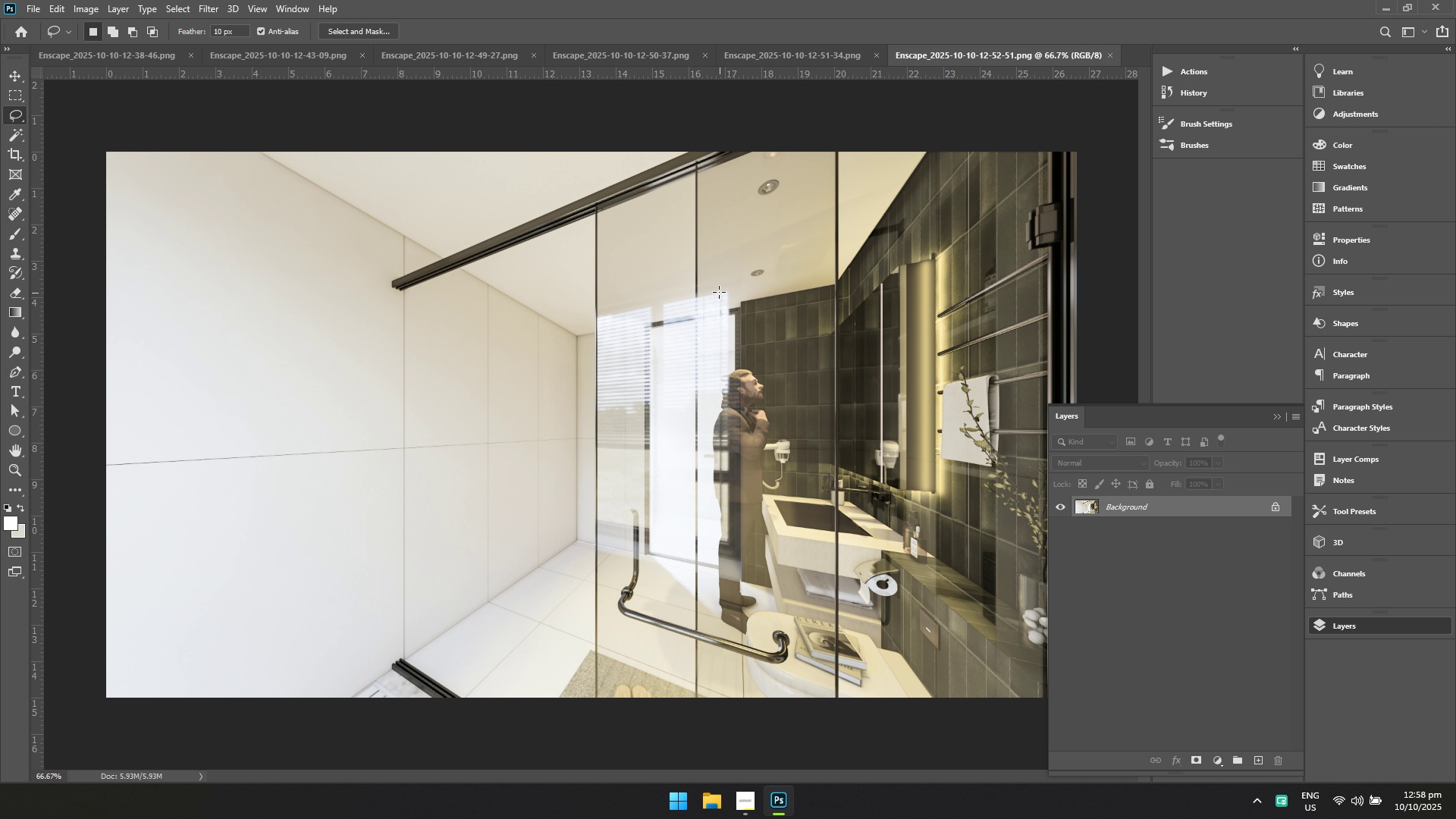 
scroll: coordinate [720, 293], scroll_direction: up, amount: 1.0
 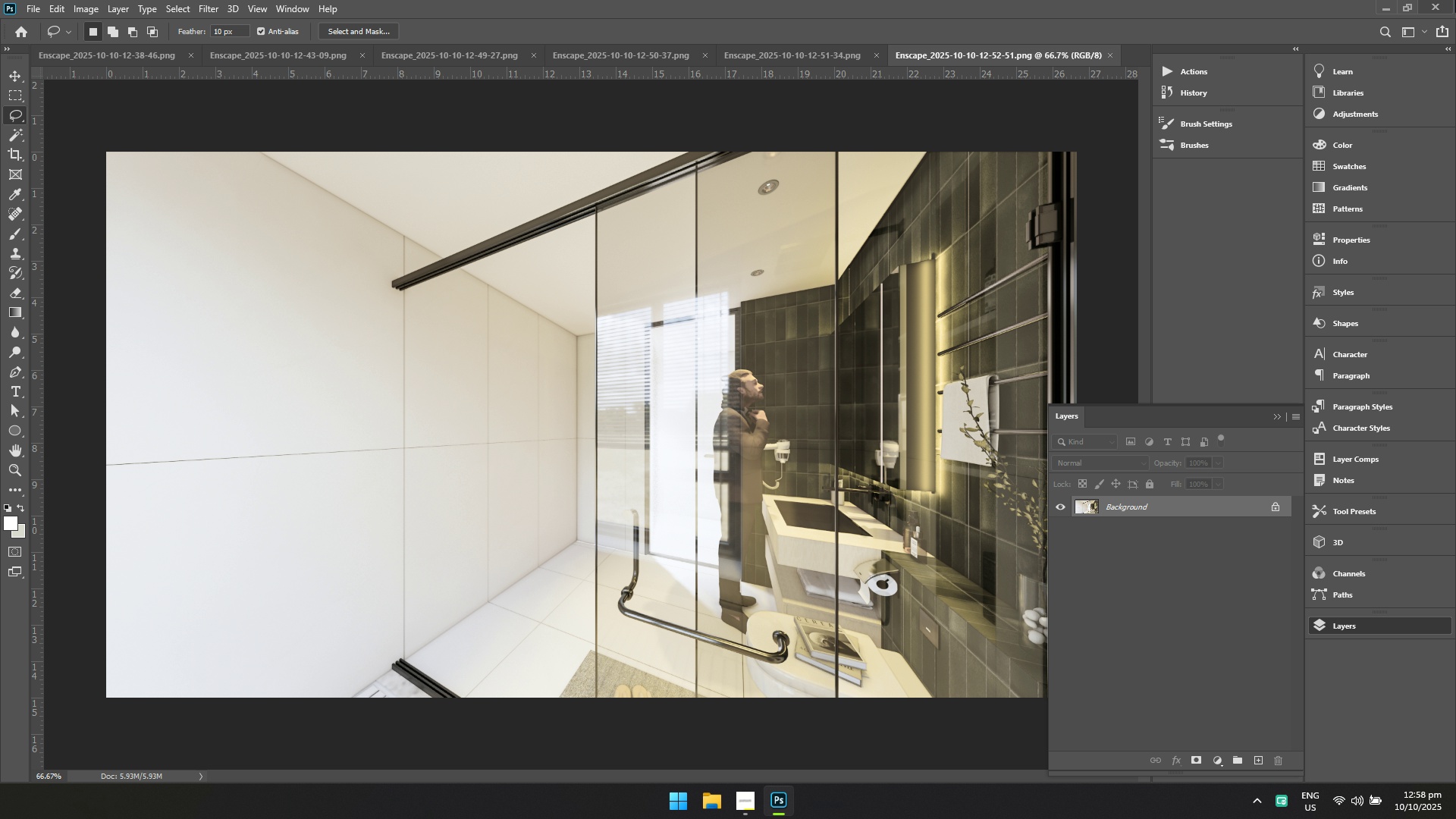 
left_click([1455, 0])
 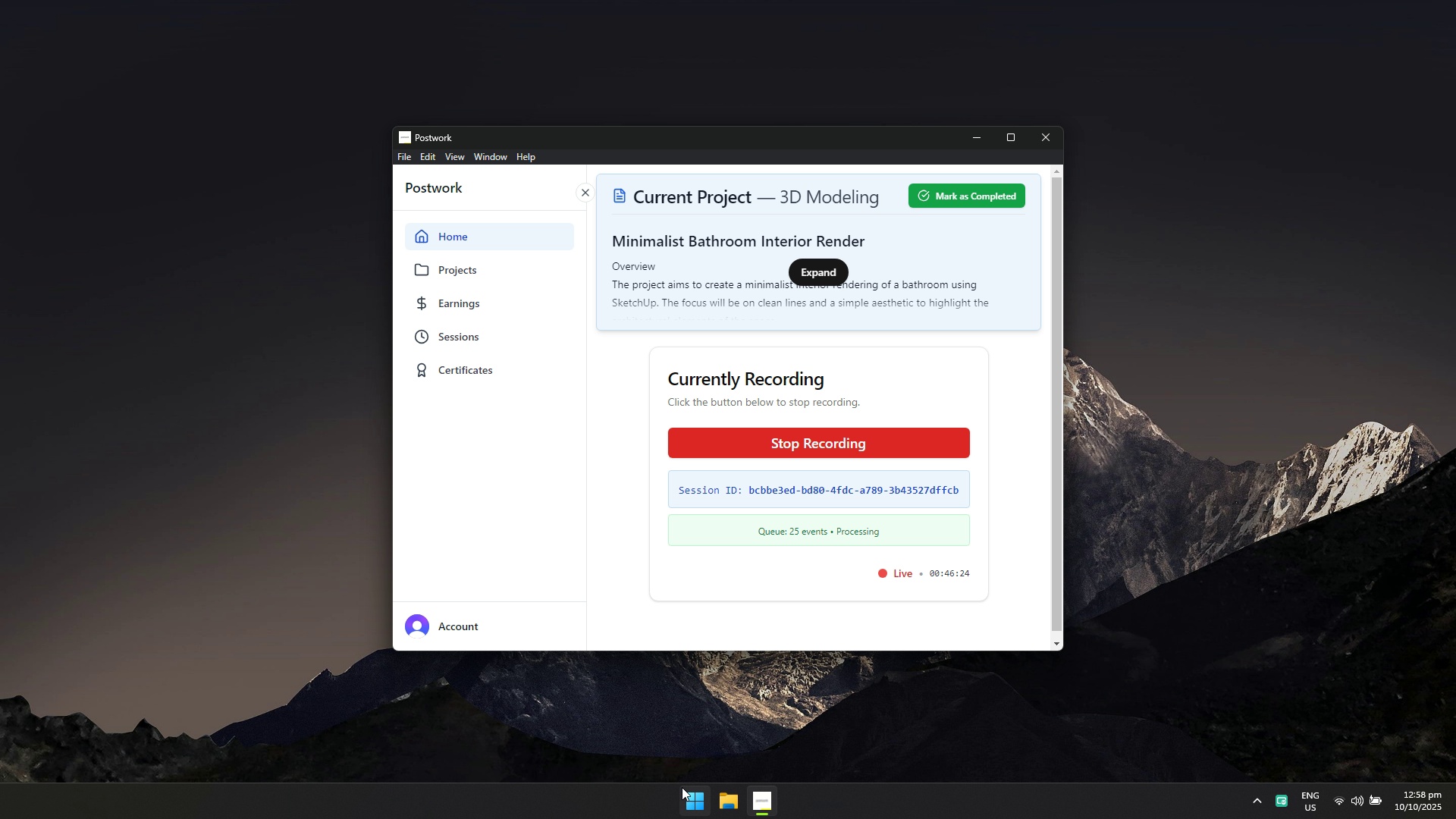 
left_click([689, 795])
 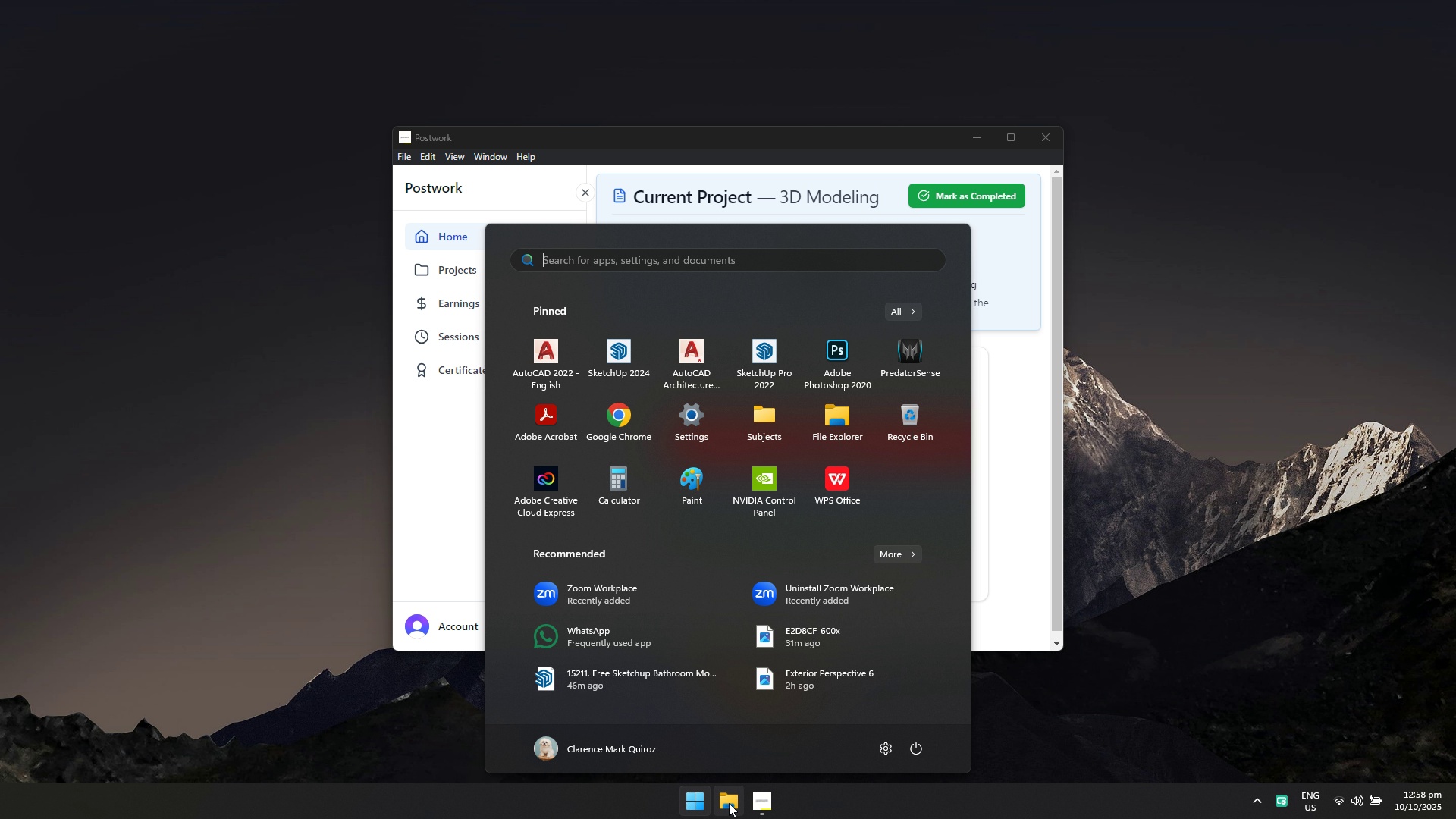 
left_click([730, 803])
 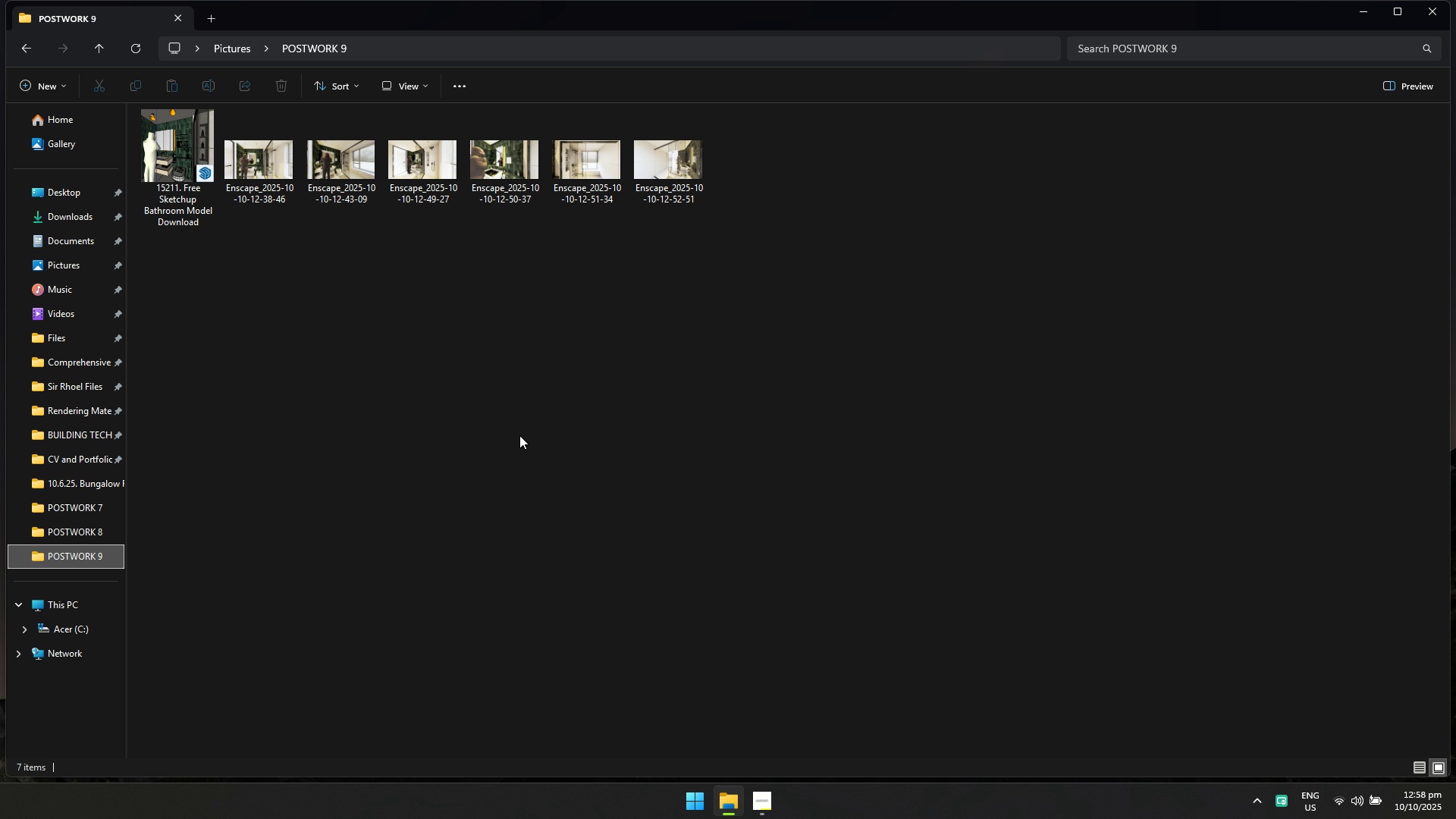 
triple_click([267, 184])
 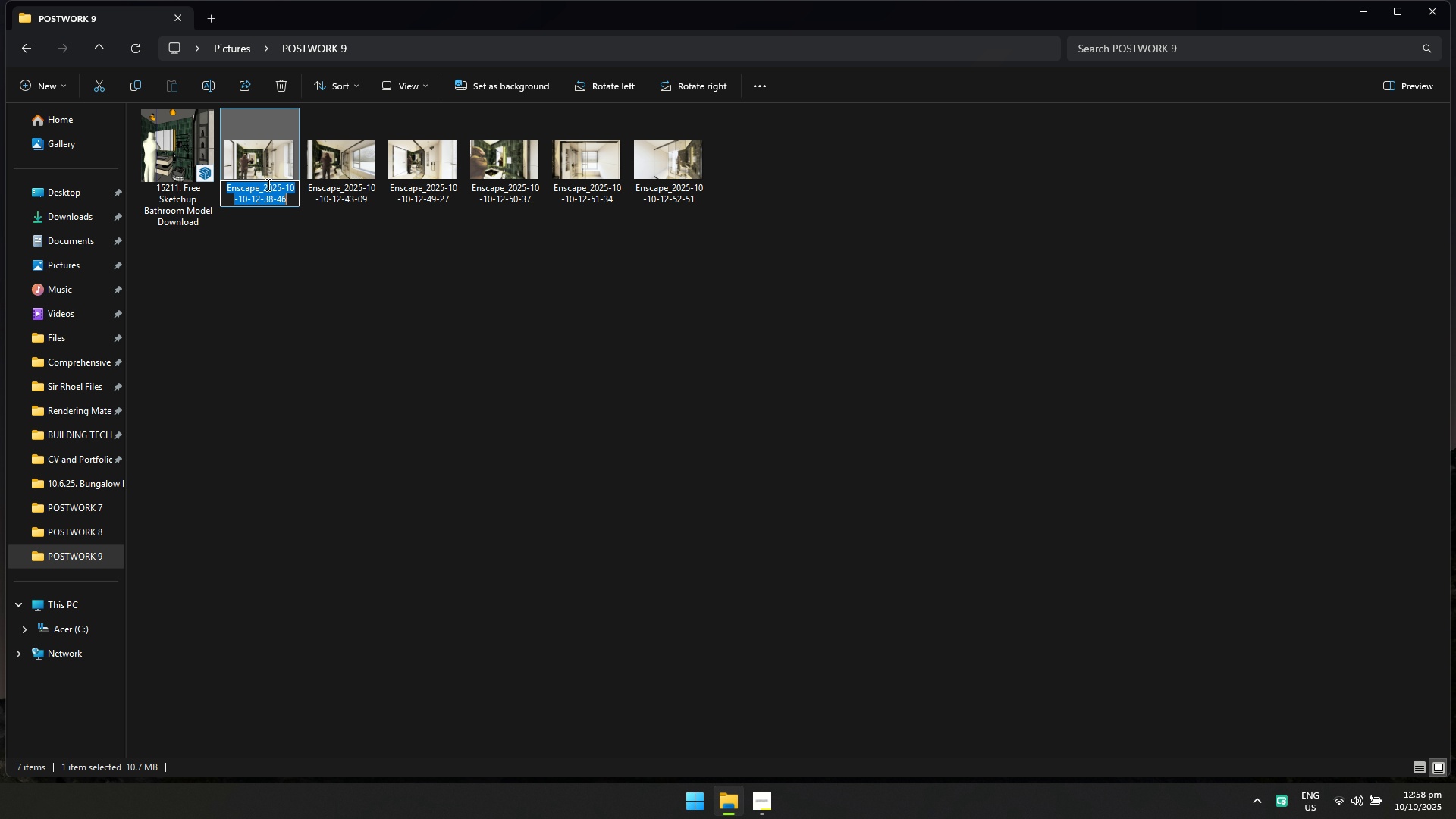 
type([F2]Interior Perspective 1)
 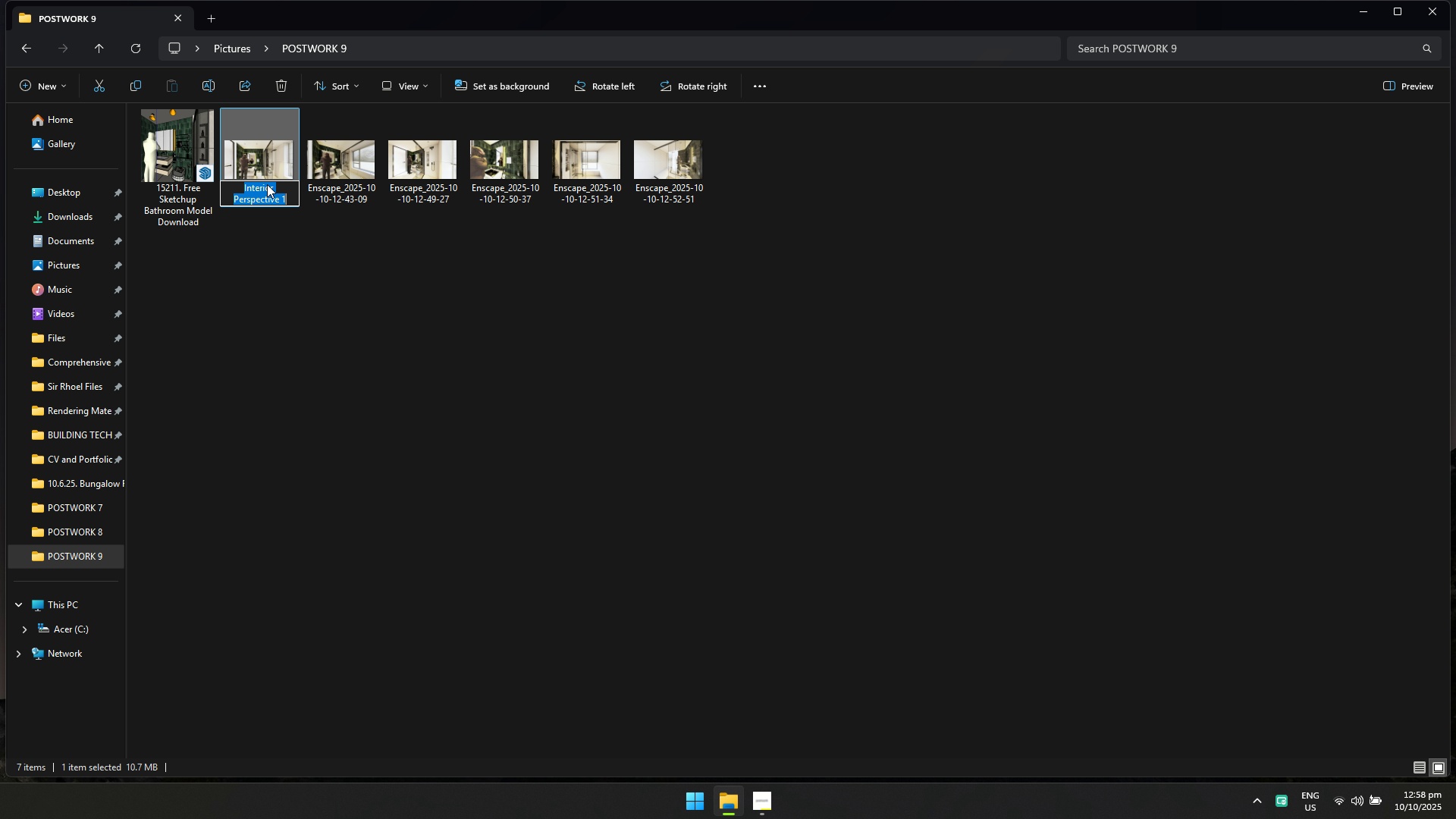 
key(Control+A)
 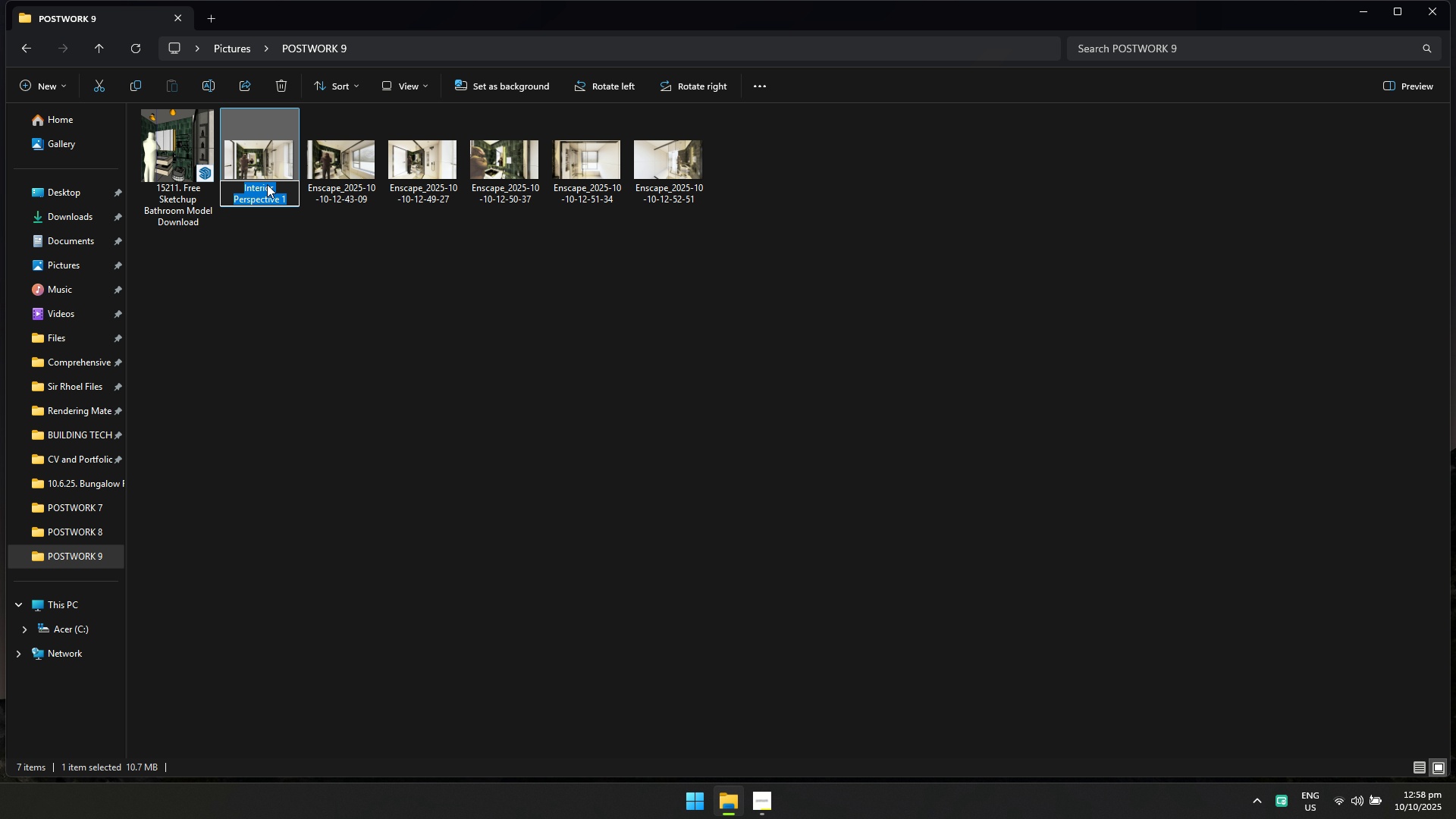 
key(Control+C)
 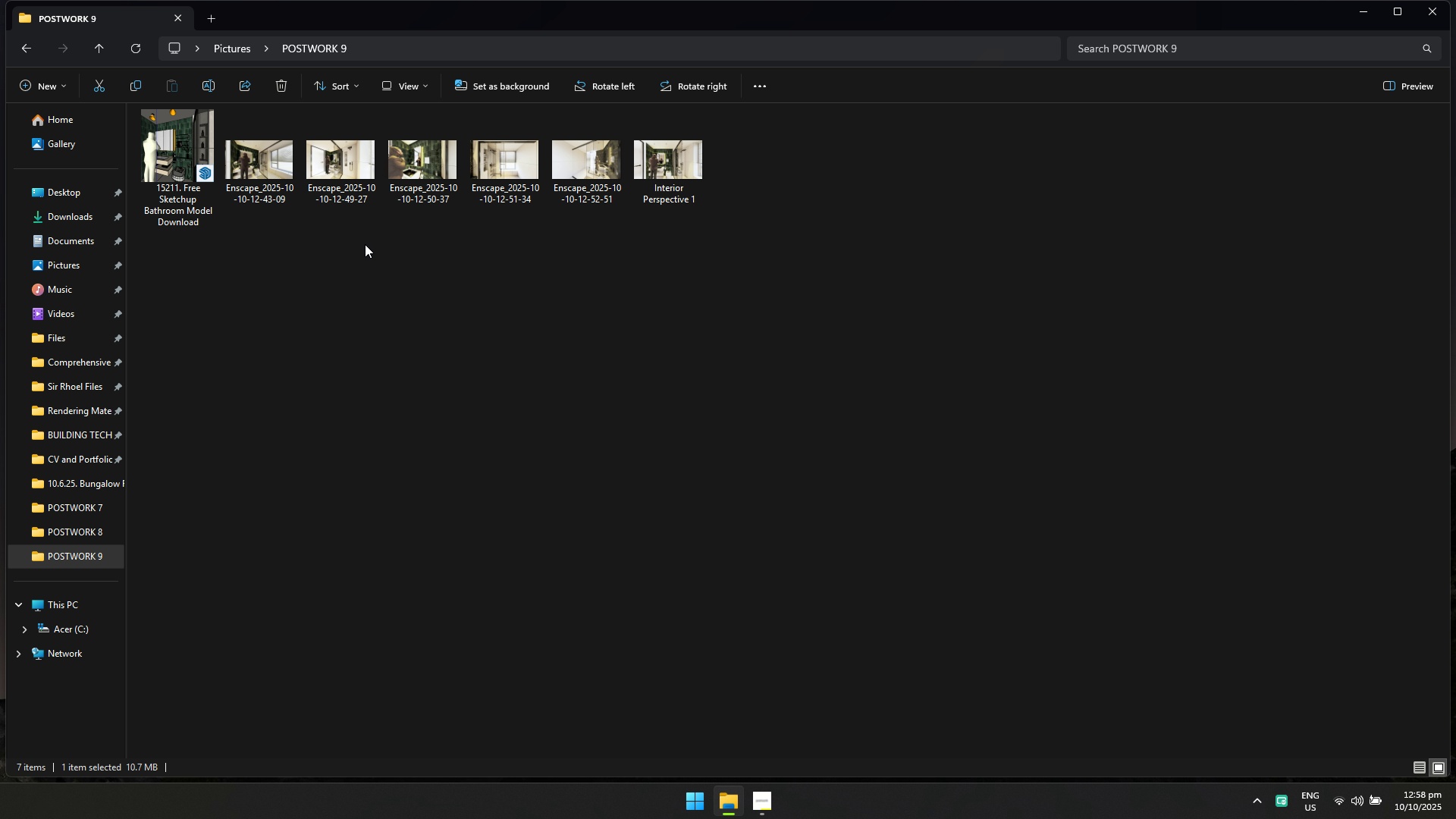 
double_click([344, 187])
 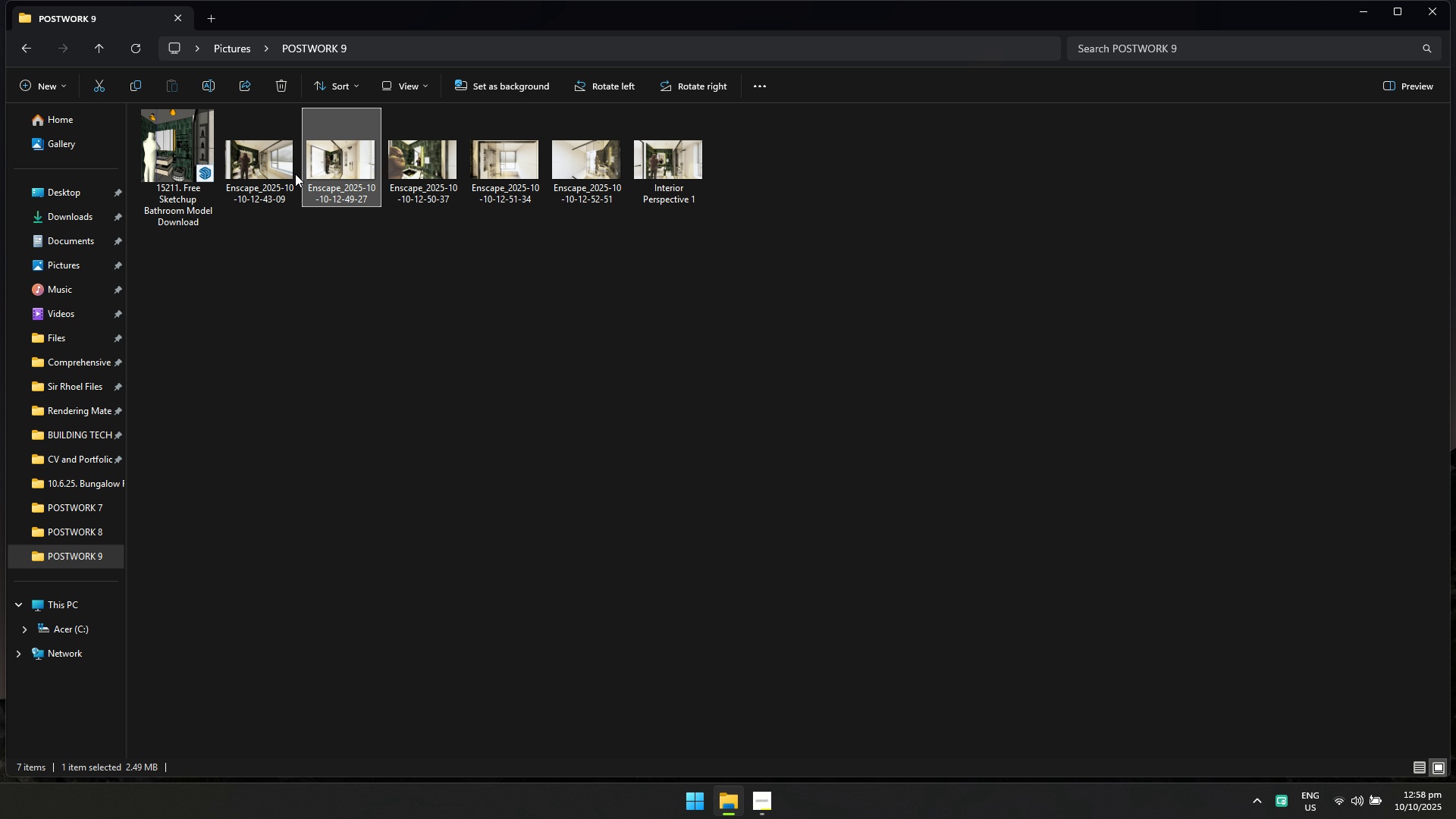 
left_click([271, 180])
 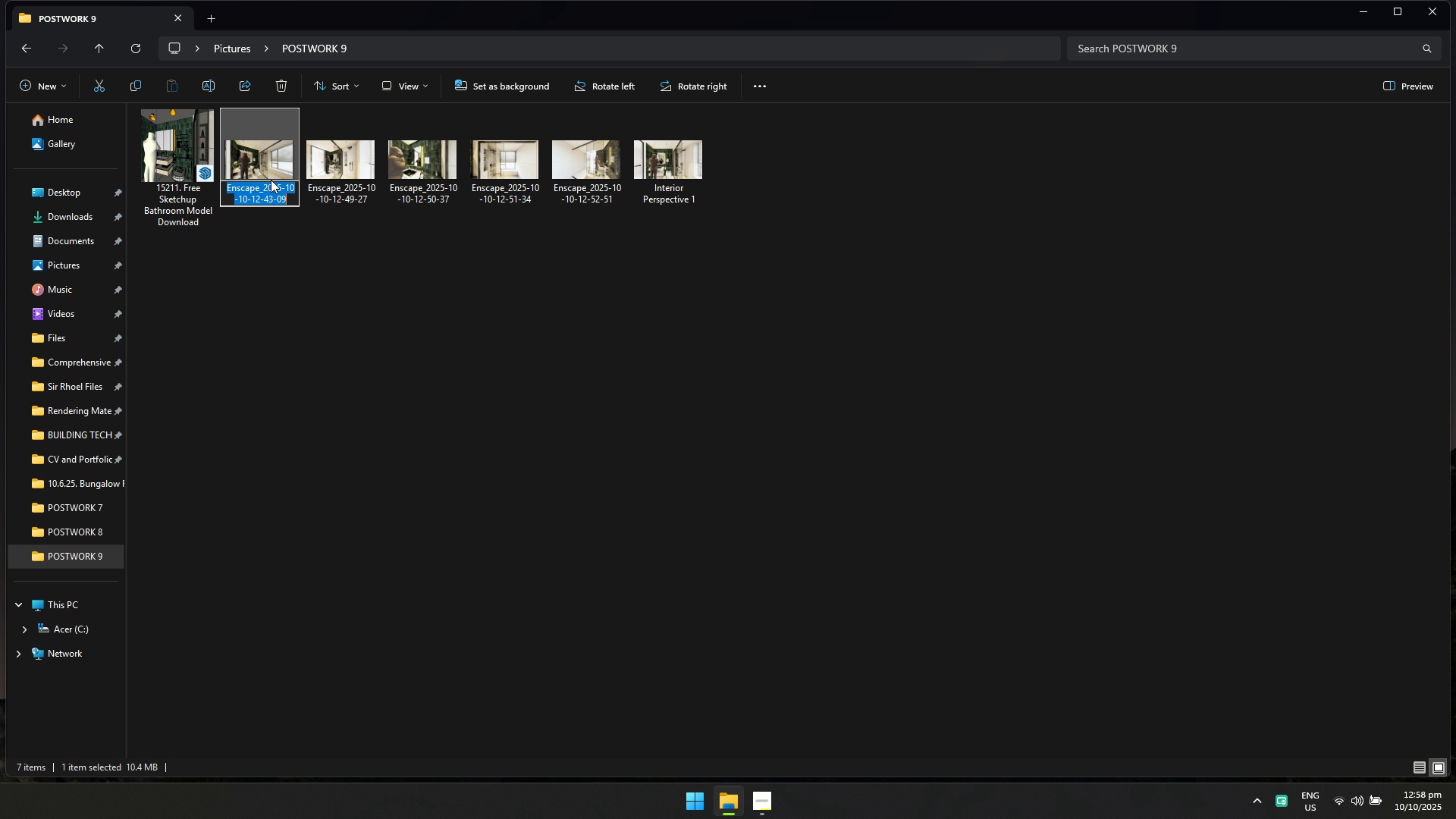 
key(F2)
 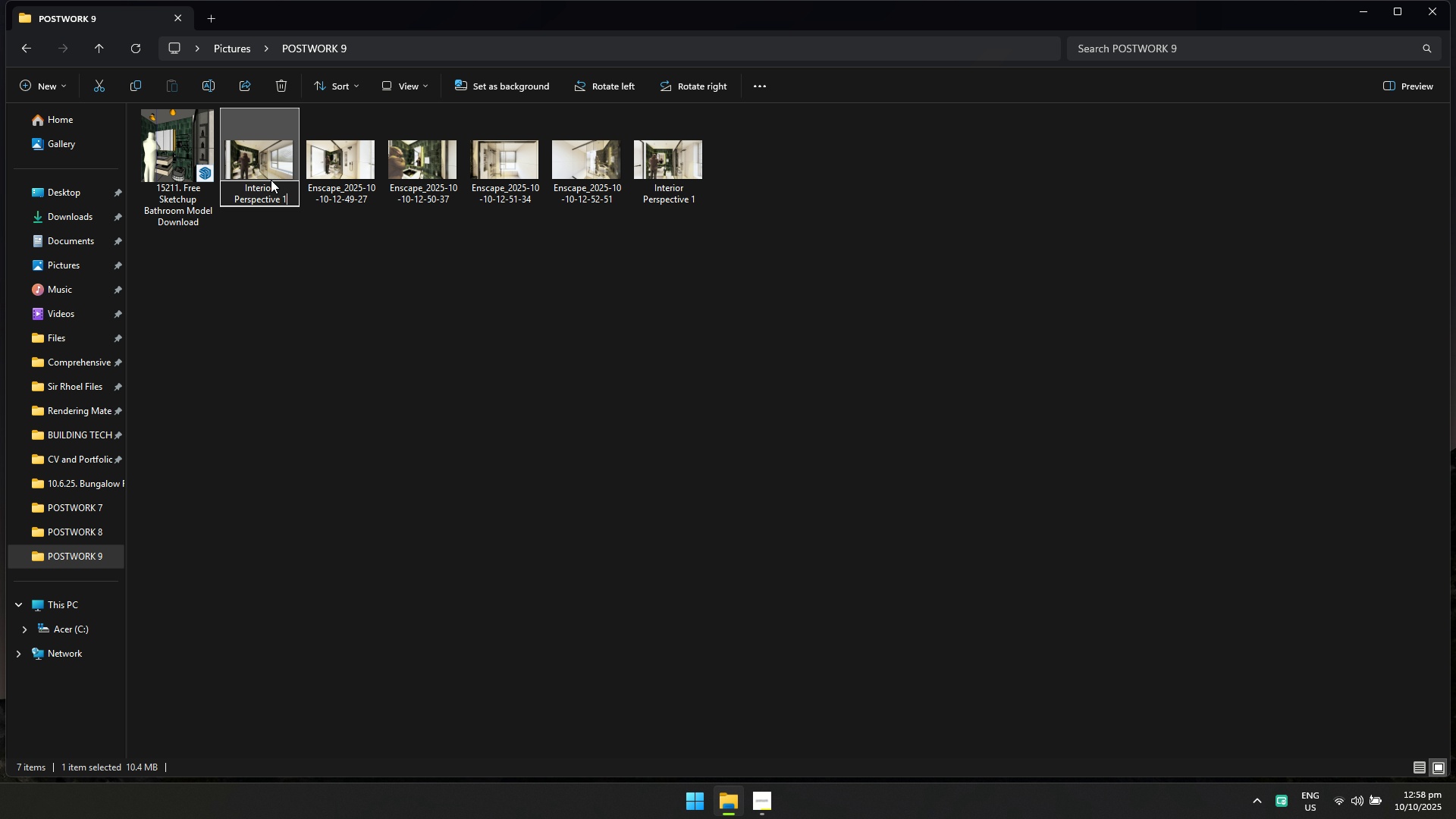 
key(Control+ControlLeft)
 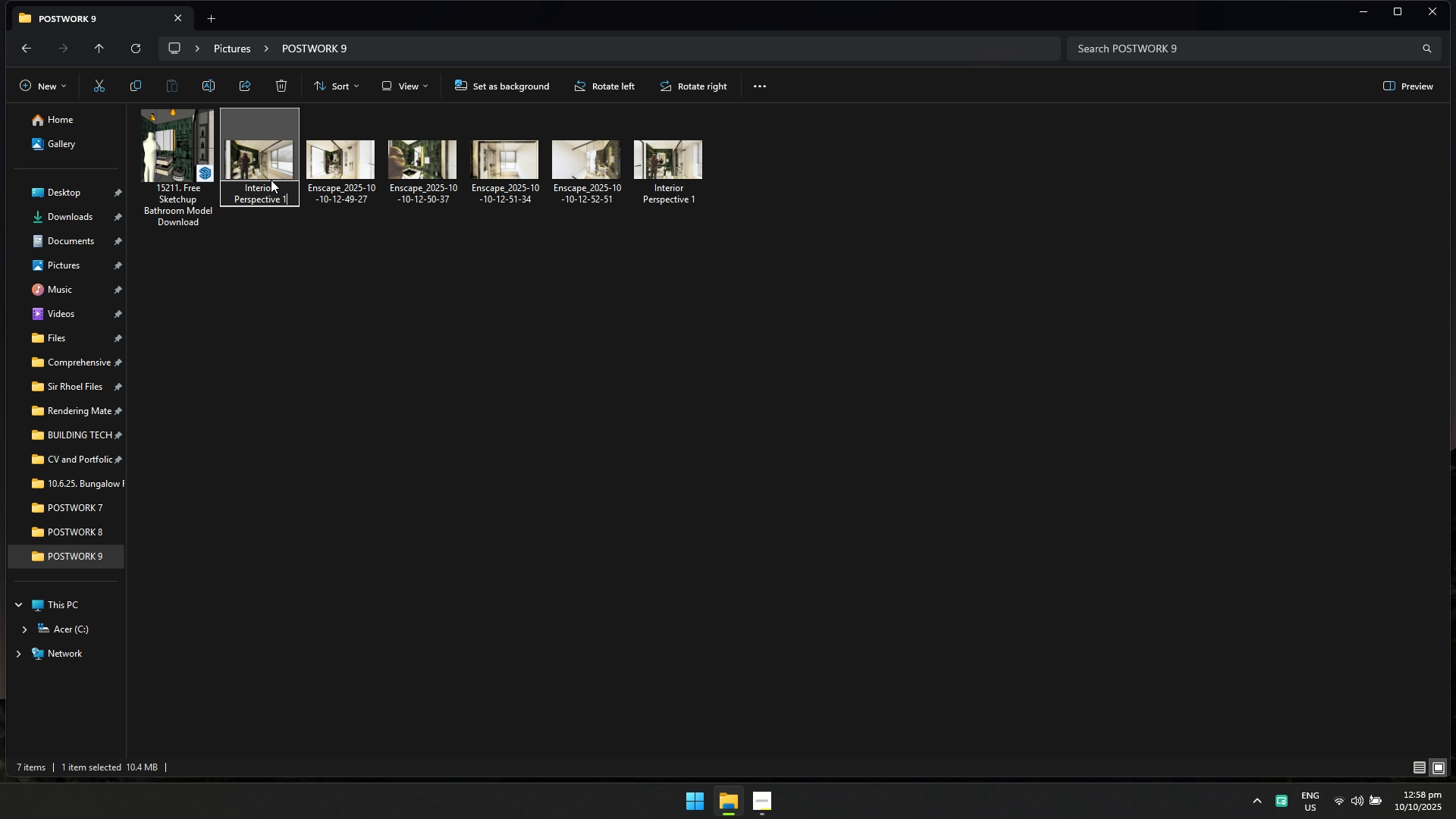 
key(Control+V)
 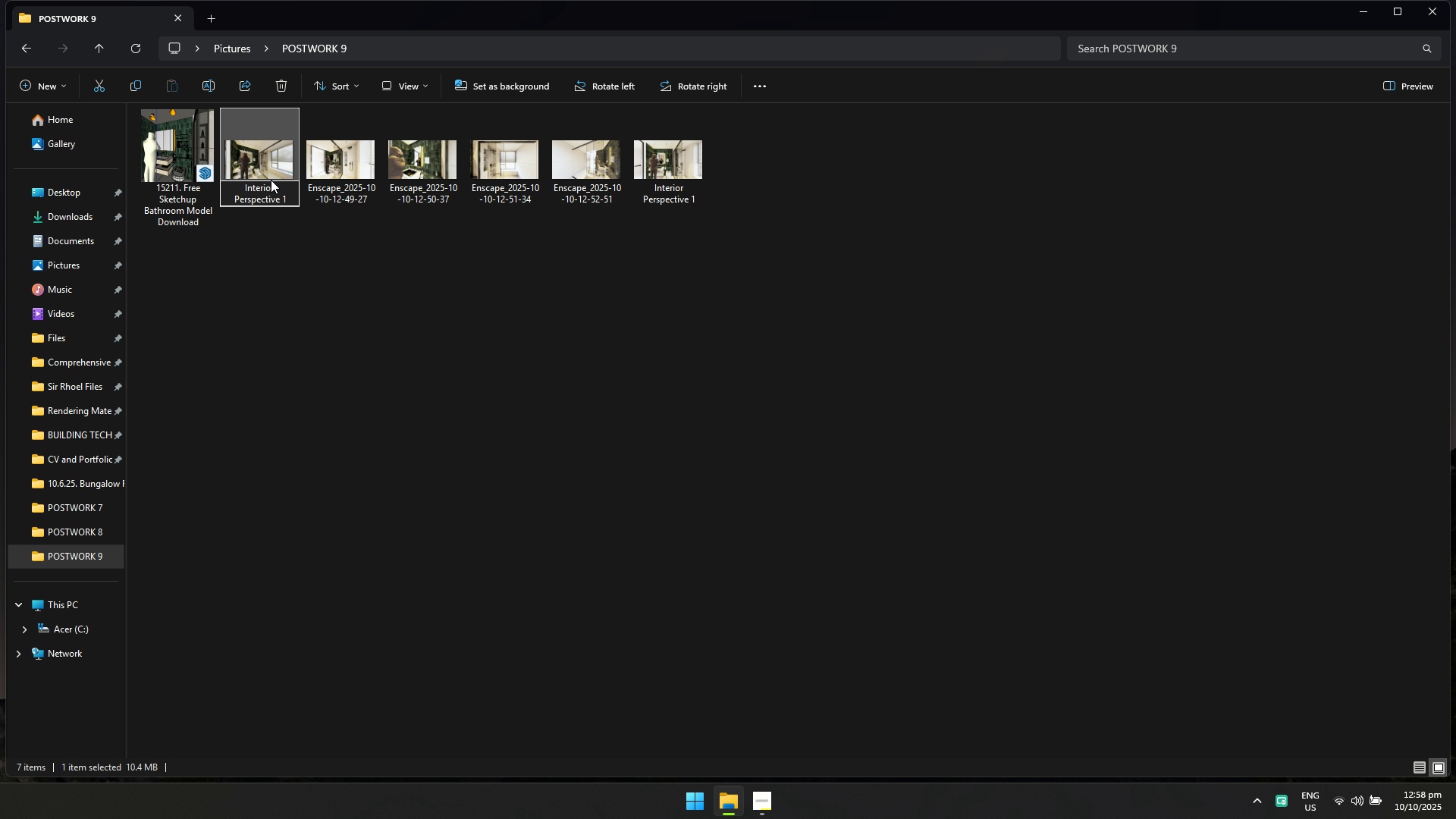 
key(Backspace)
 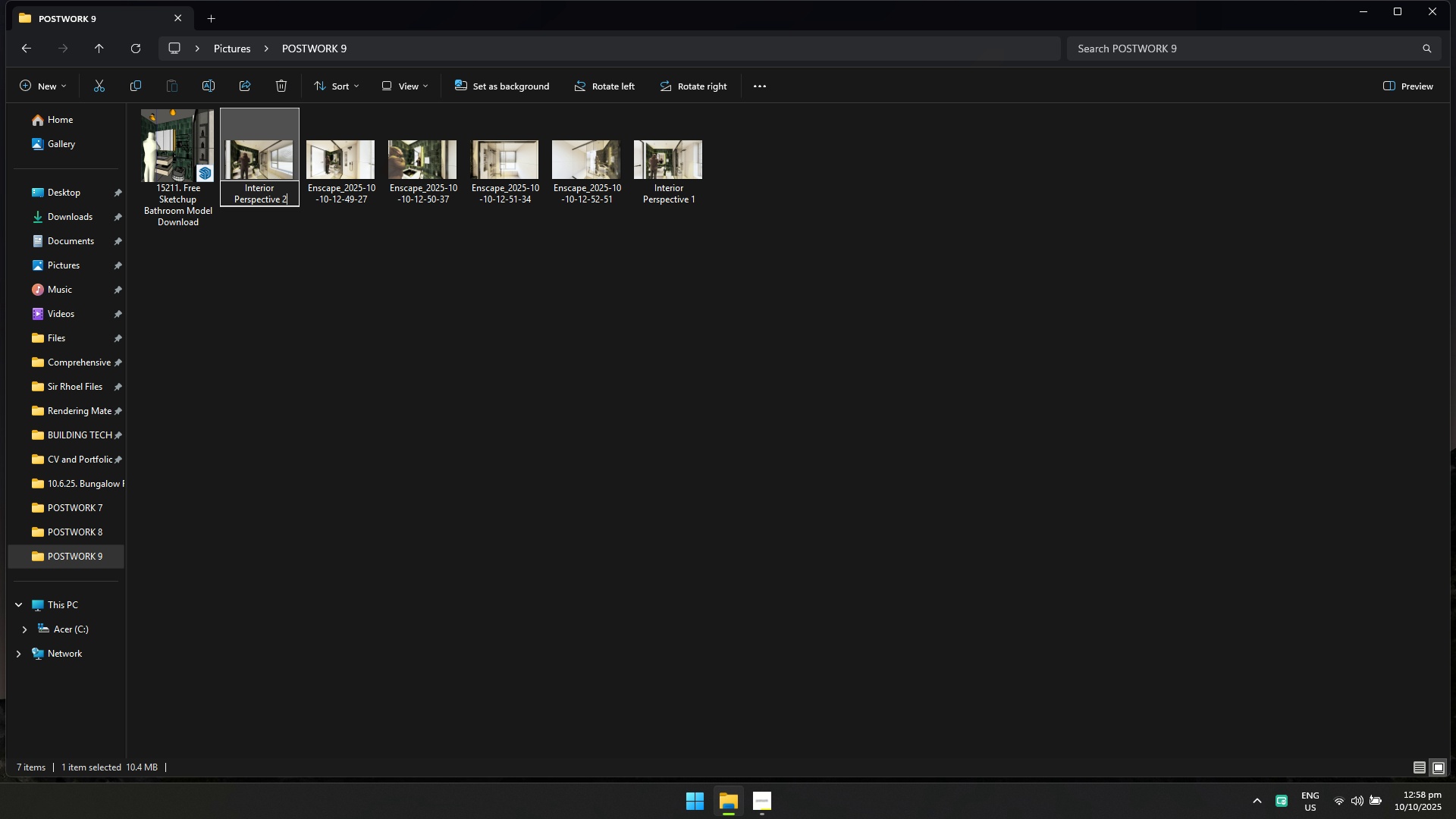 
key(2)
 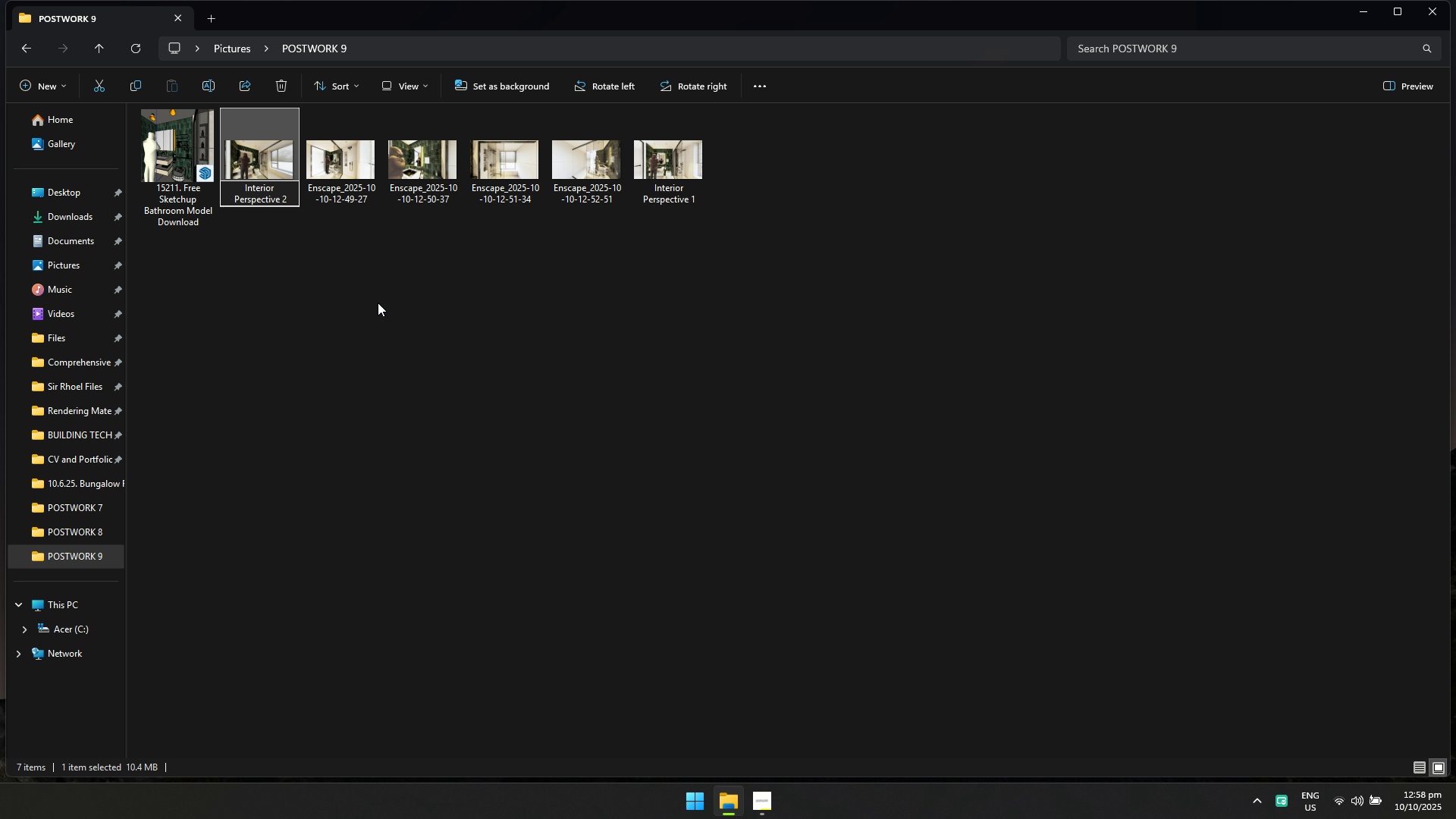 
double_click([356, 171])
 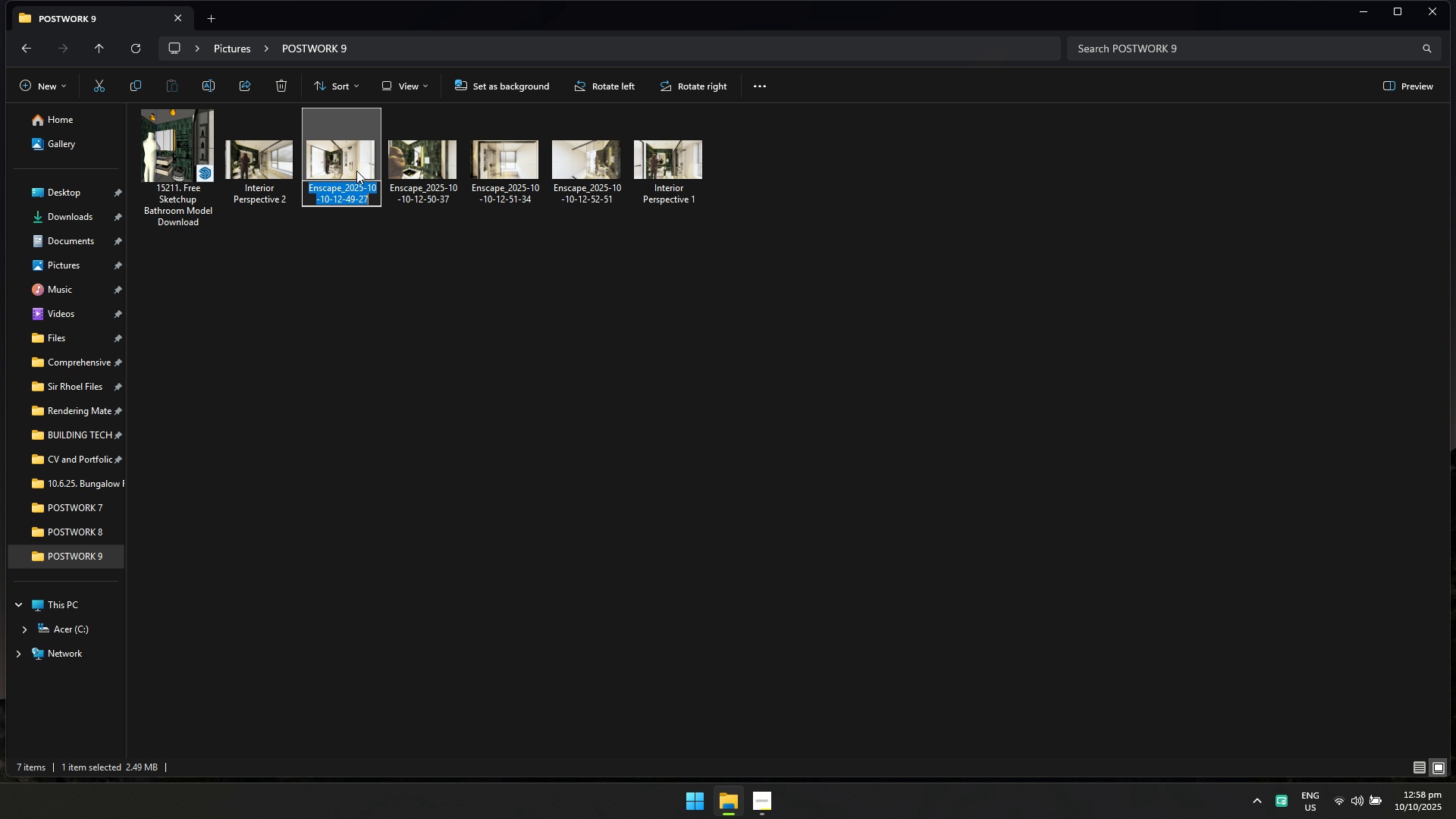 
key(F2)
 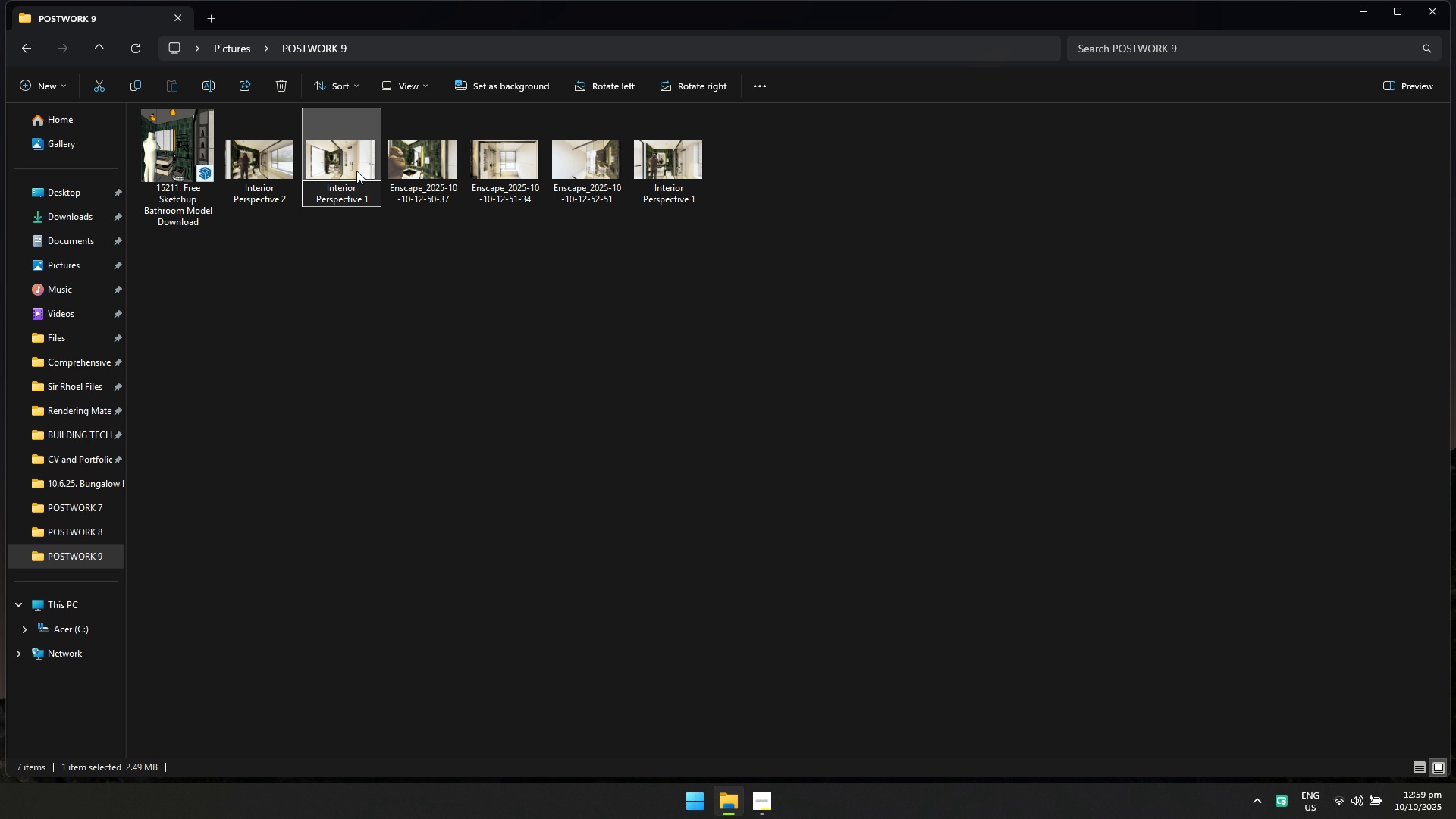 
key(Control+ControlLeft)
 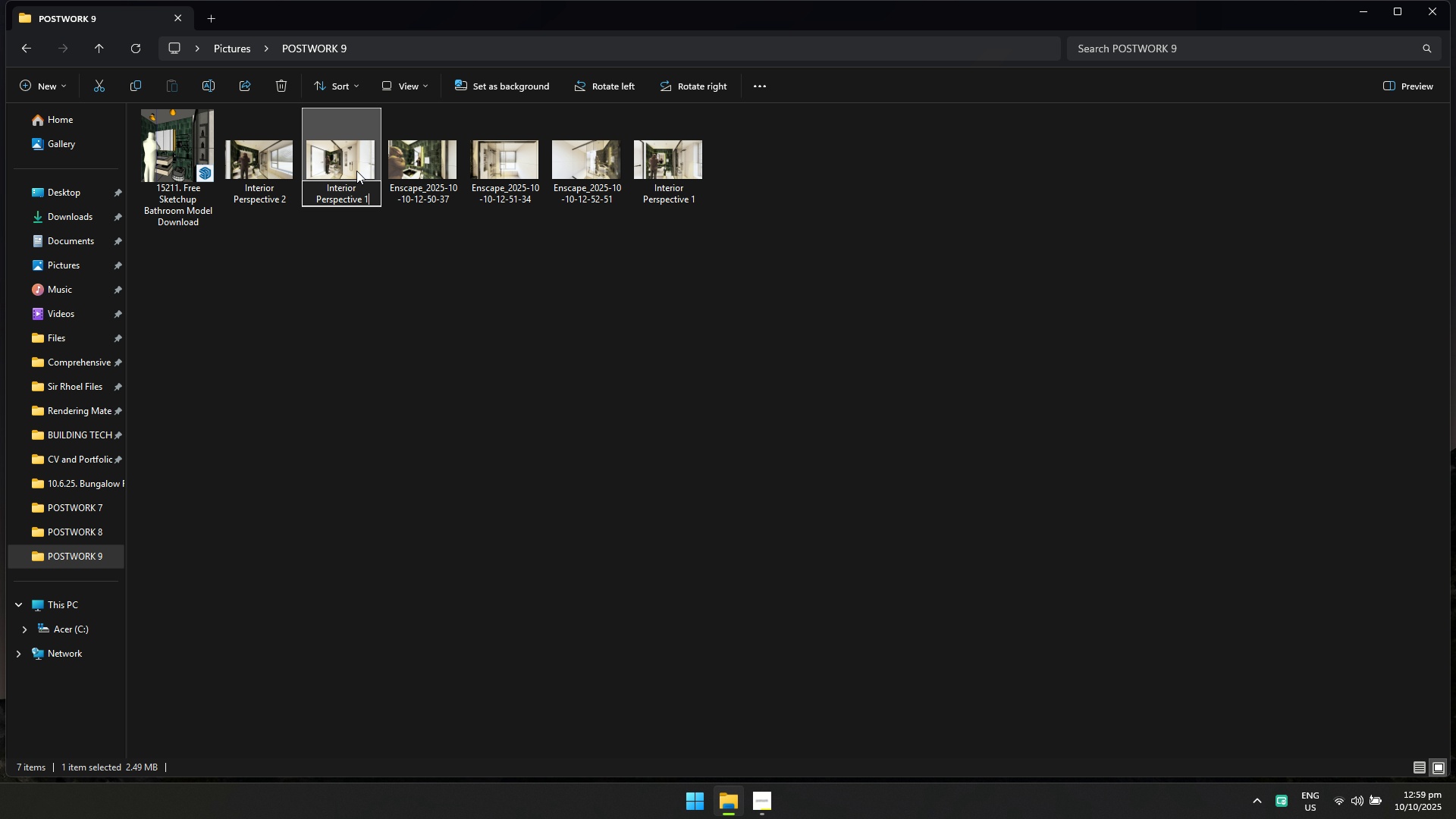 
key(Control+V)
 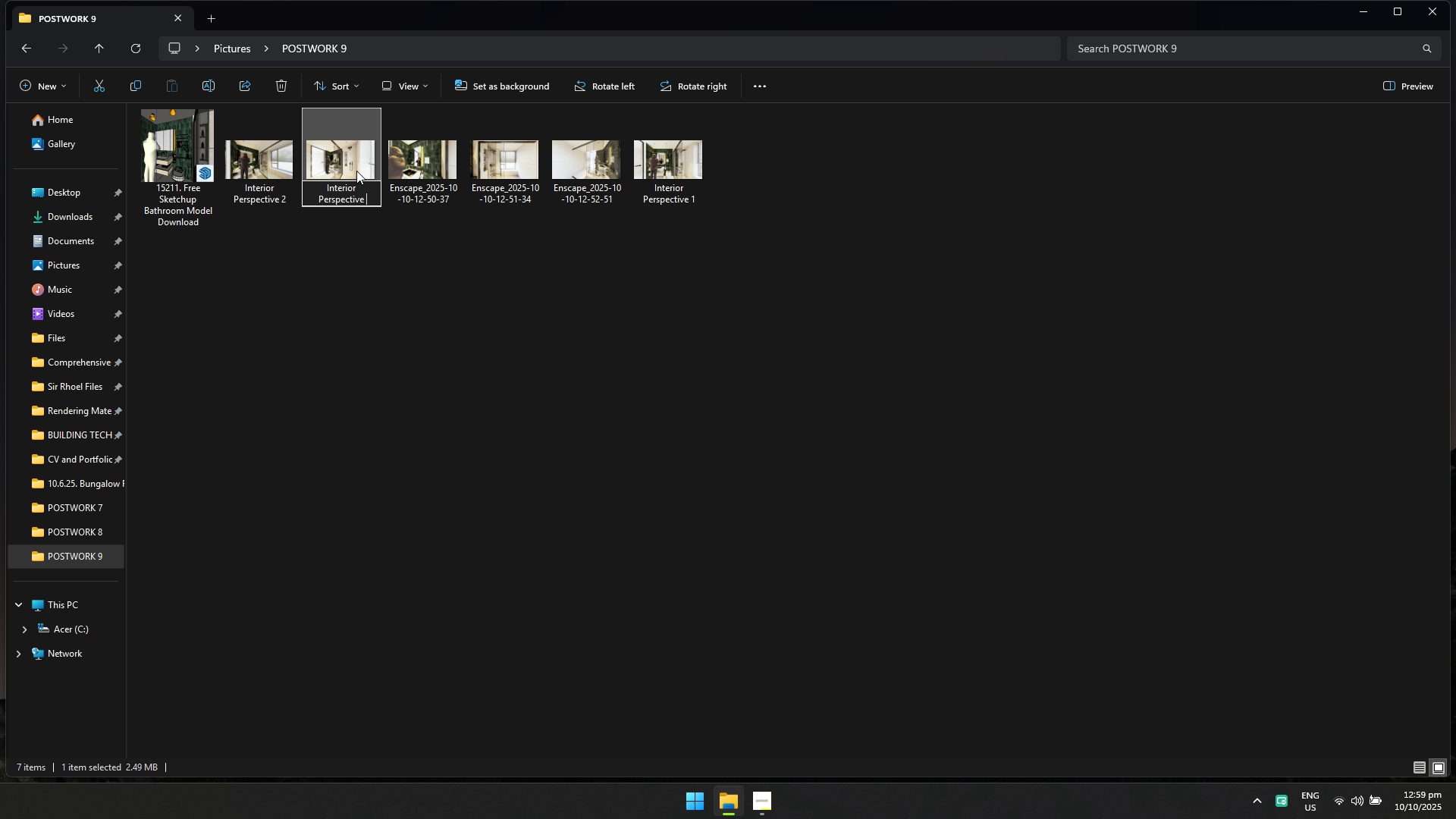 
key(Backspace)
 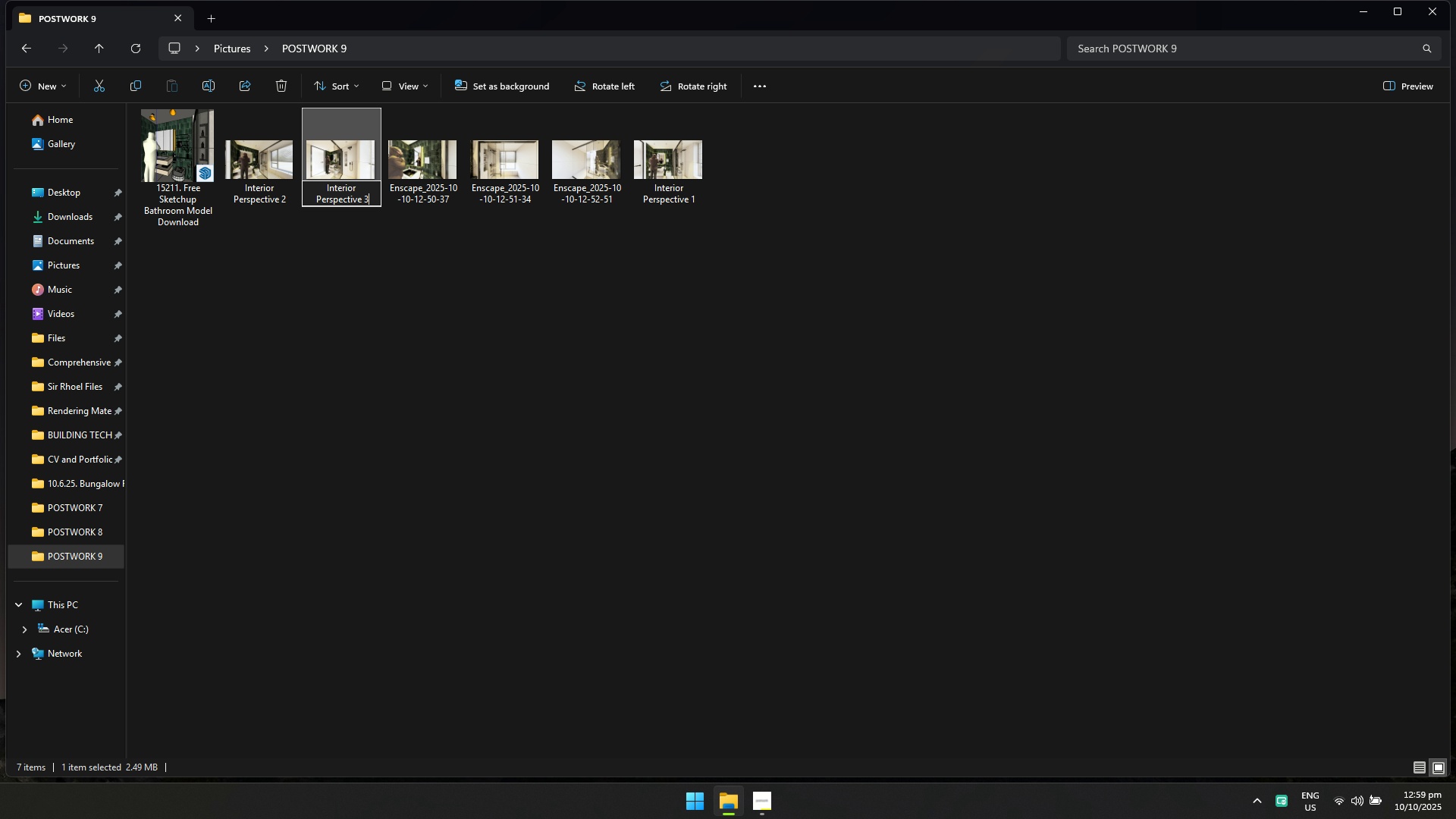 
key(3)
 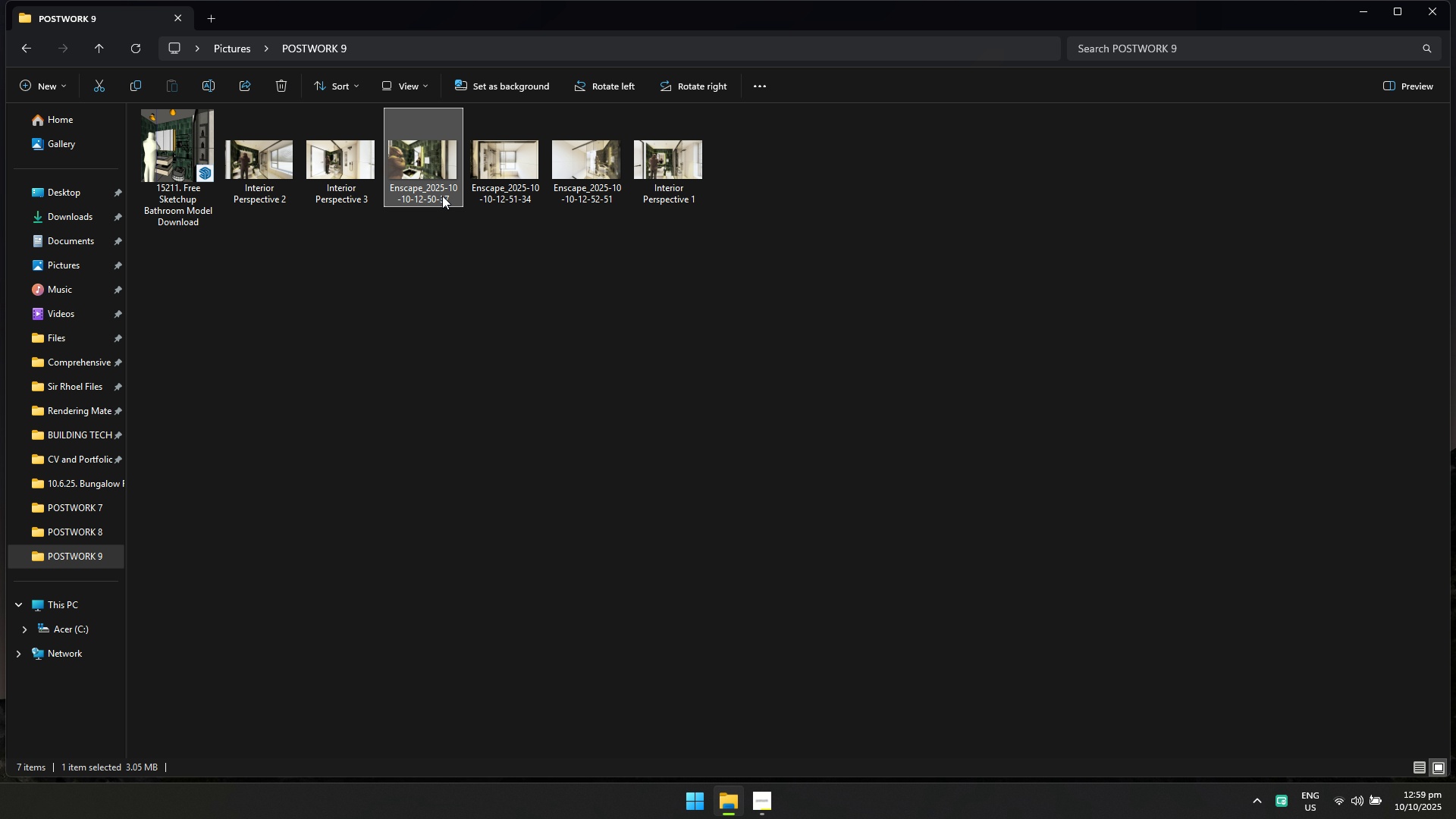 
key(F2)
 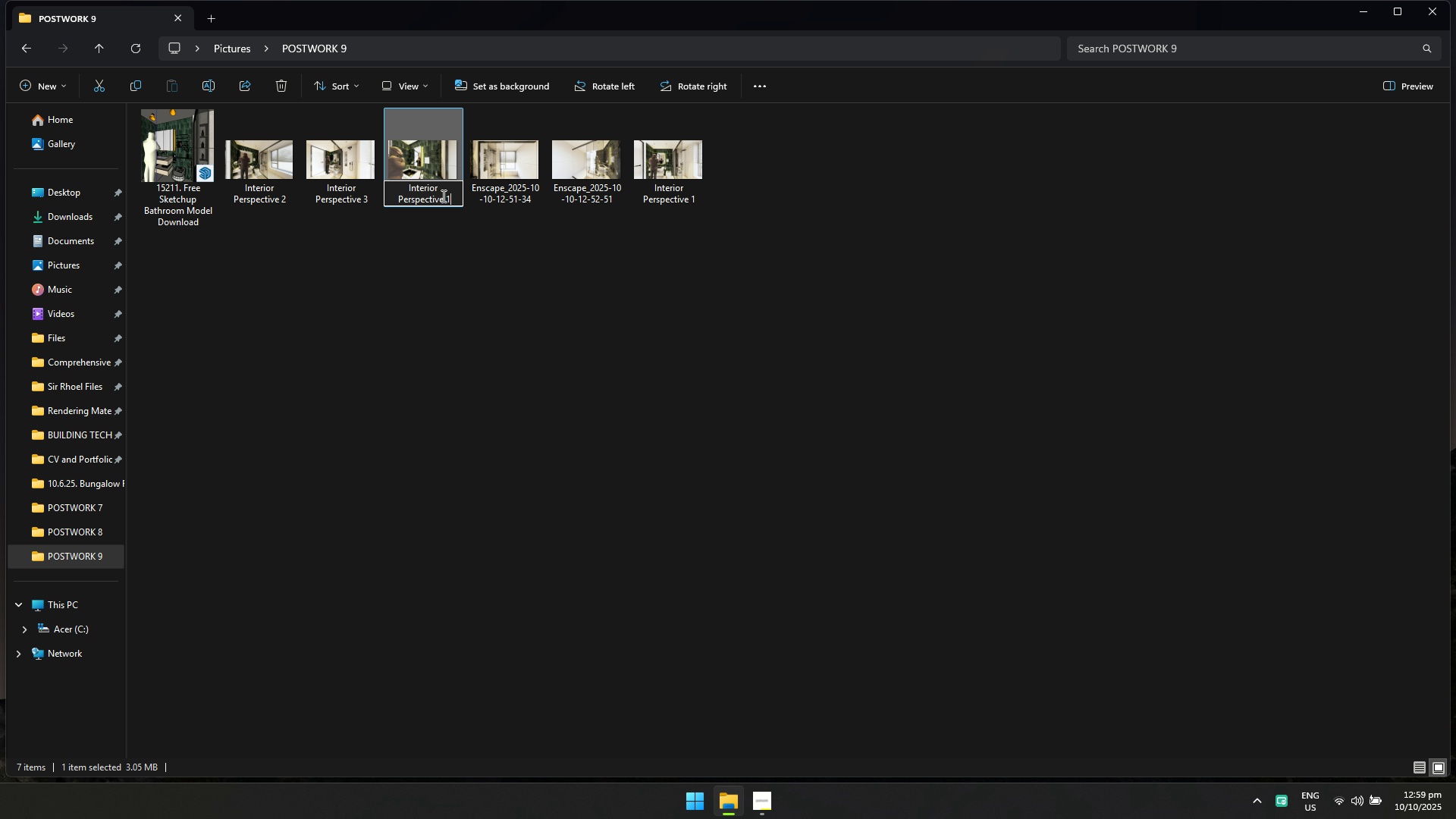 
key(Control+ControlLeft)
 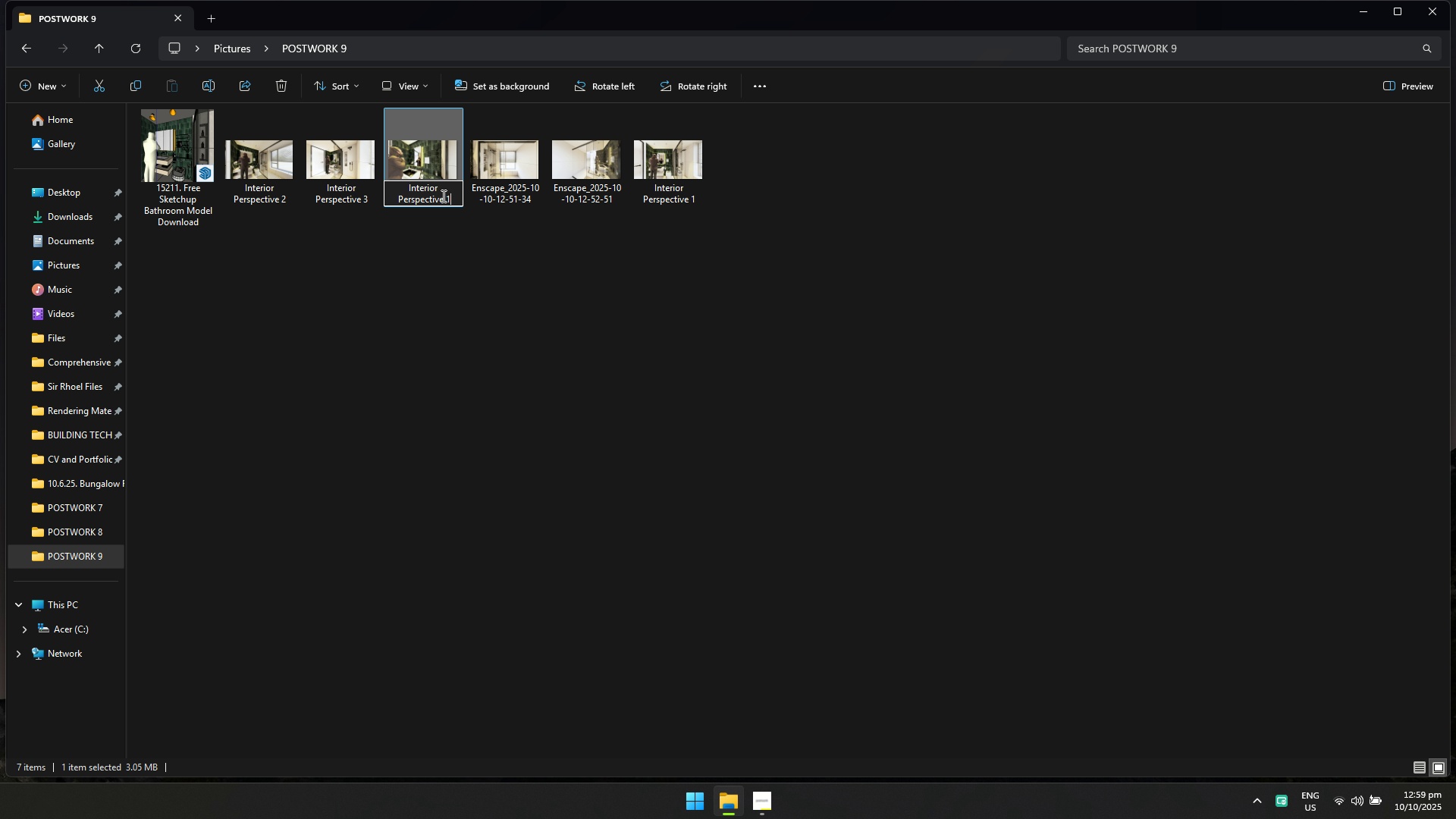 
key(Control+V)
 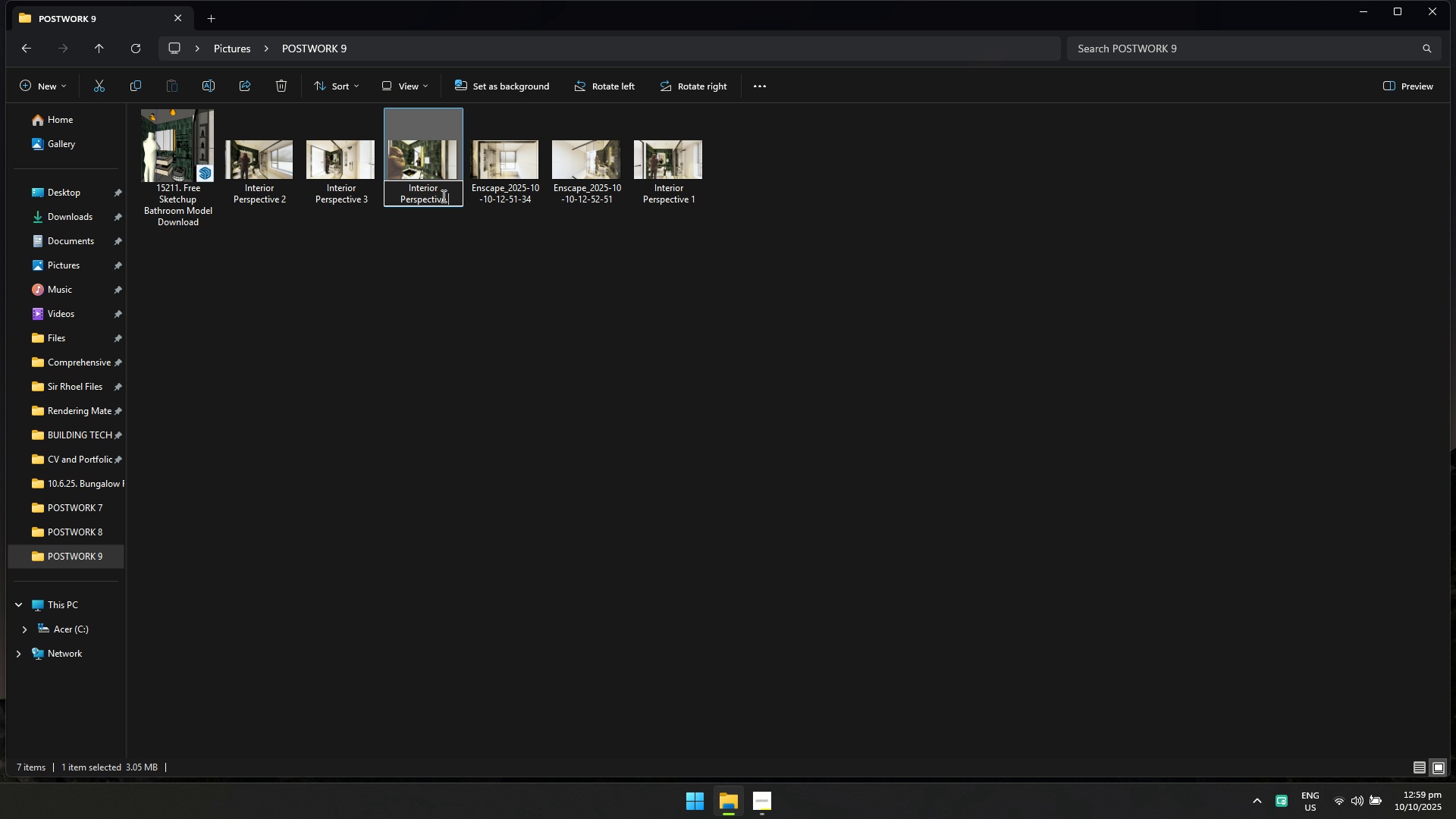 
key(Backspace)
 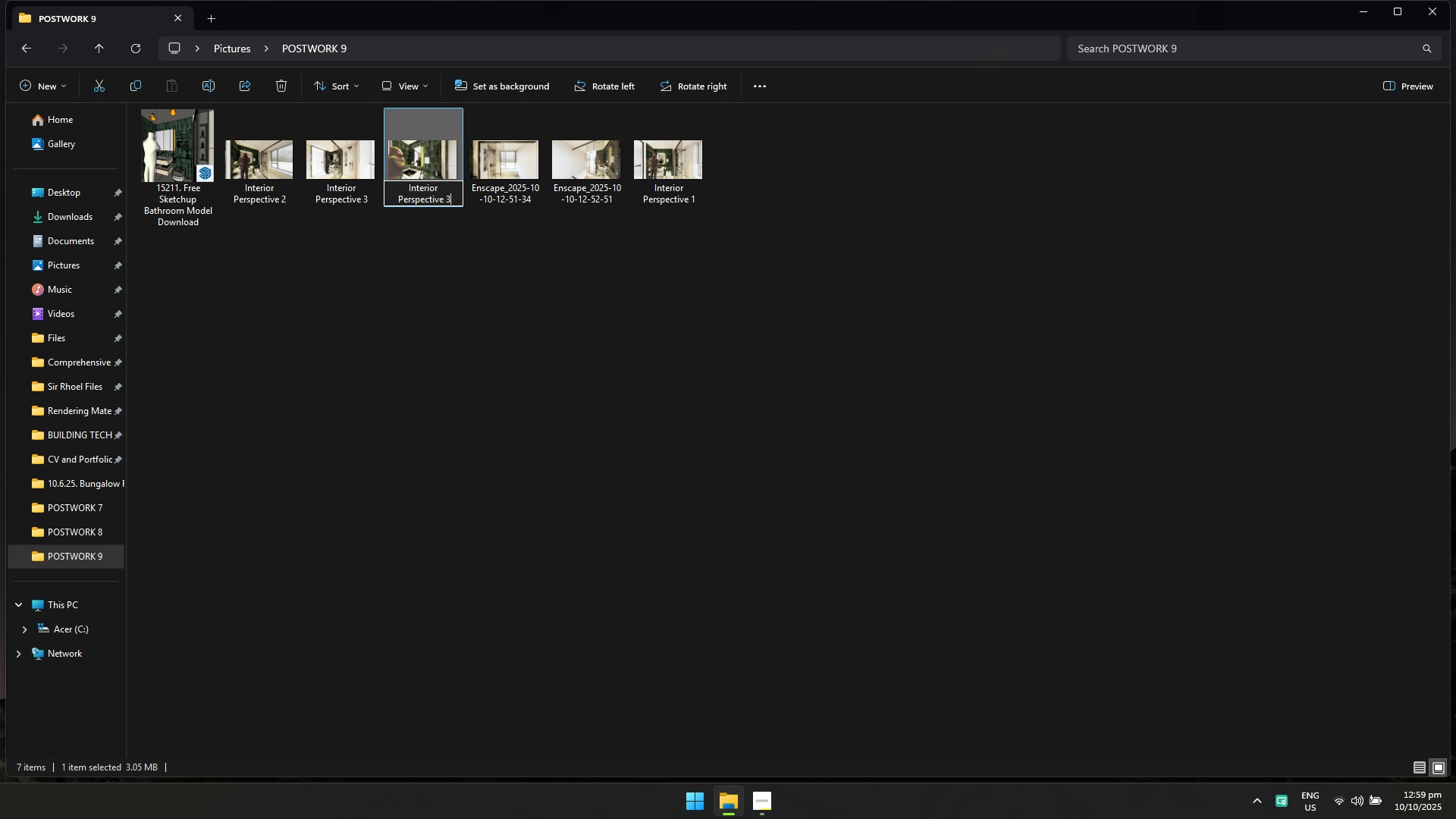 
key(3)
 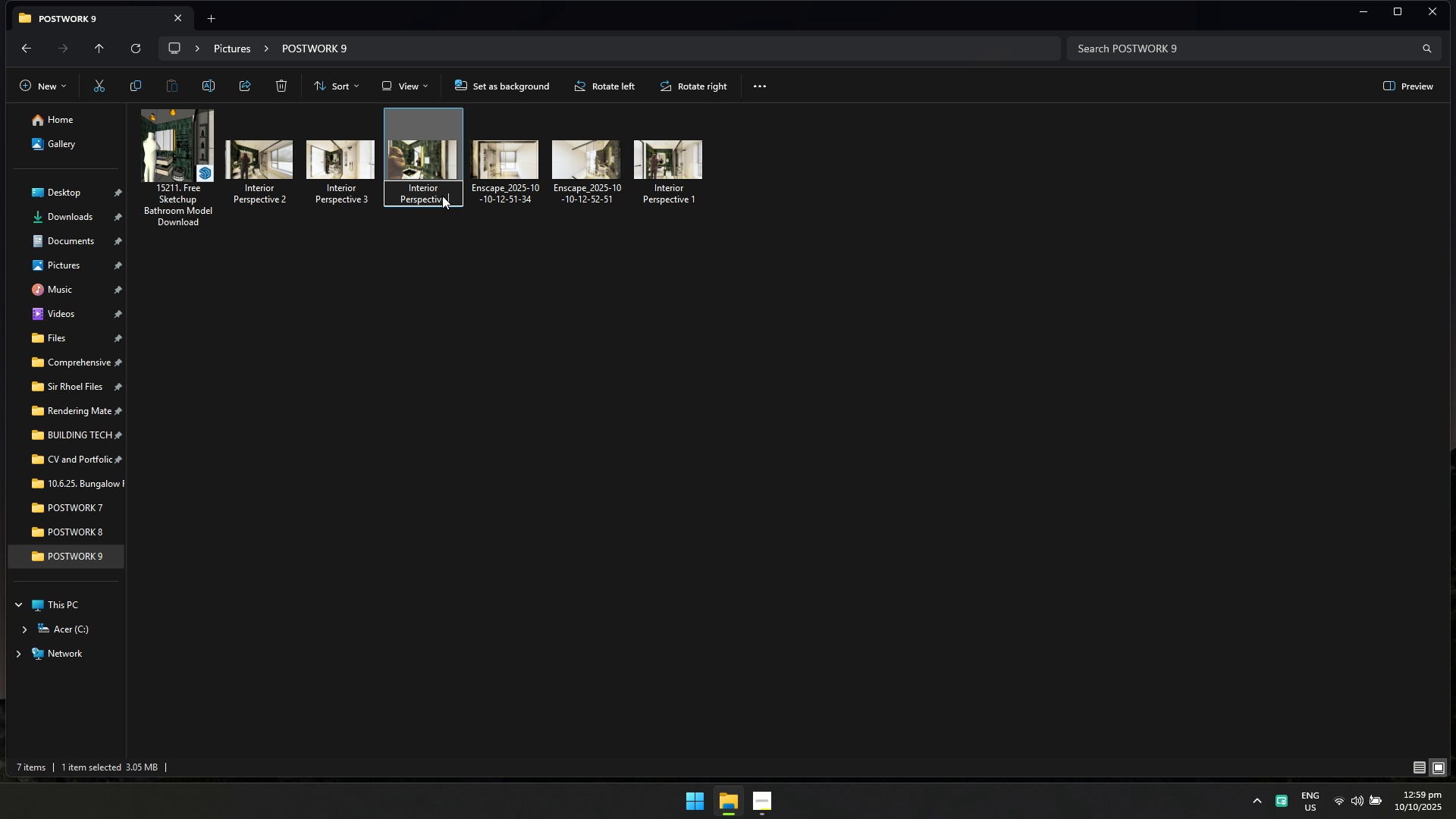 
key(Backspace)
 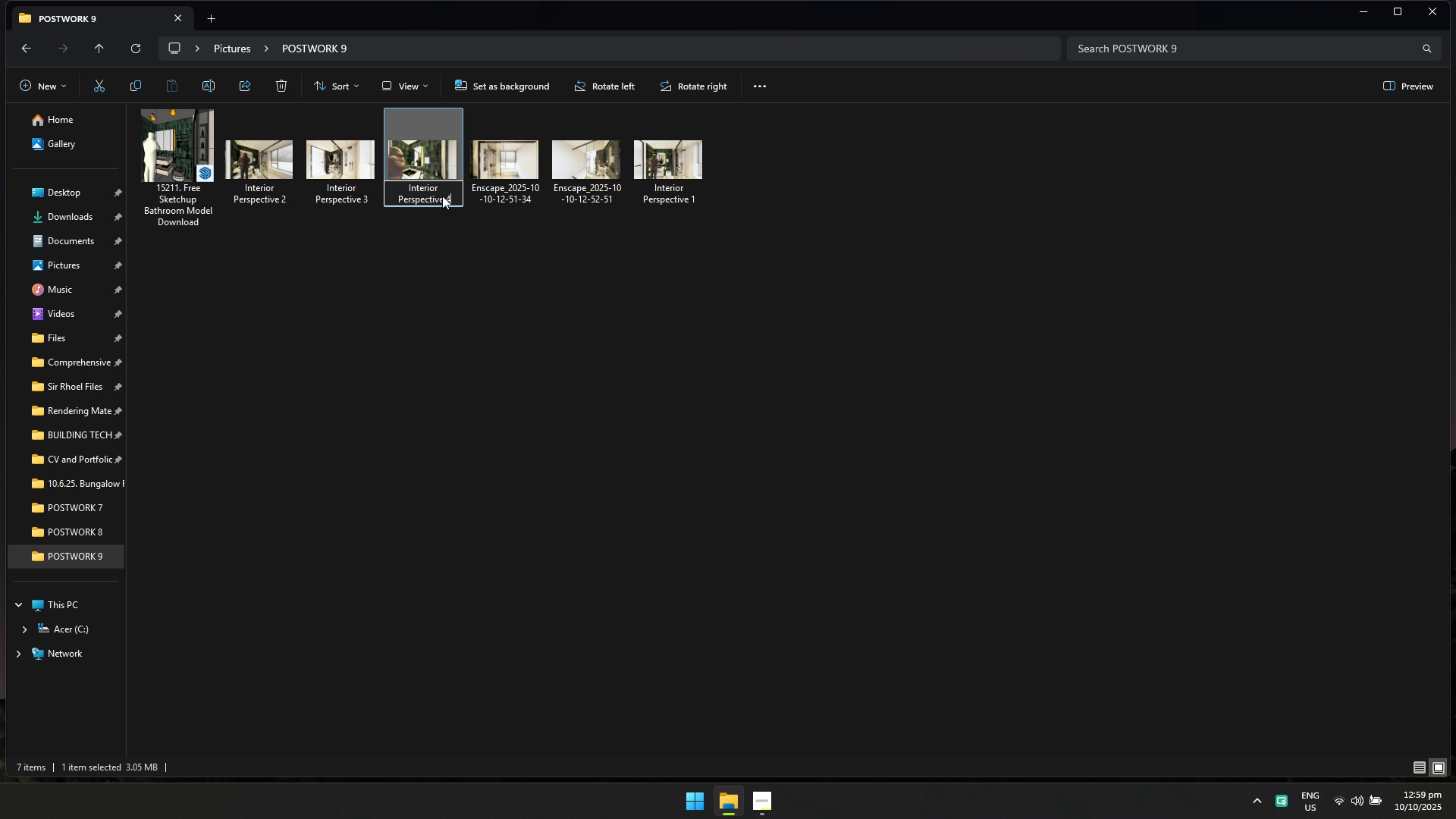 
key(4)
 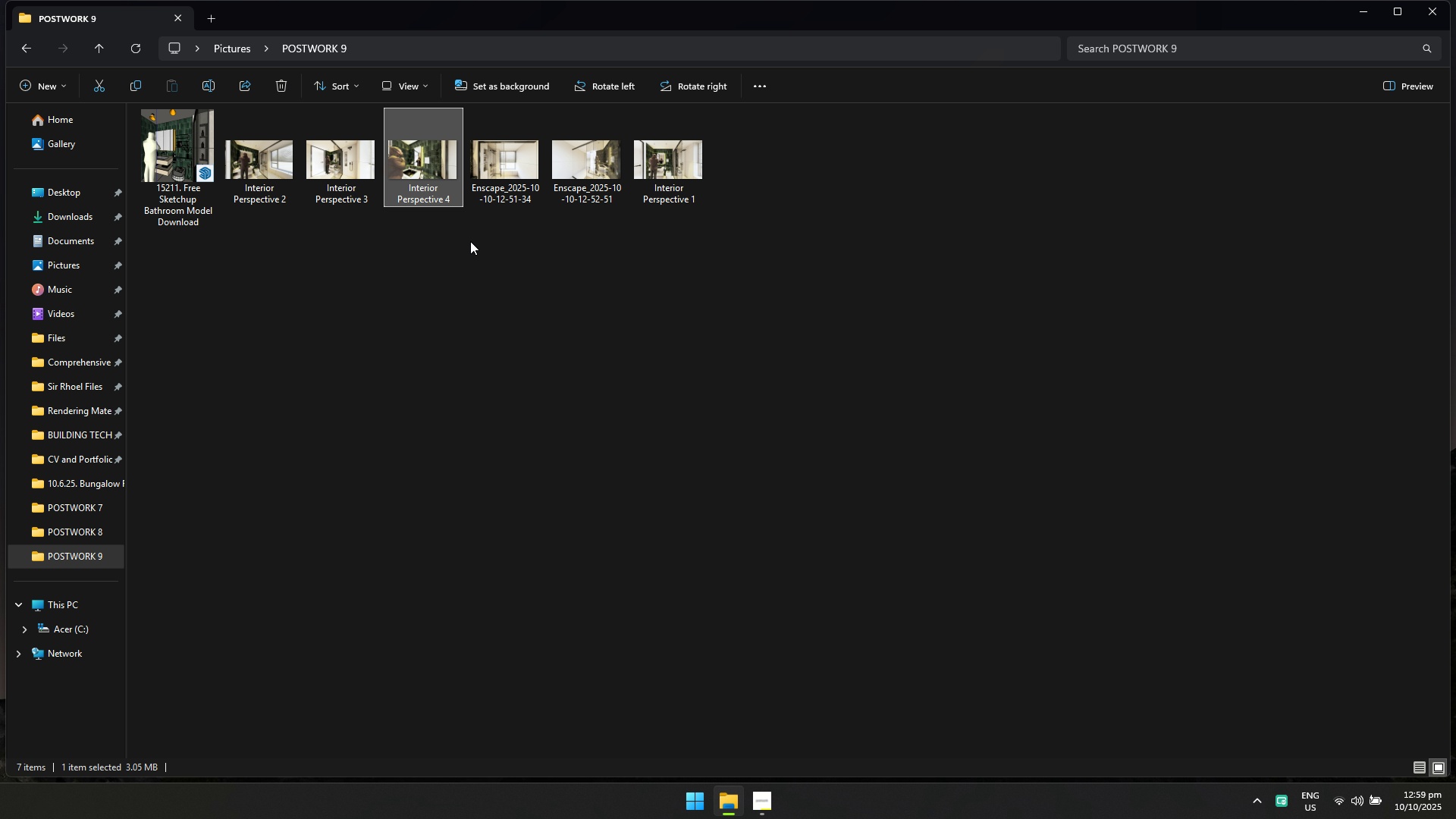 
double_click([489, 185])
 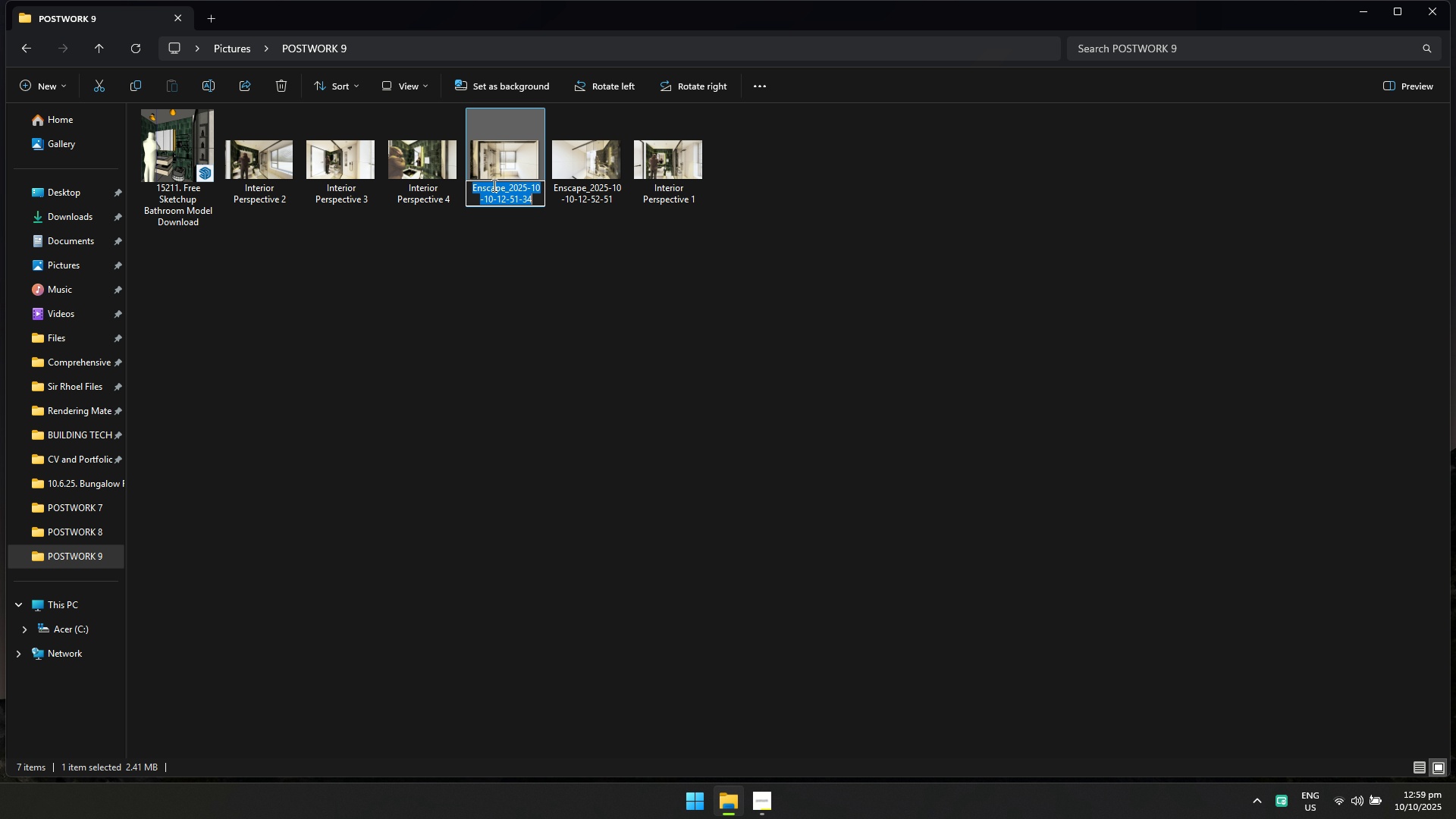 
key(F2)
 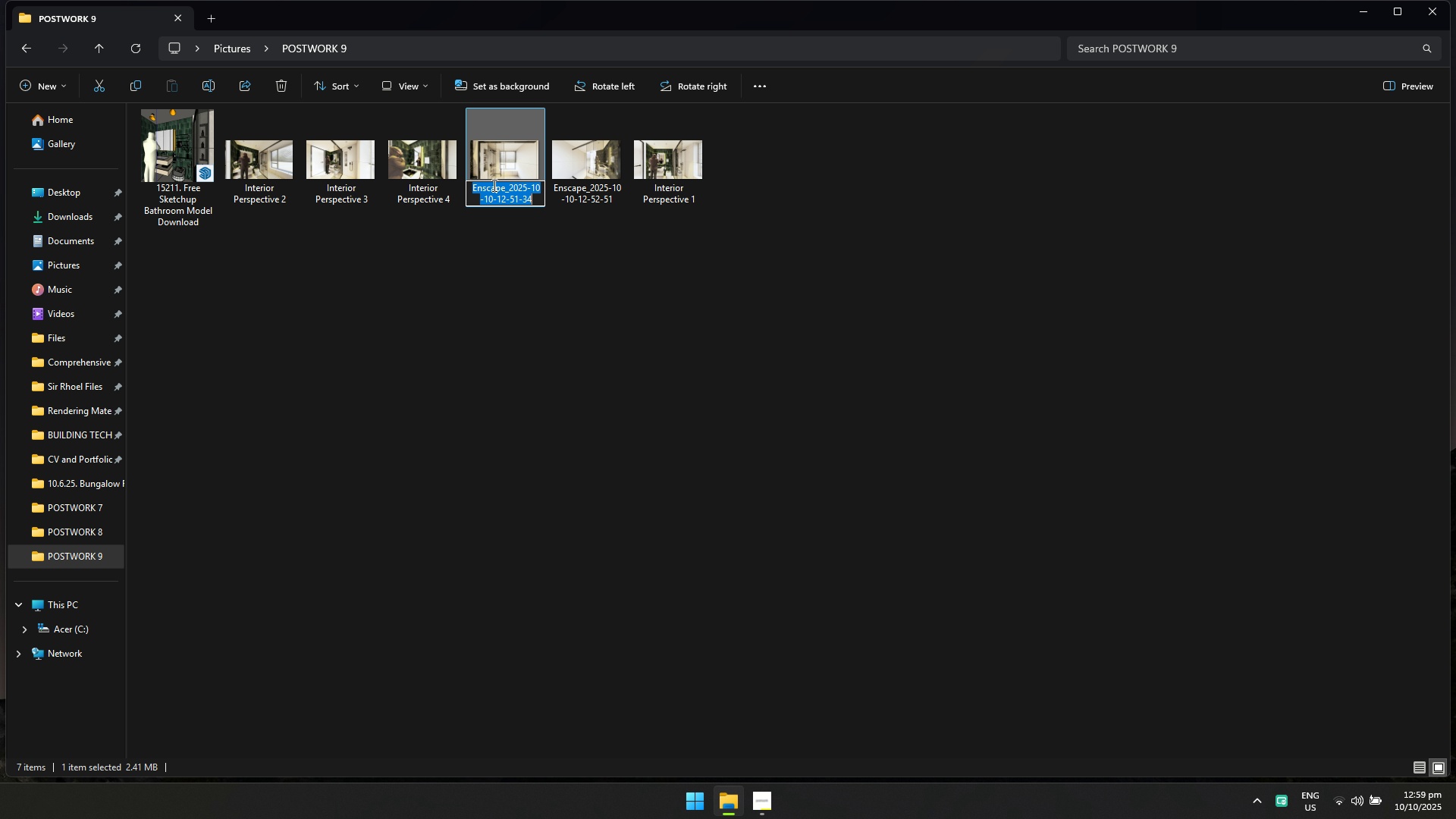 
key(Control+ControlLeft)
 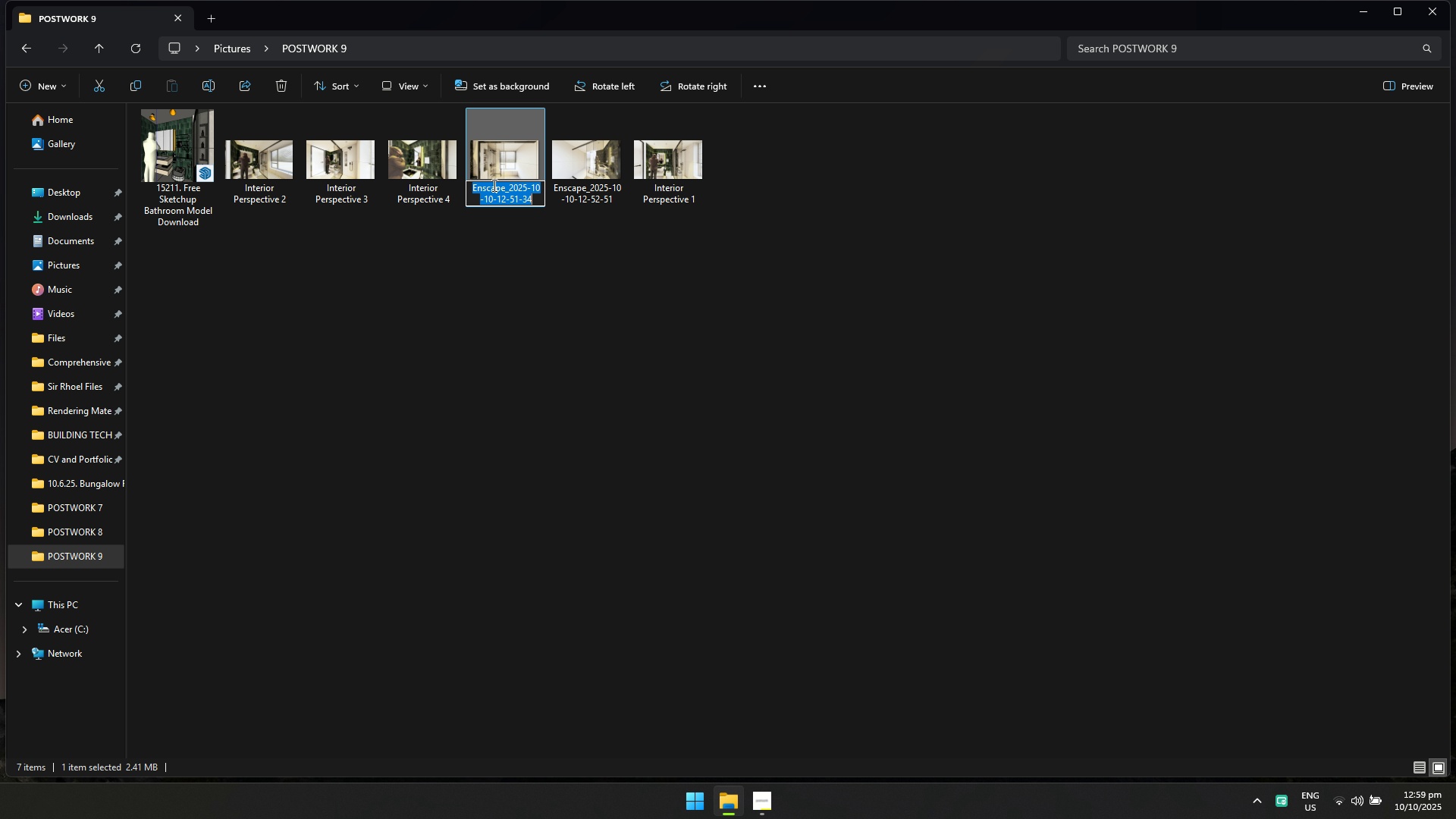 
key(Control+V)
 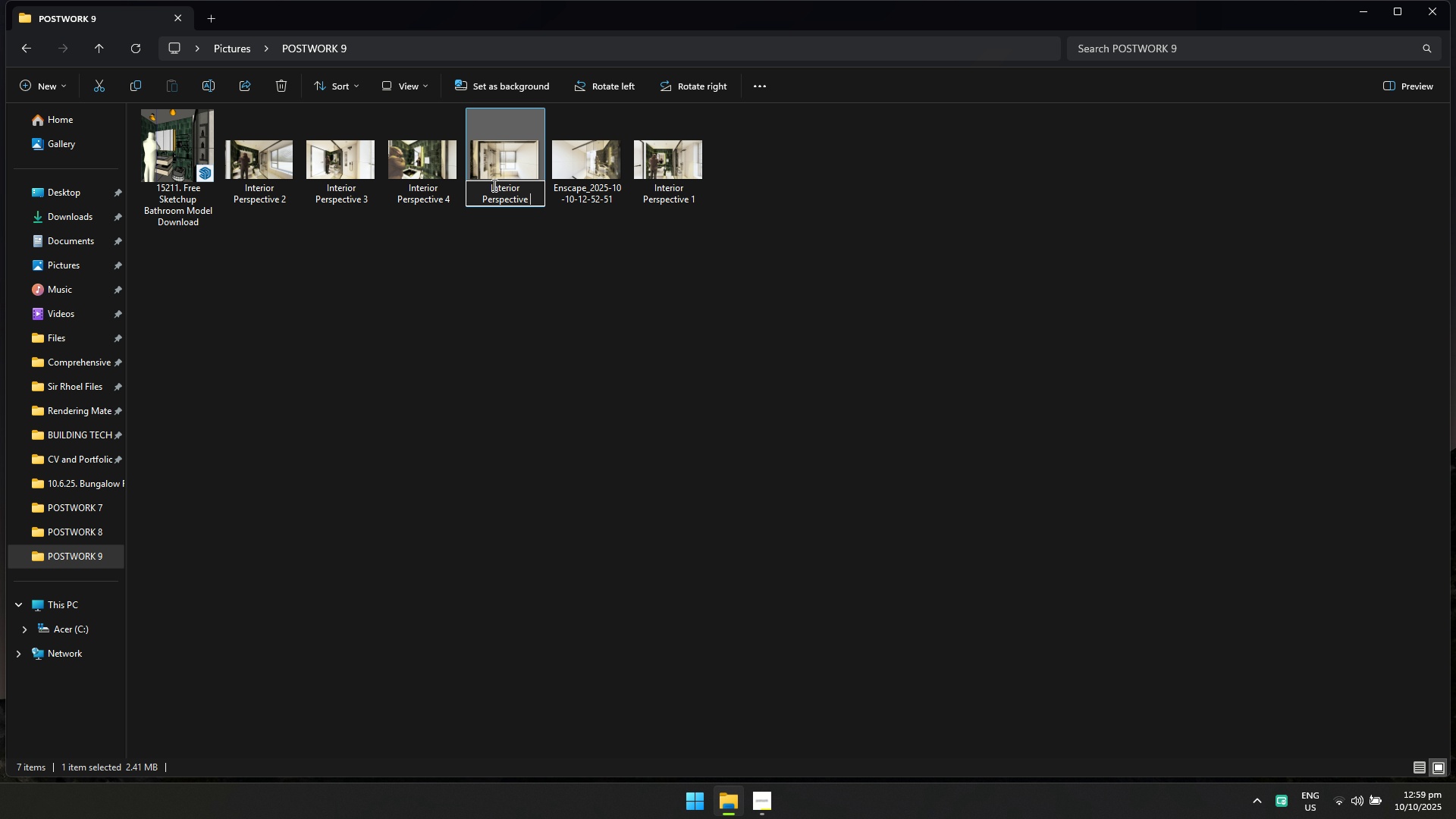 
key(Backspace)
 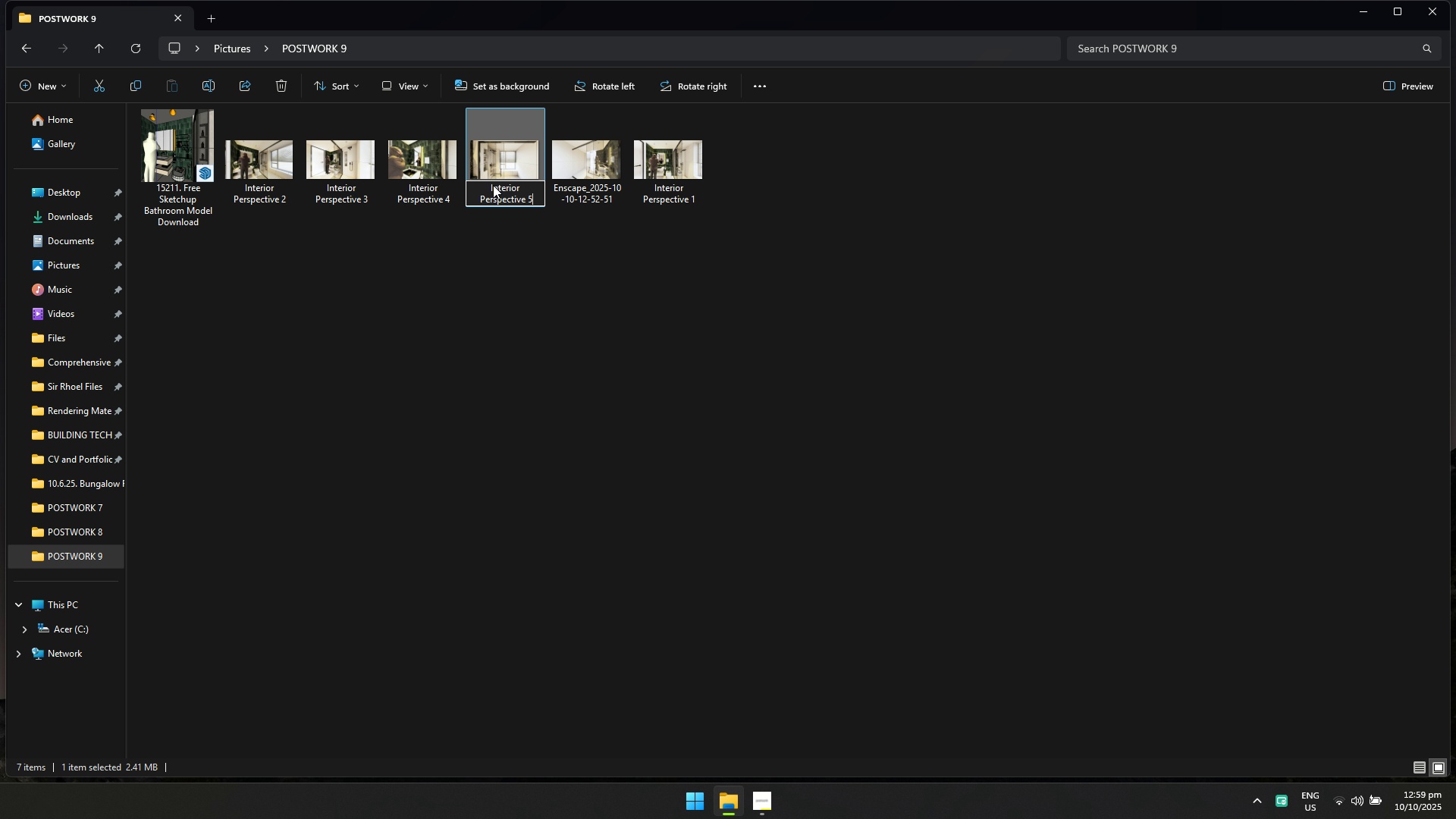 
key(5)
 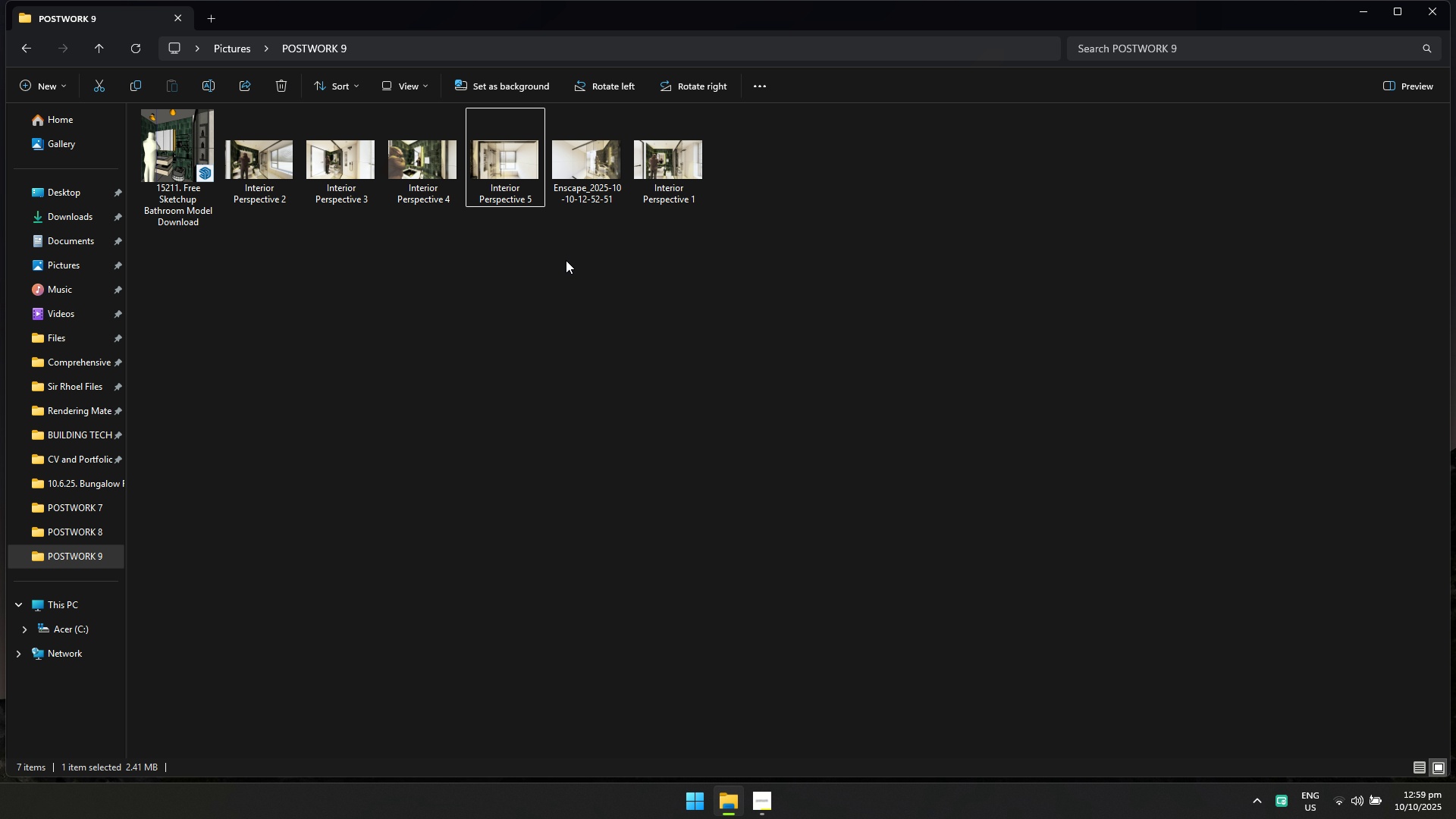 
double_click([597, 171])
 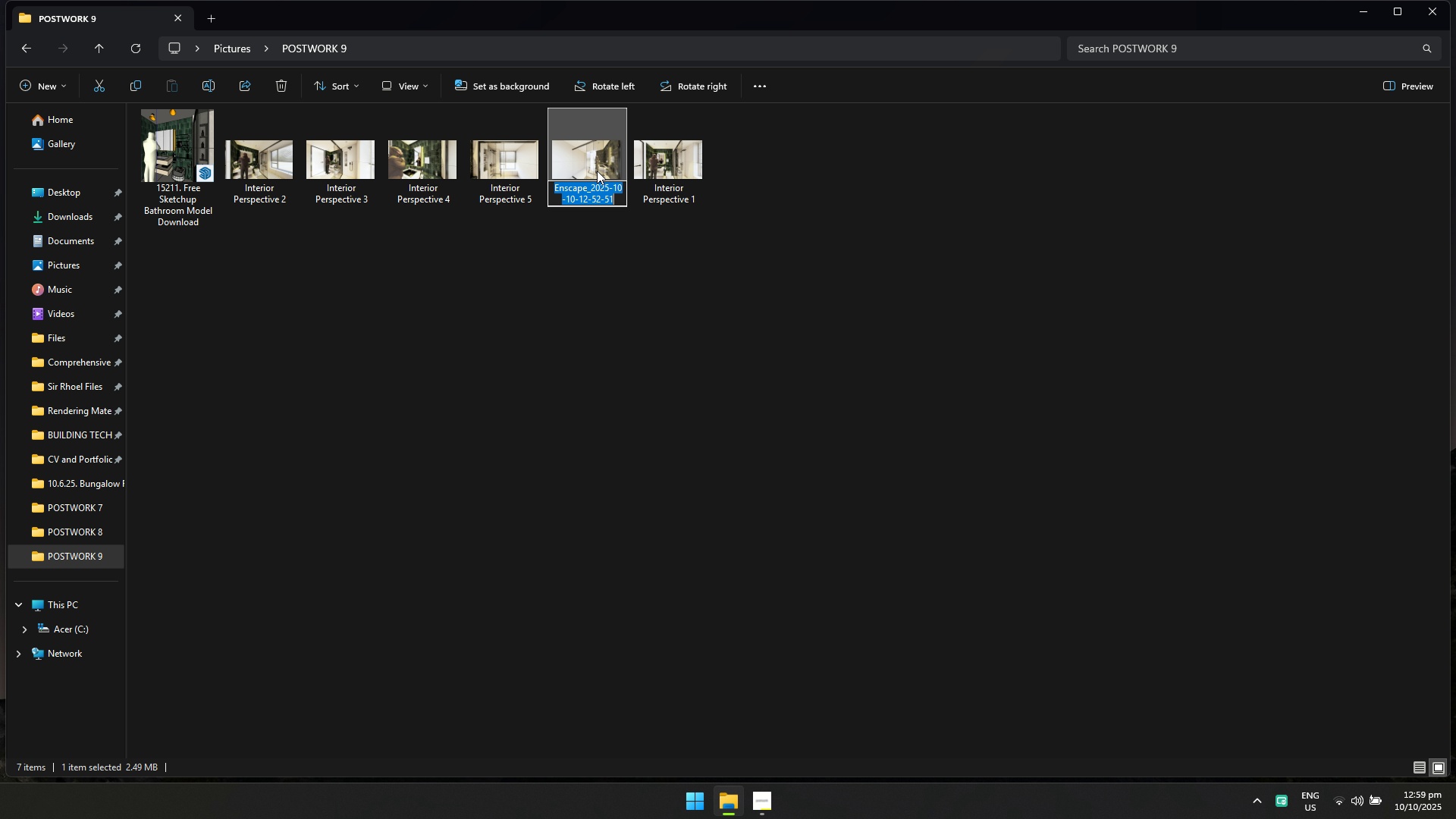 
key(F2)
 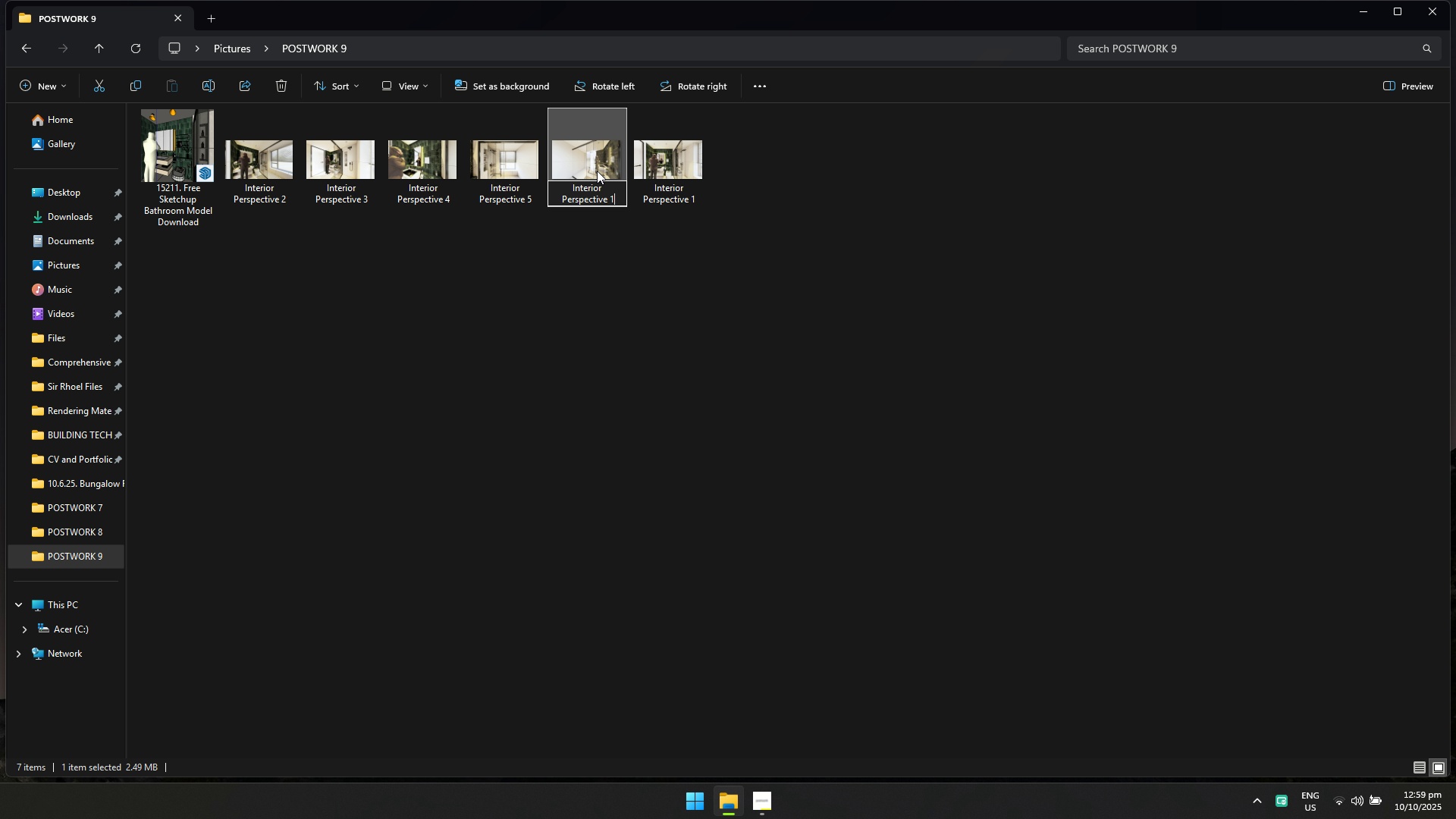 
key(Control+ControlLeft)
 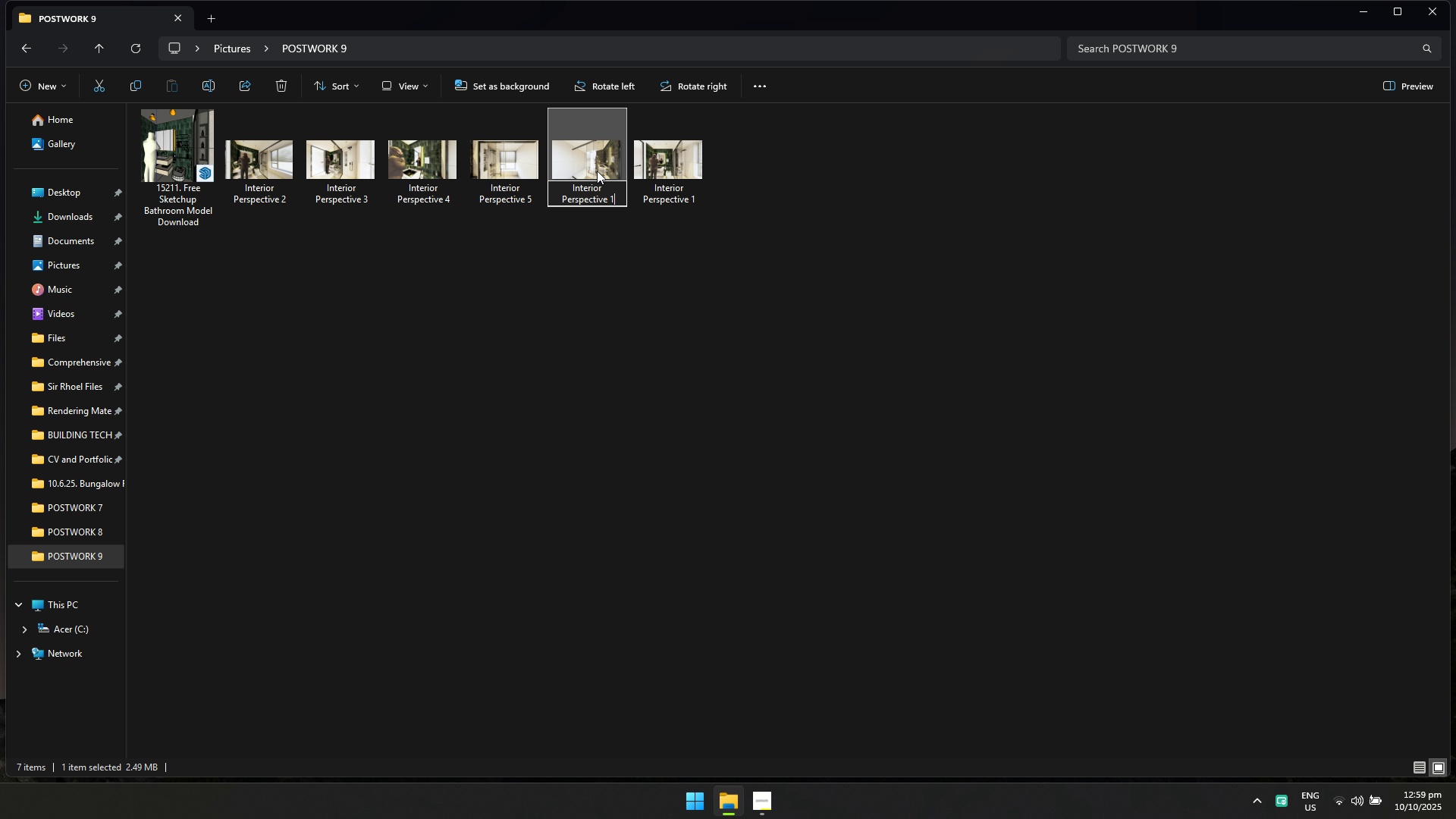 
key(Control+V)
 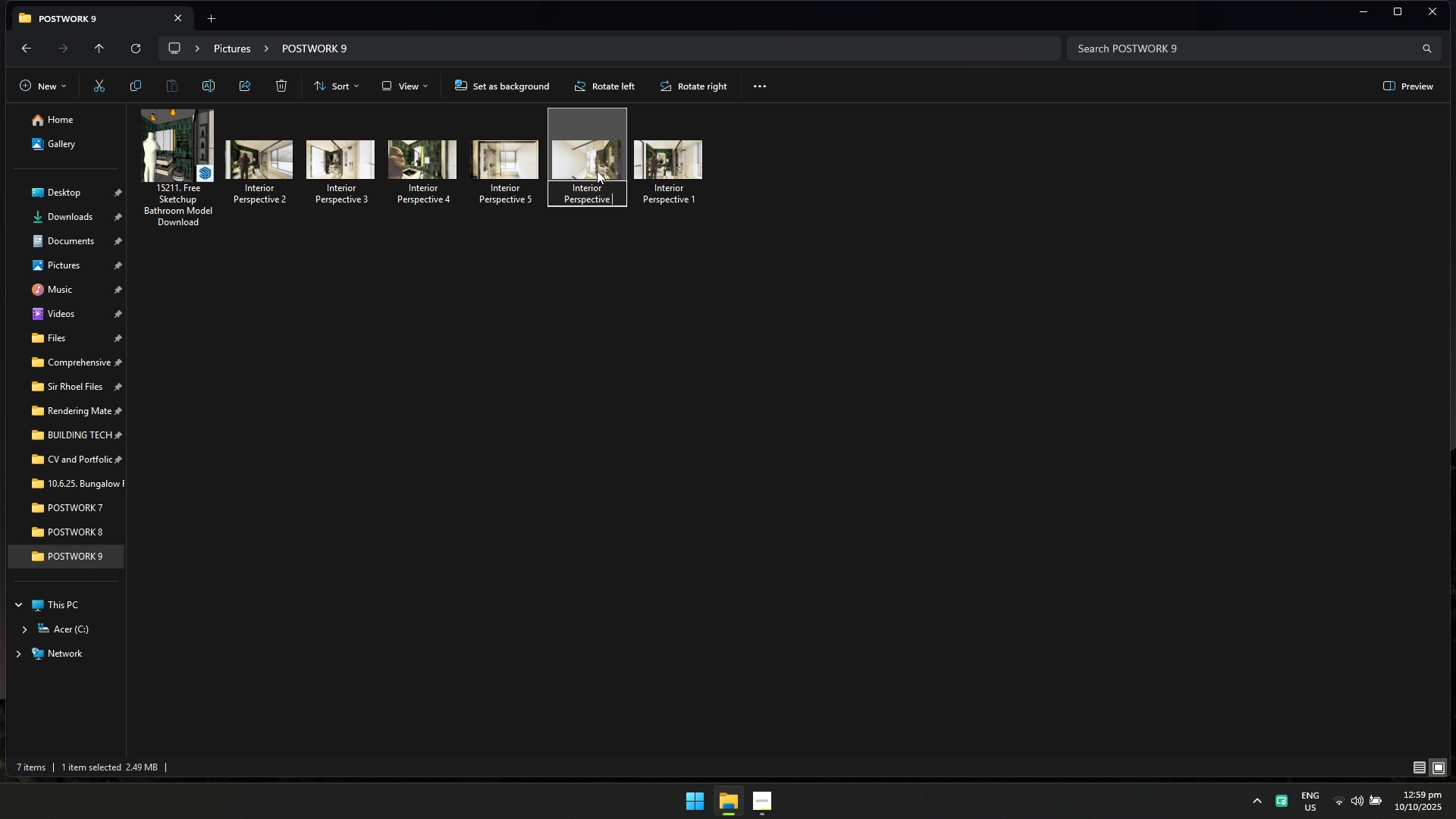 
key(Backspace)
 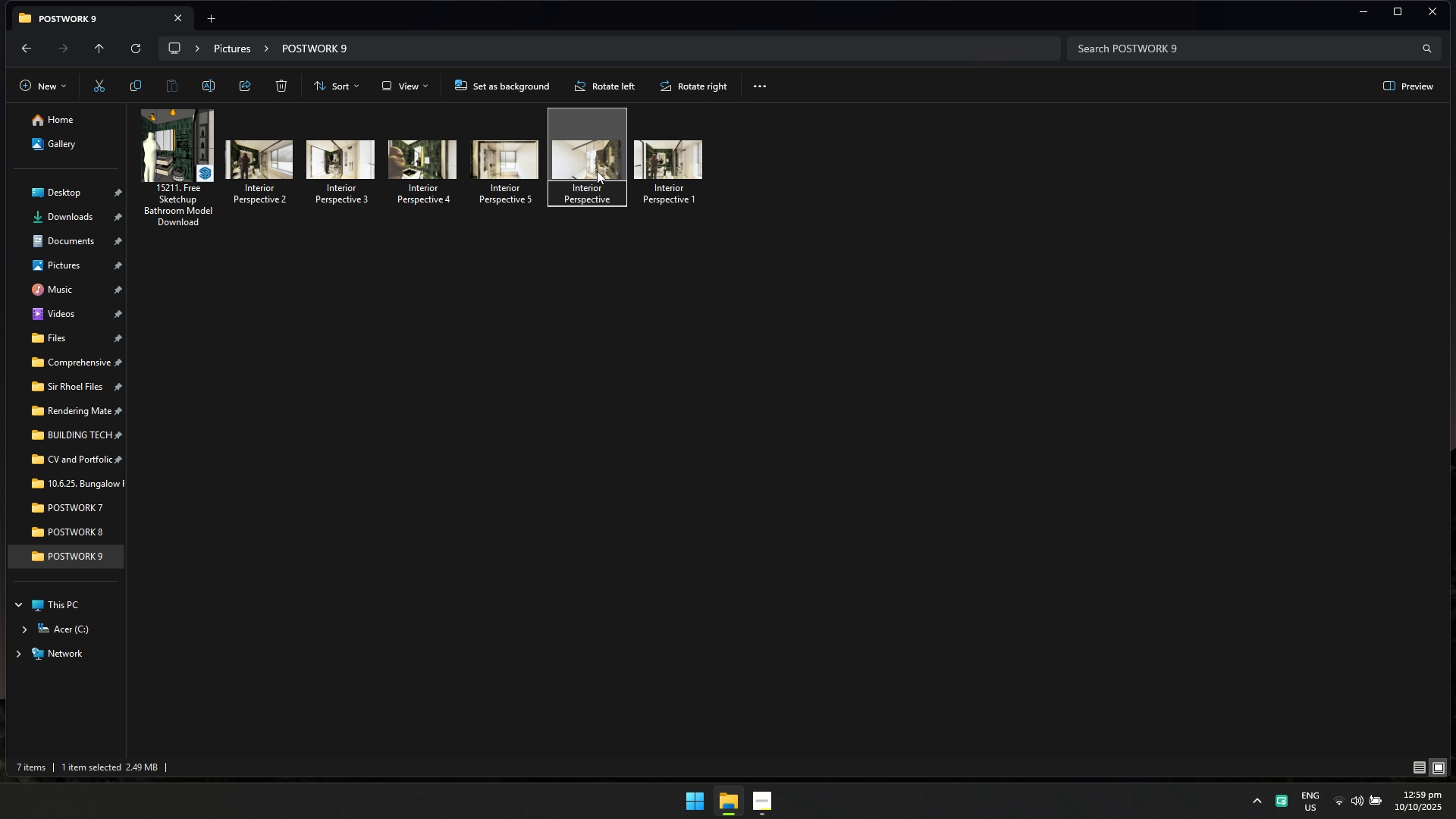 
key(6)
 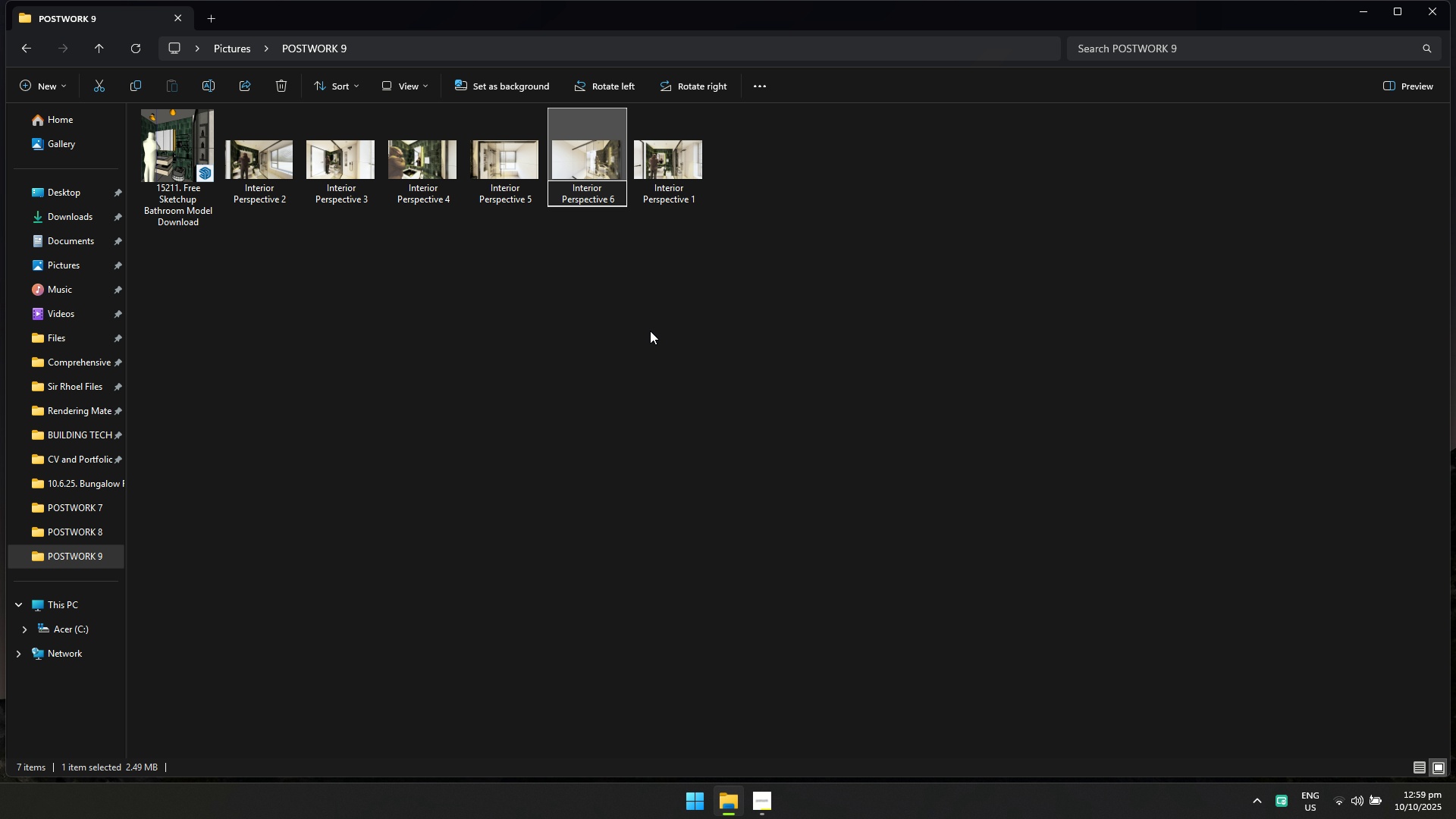 
left_click([650, 331])
 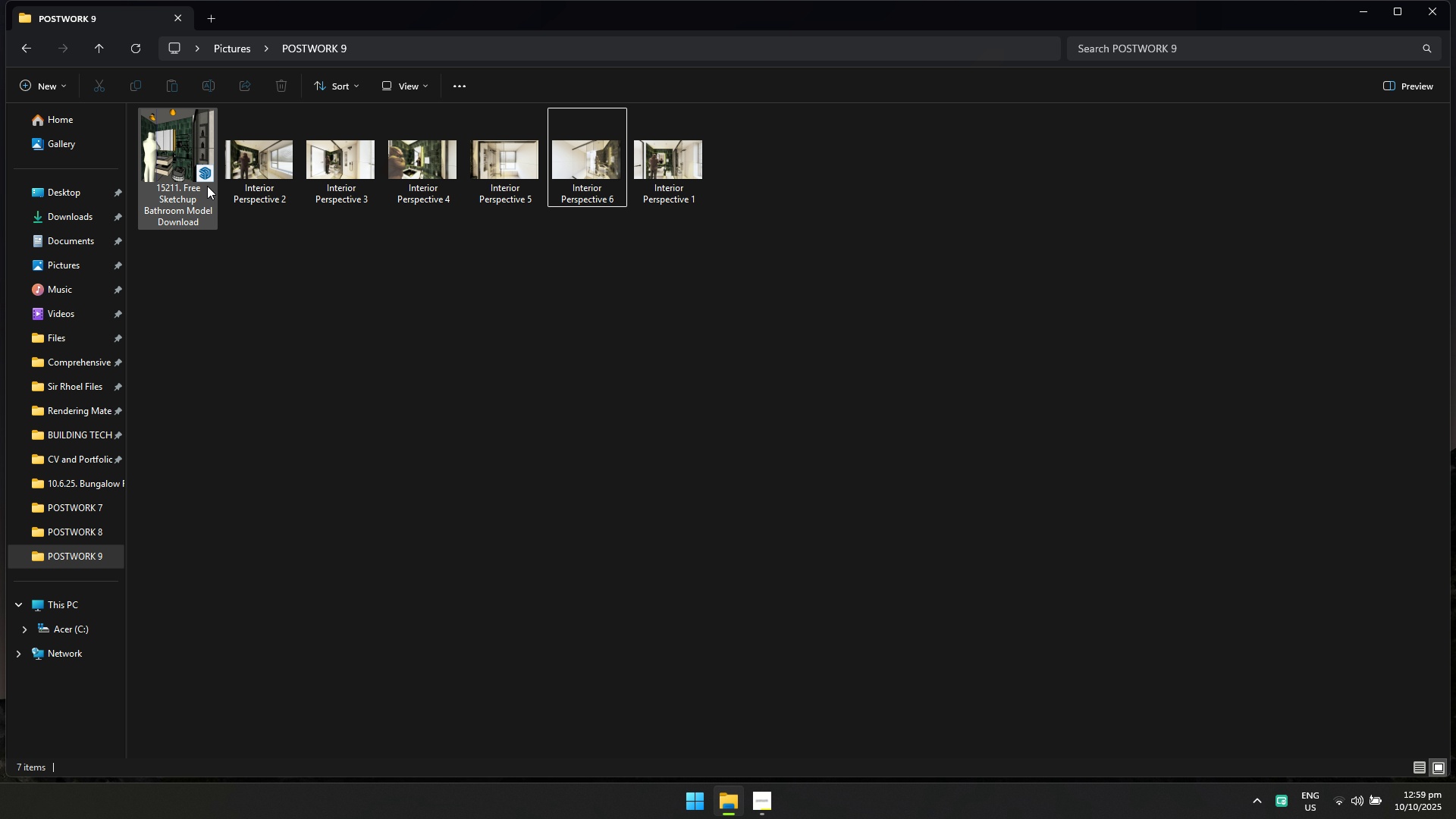 
left_click([205, 186])
 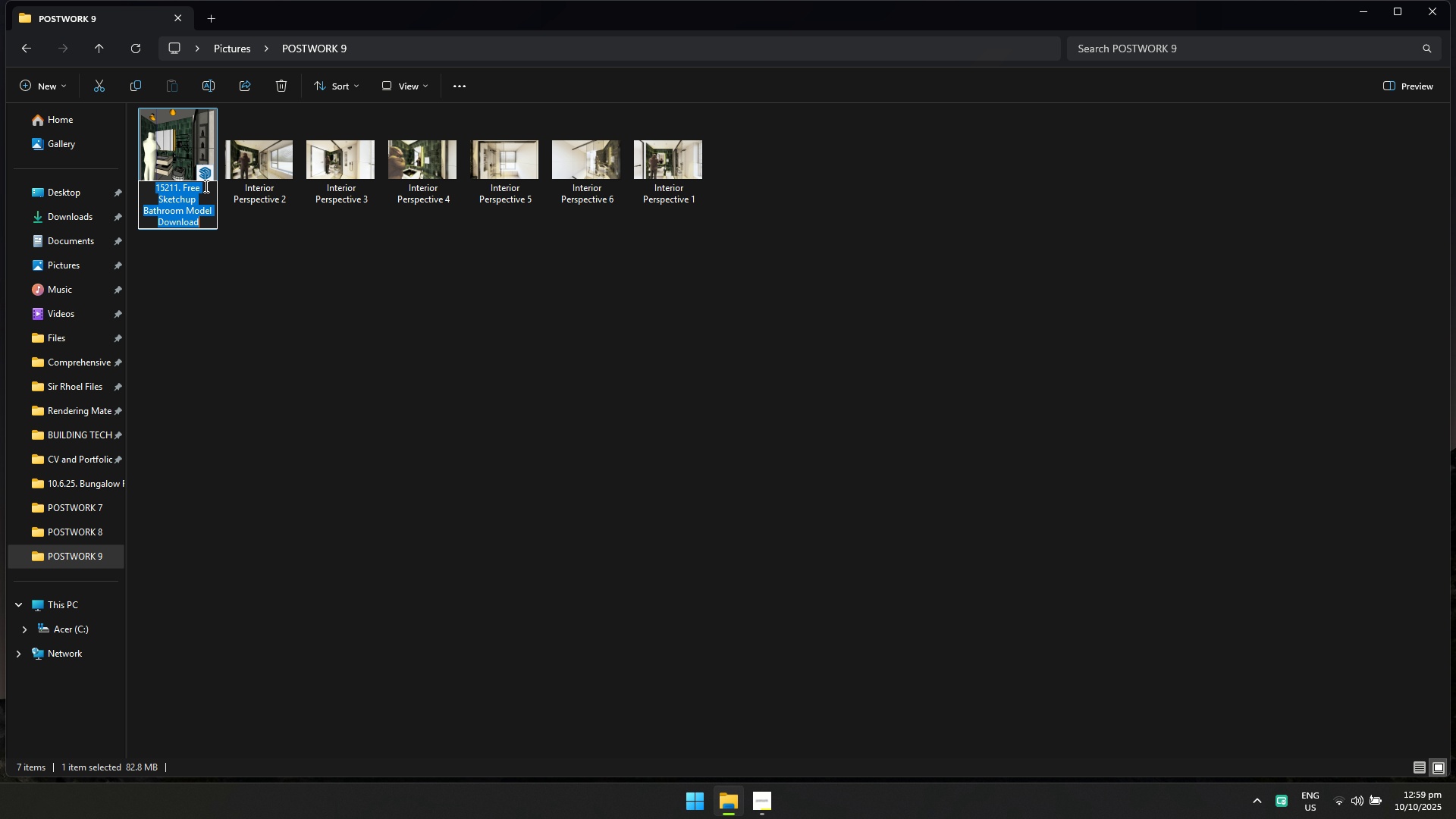 
type([F2]Int)
 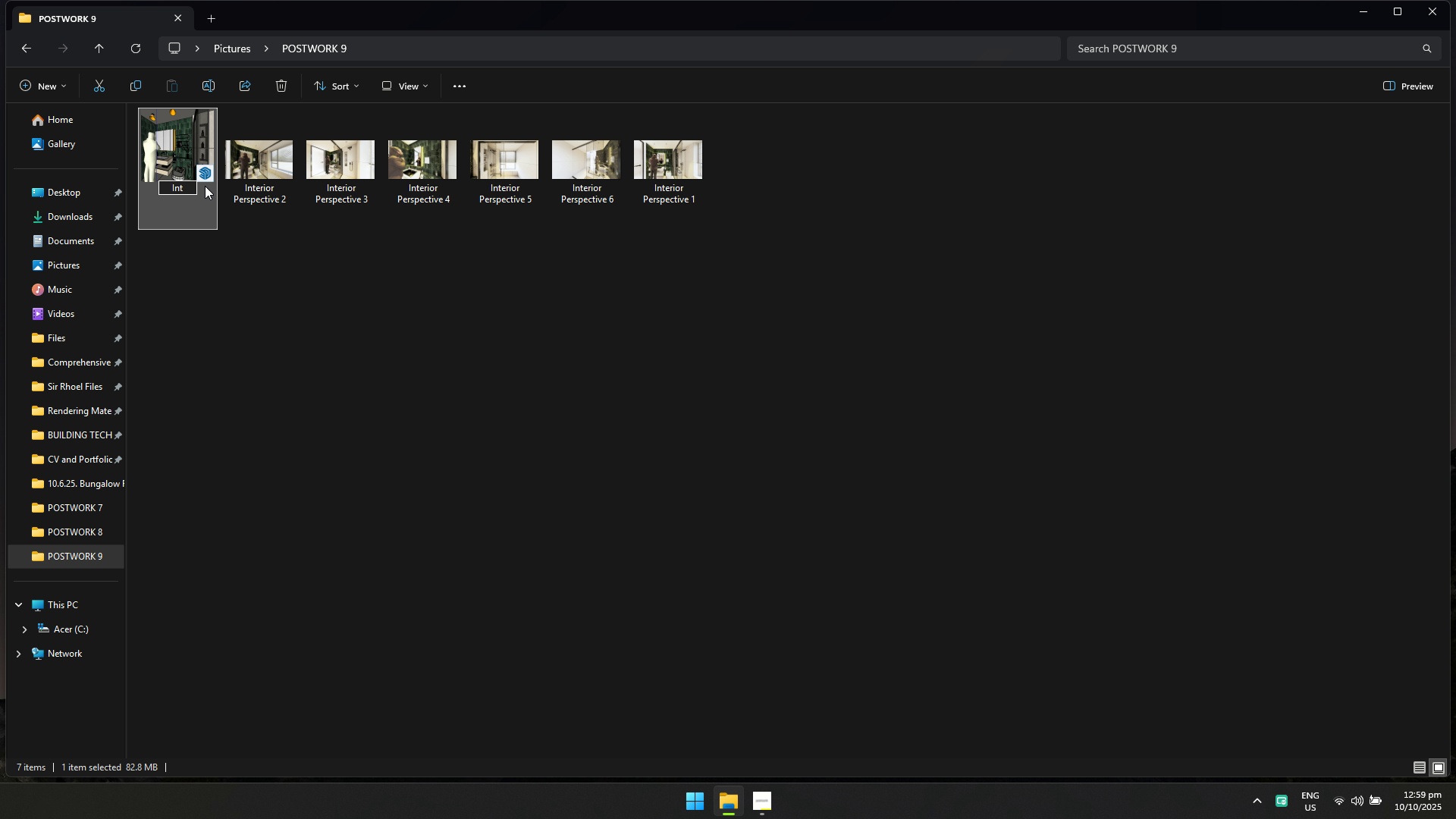 
key(Control+ControlLeft)
 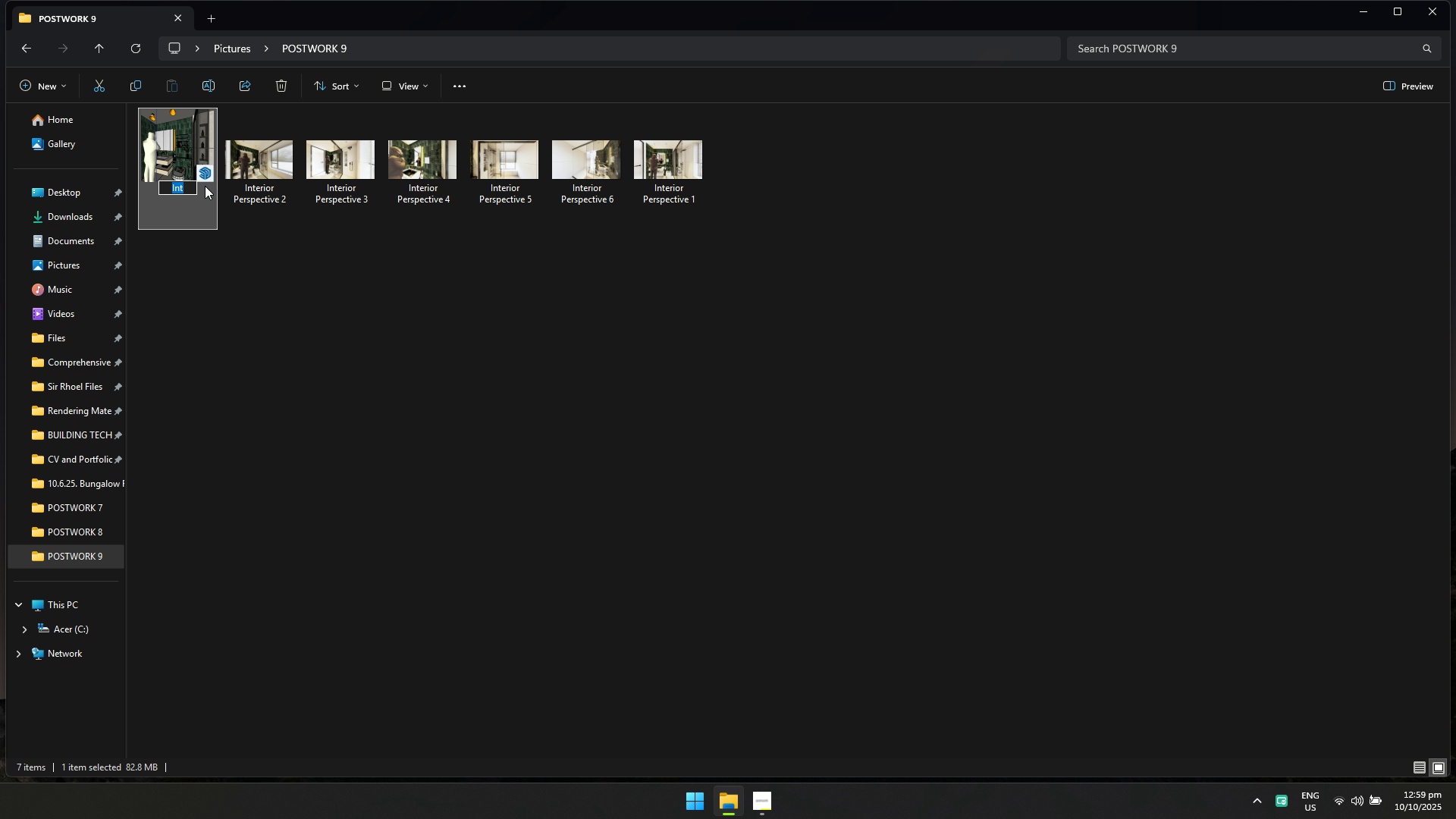 
key(Control+A)
 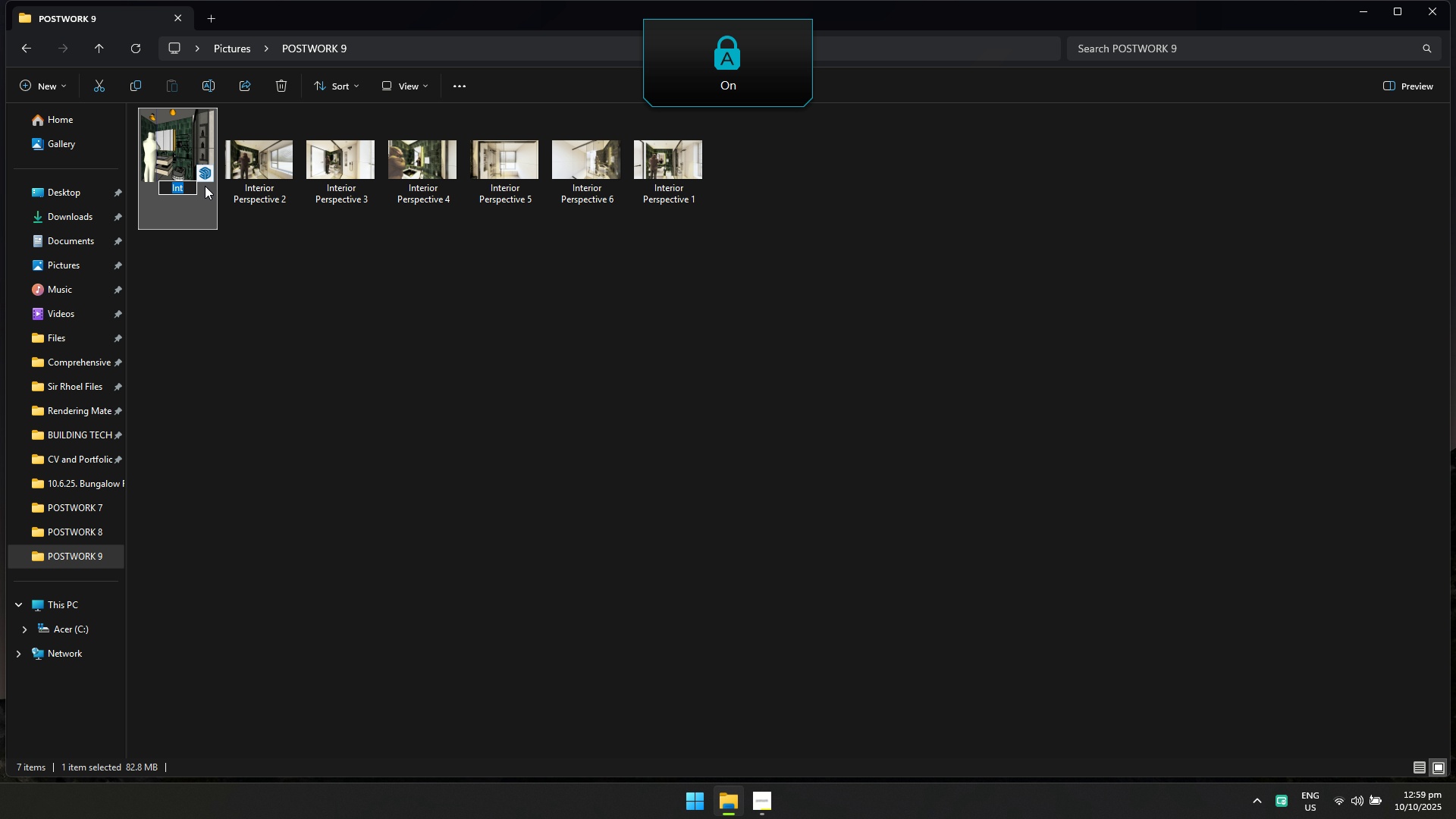 
type(INTERIOR MODEL BATHROOM)
 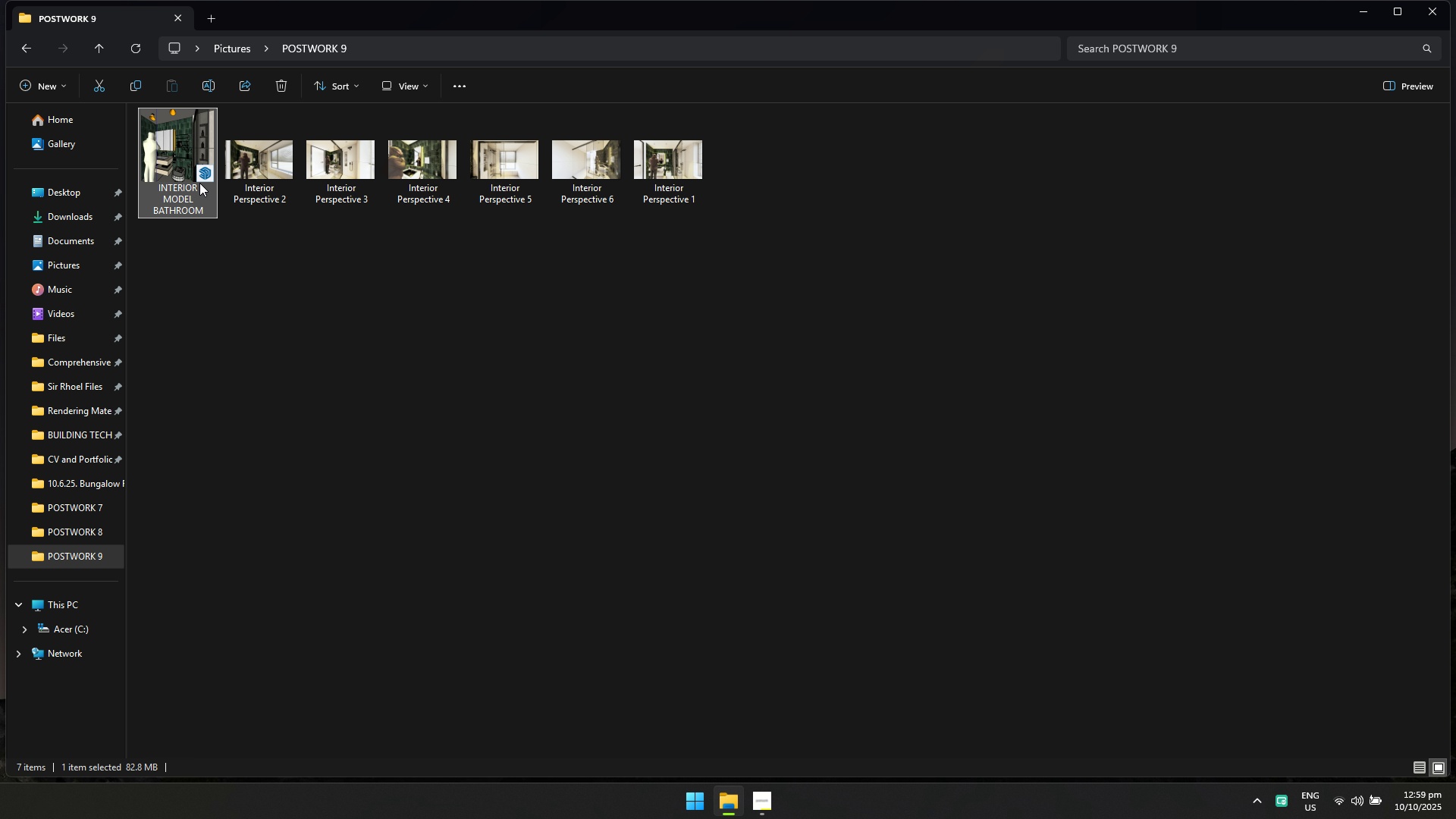 
left_click([570, 469])
 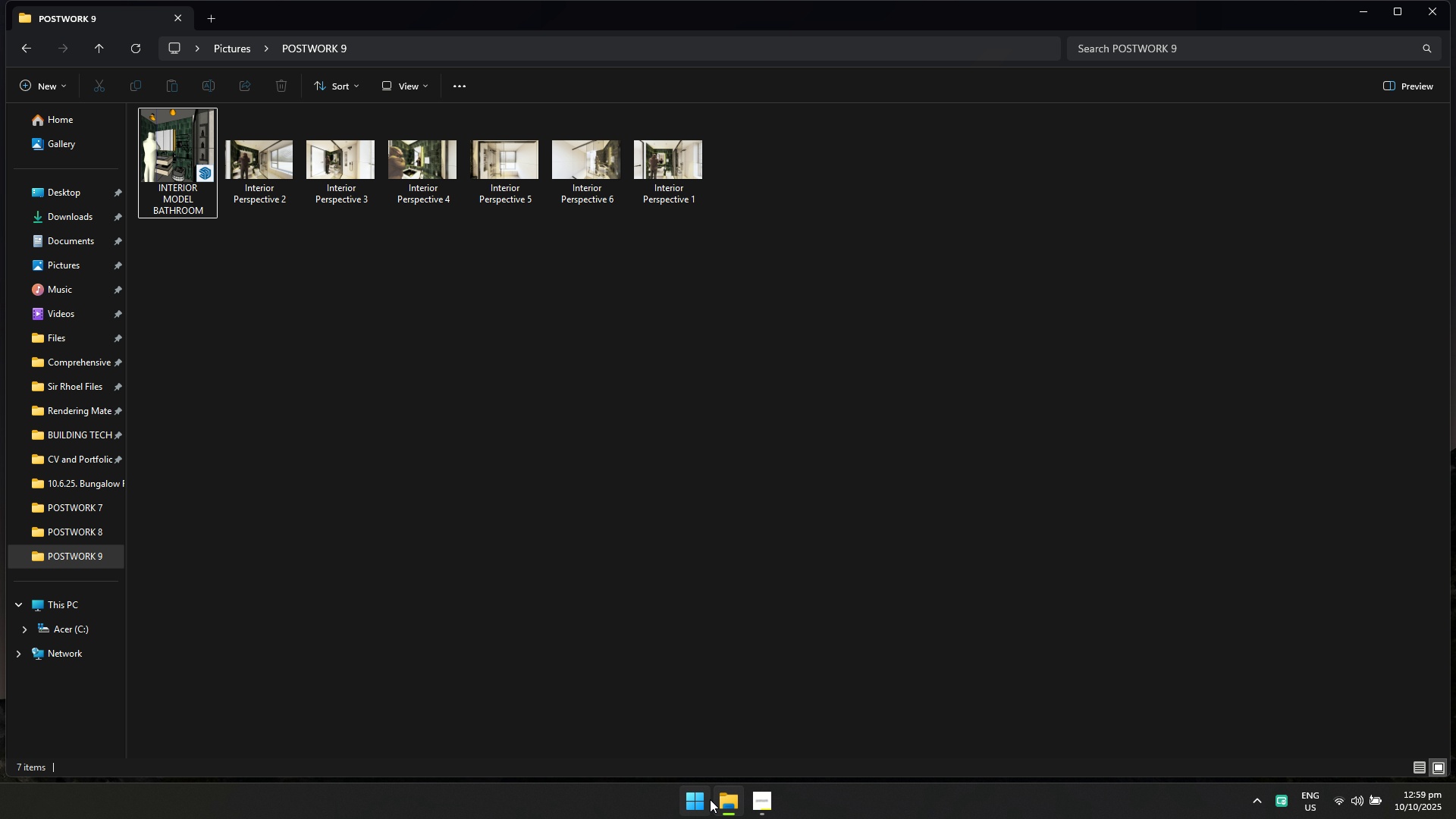 
left_click([704, 799])
 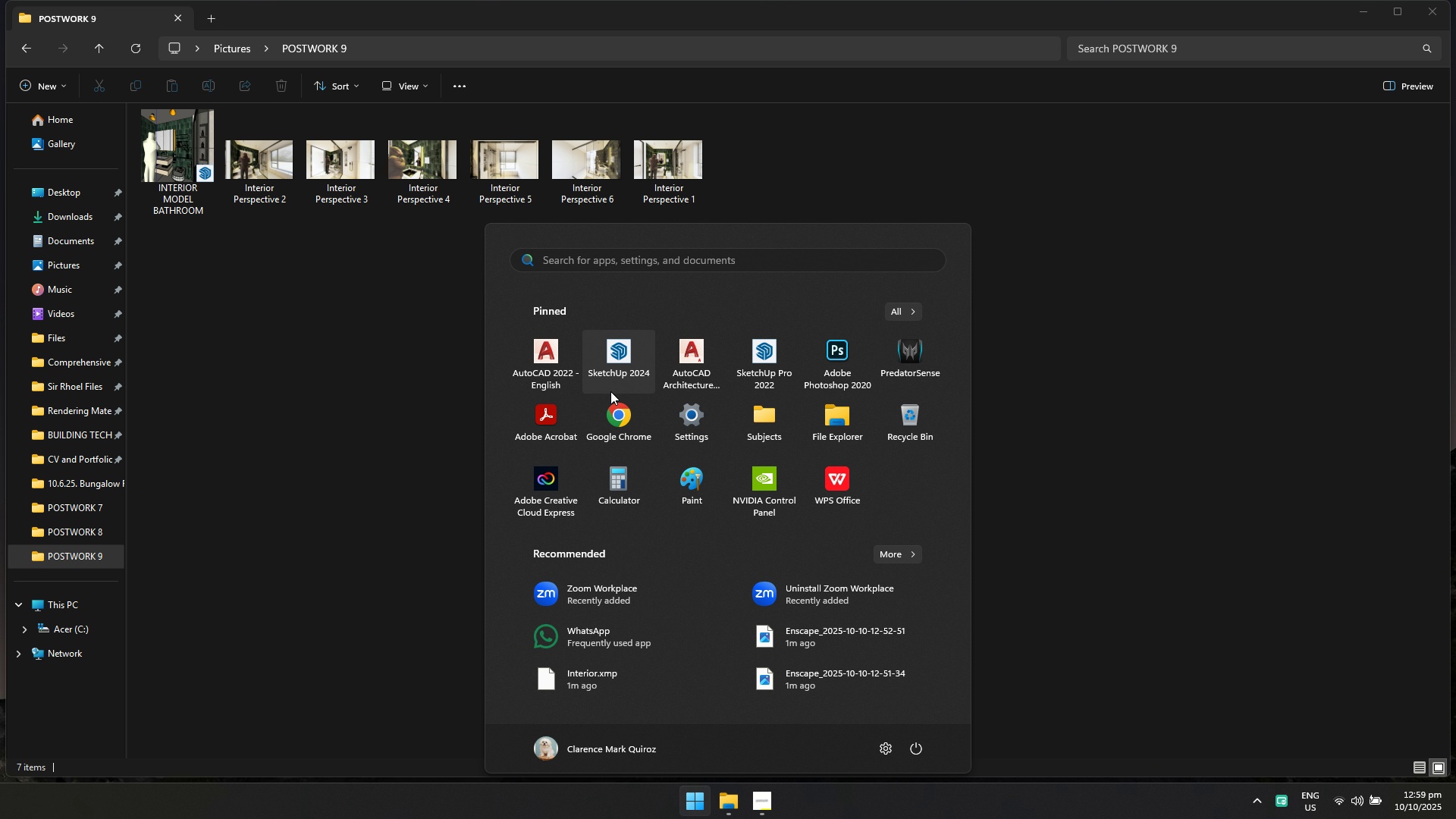 
left_click([610, 408])
 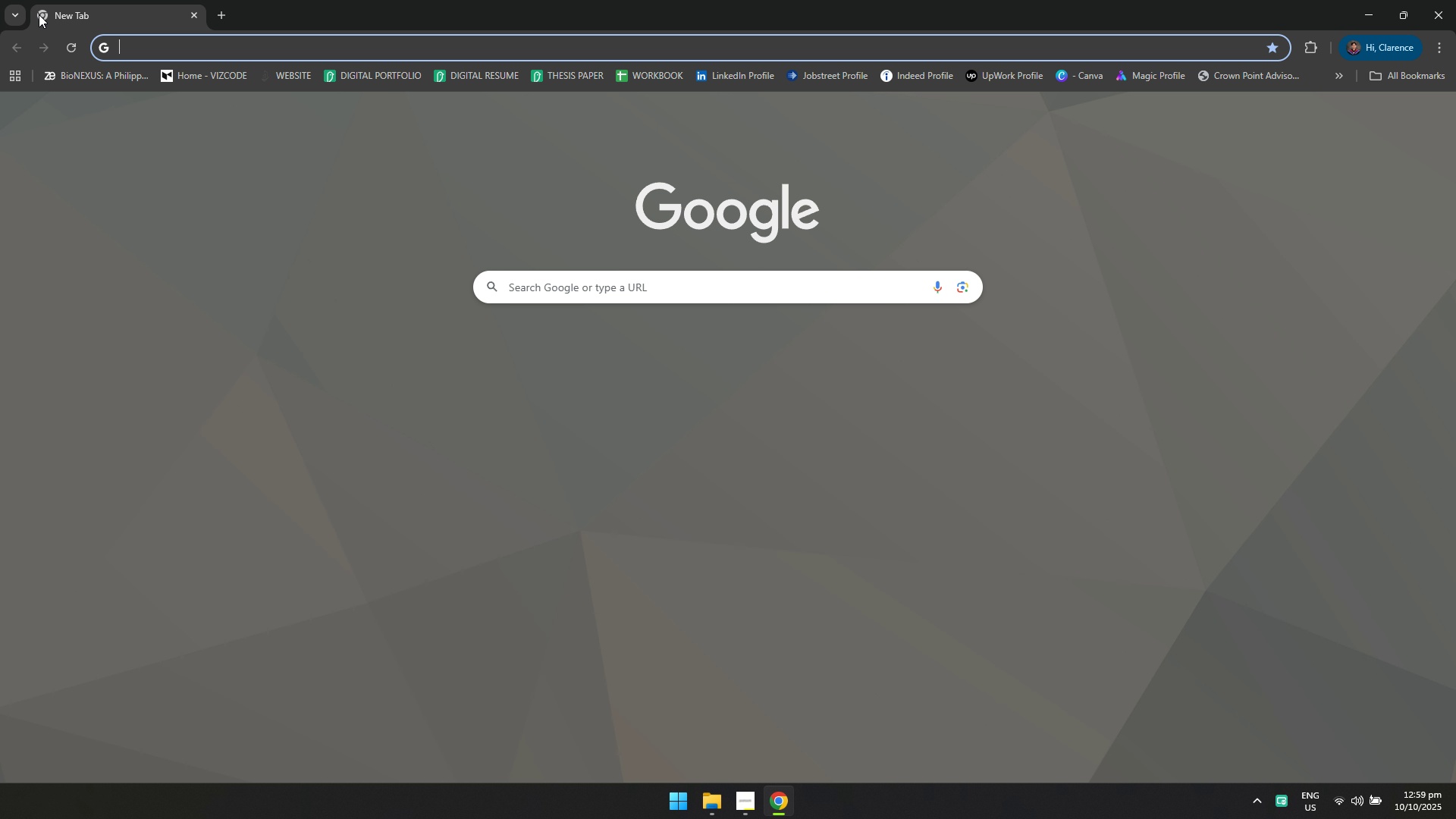 
left_click([17, 24])
 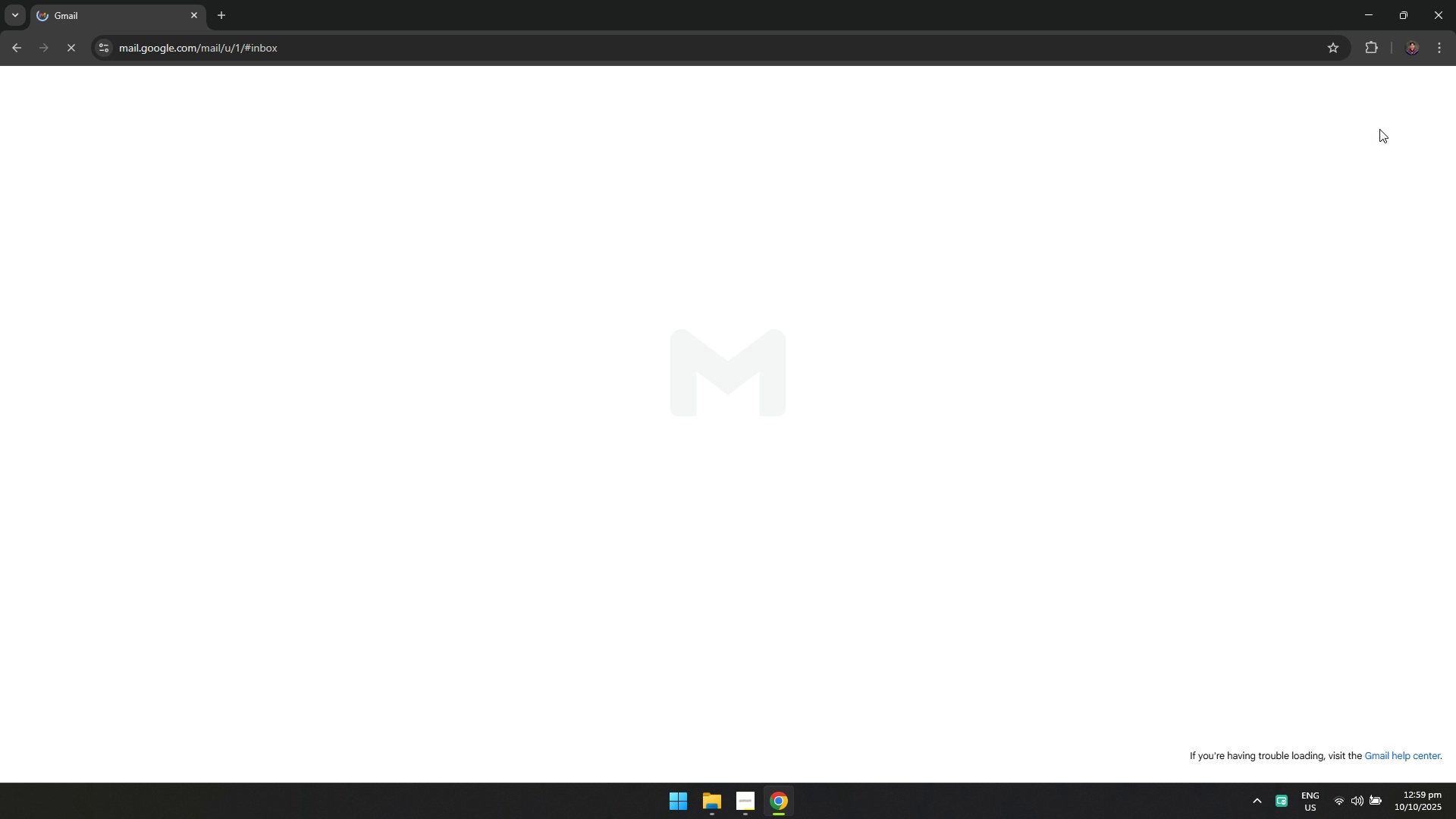 
left_click([1427, 86])
 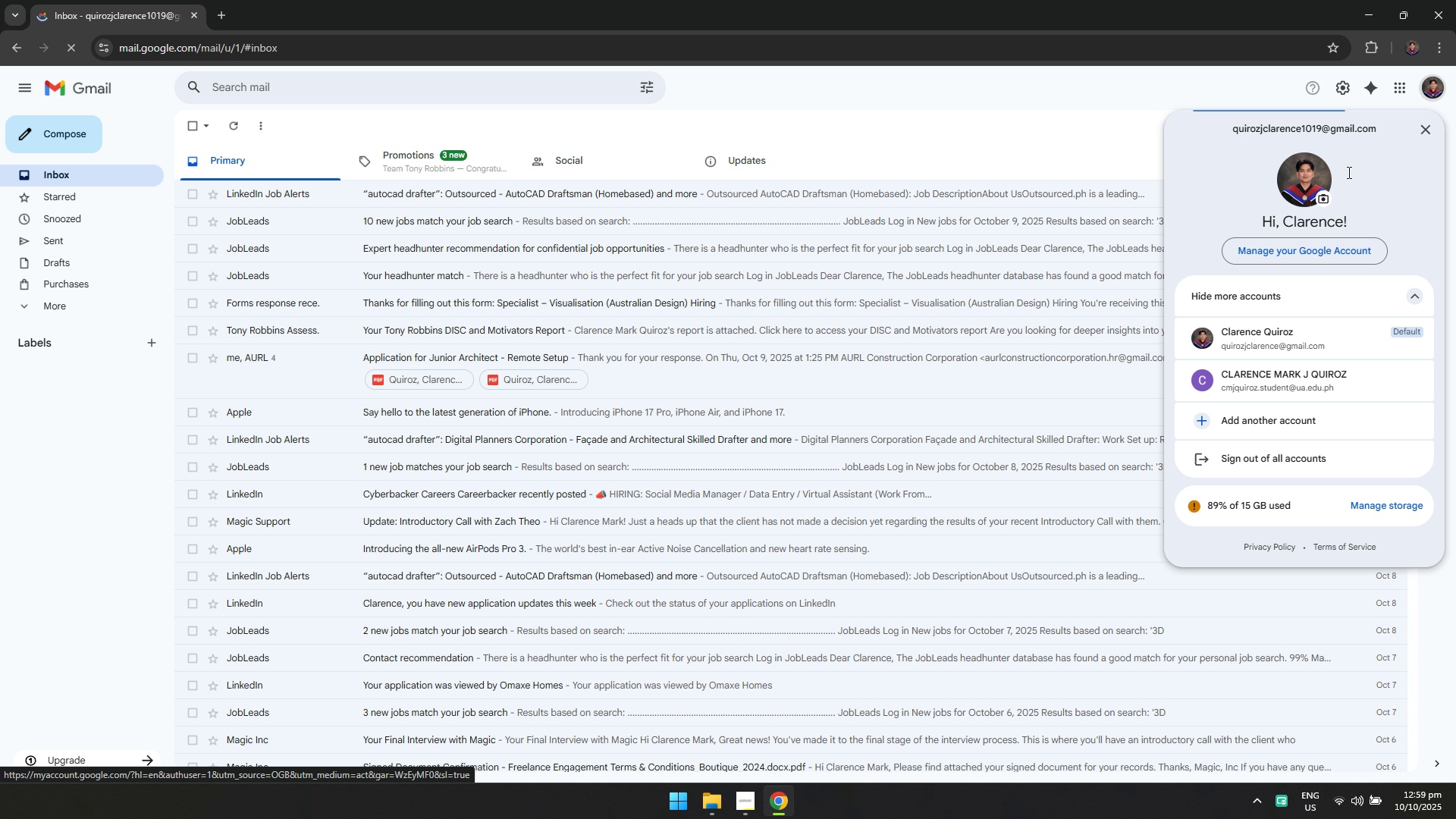 
left_click([1396, 90])
 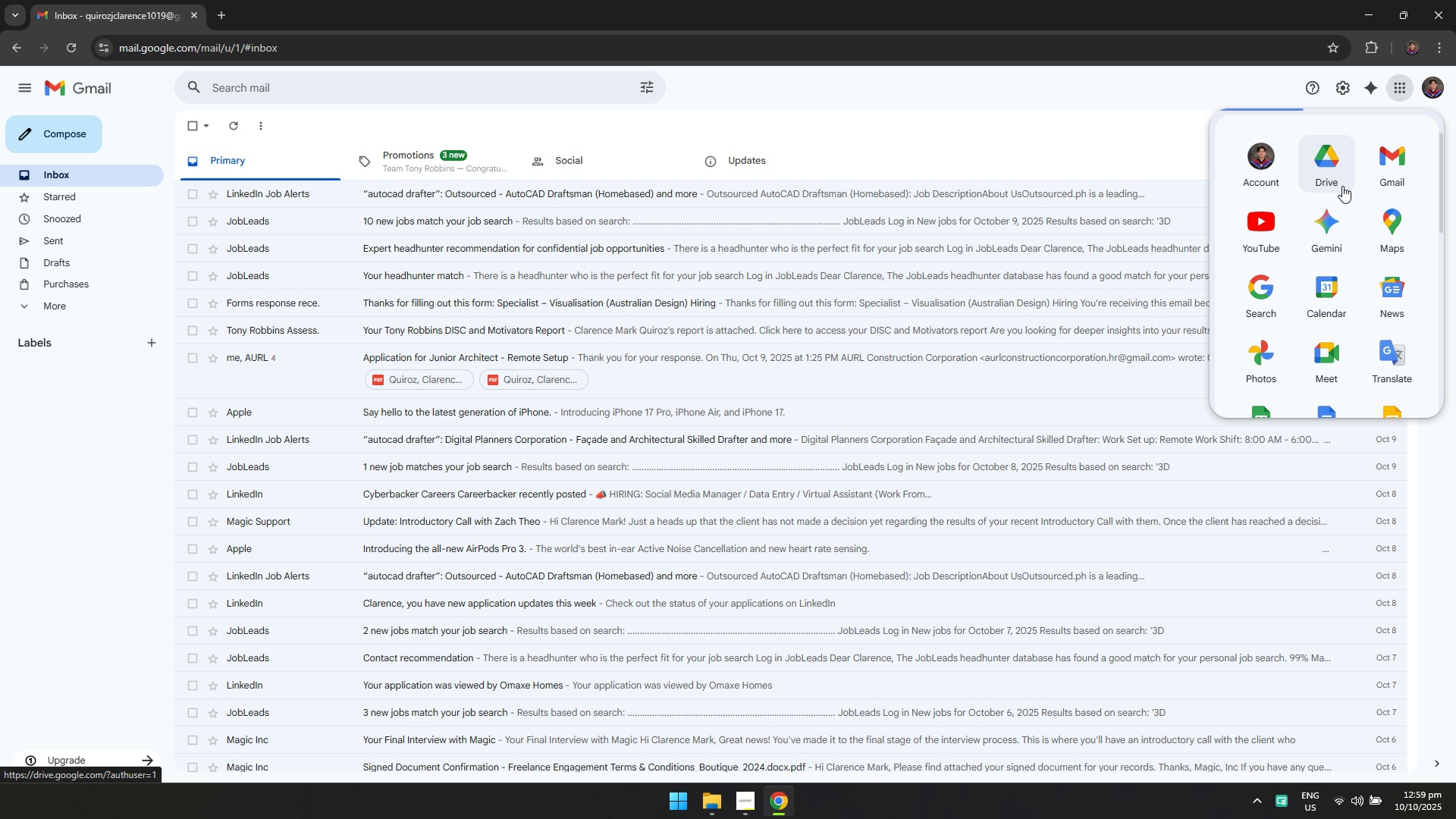 
left_click([1344, 174])
 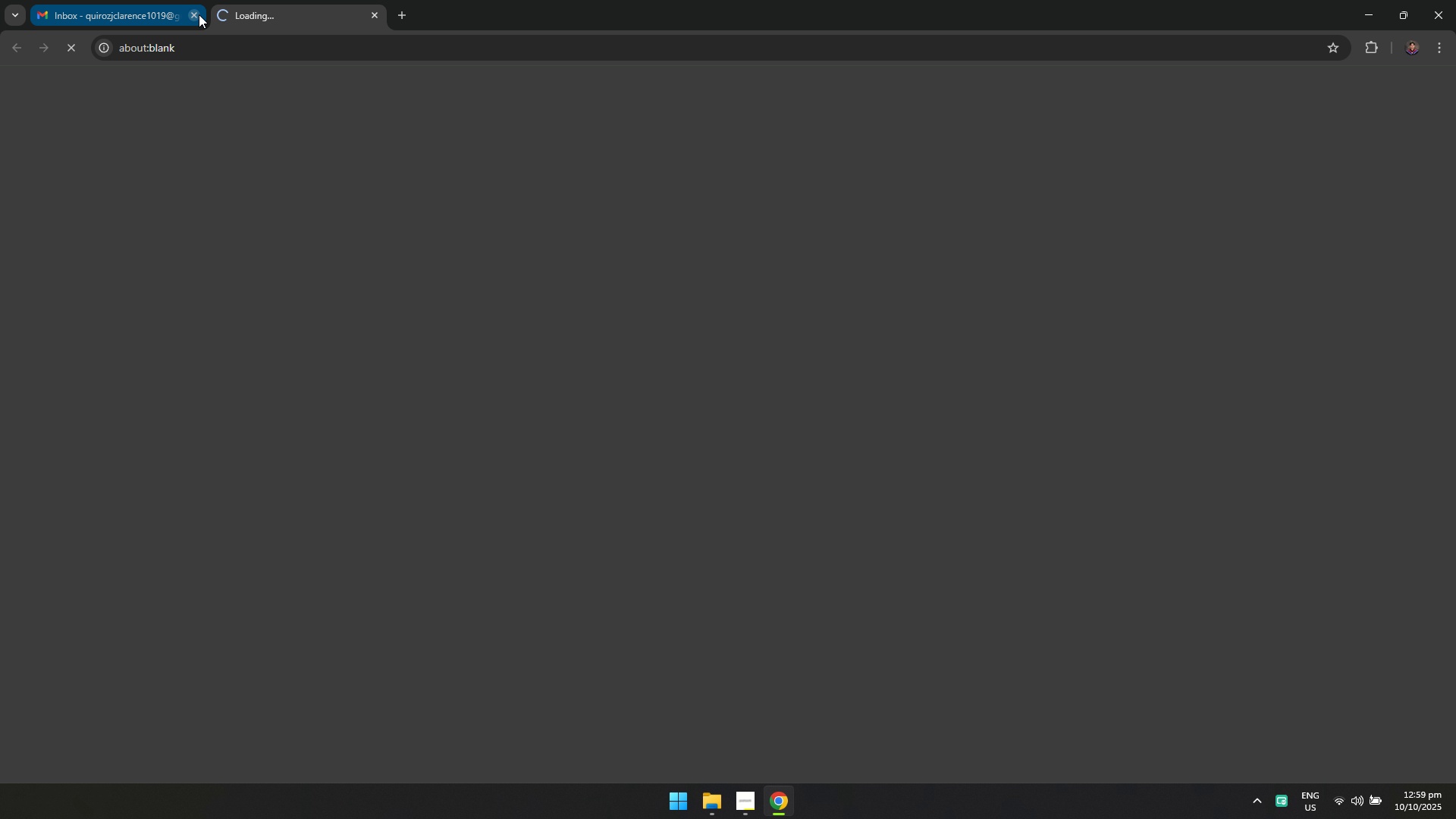 
left_click([197, 14])
 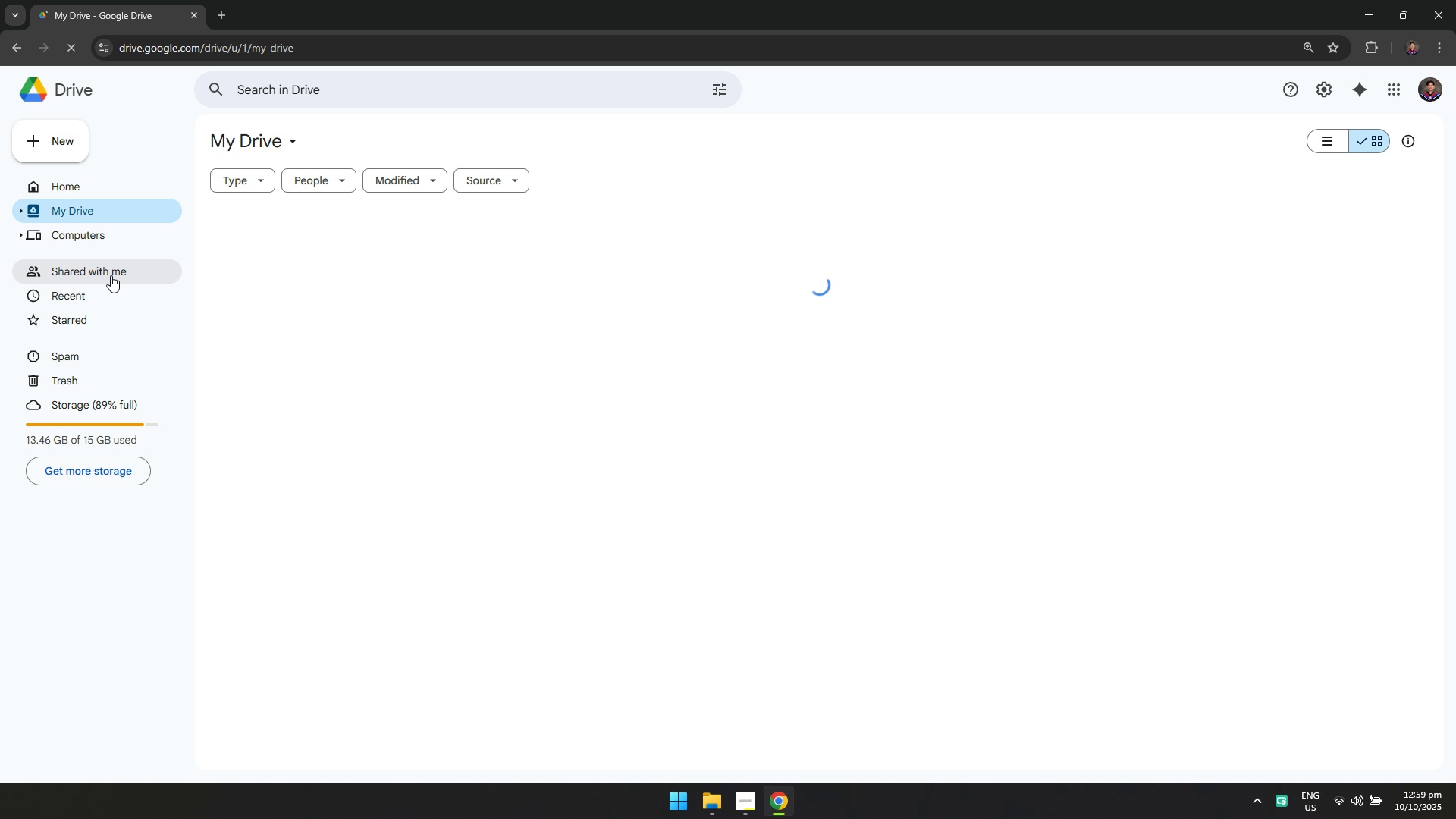 
double_click([102, 294])
 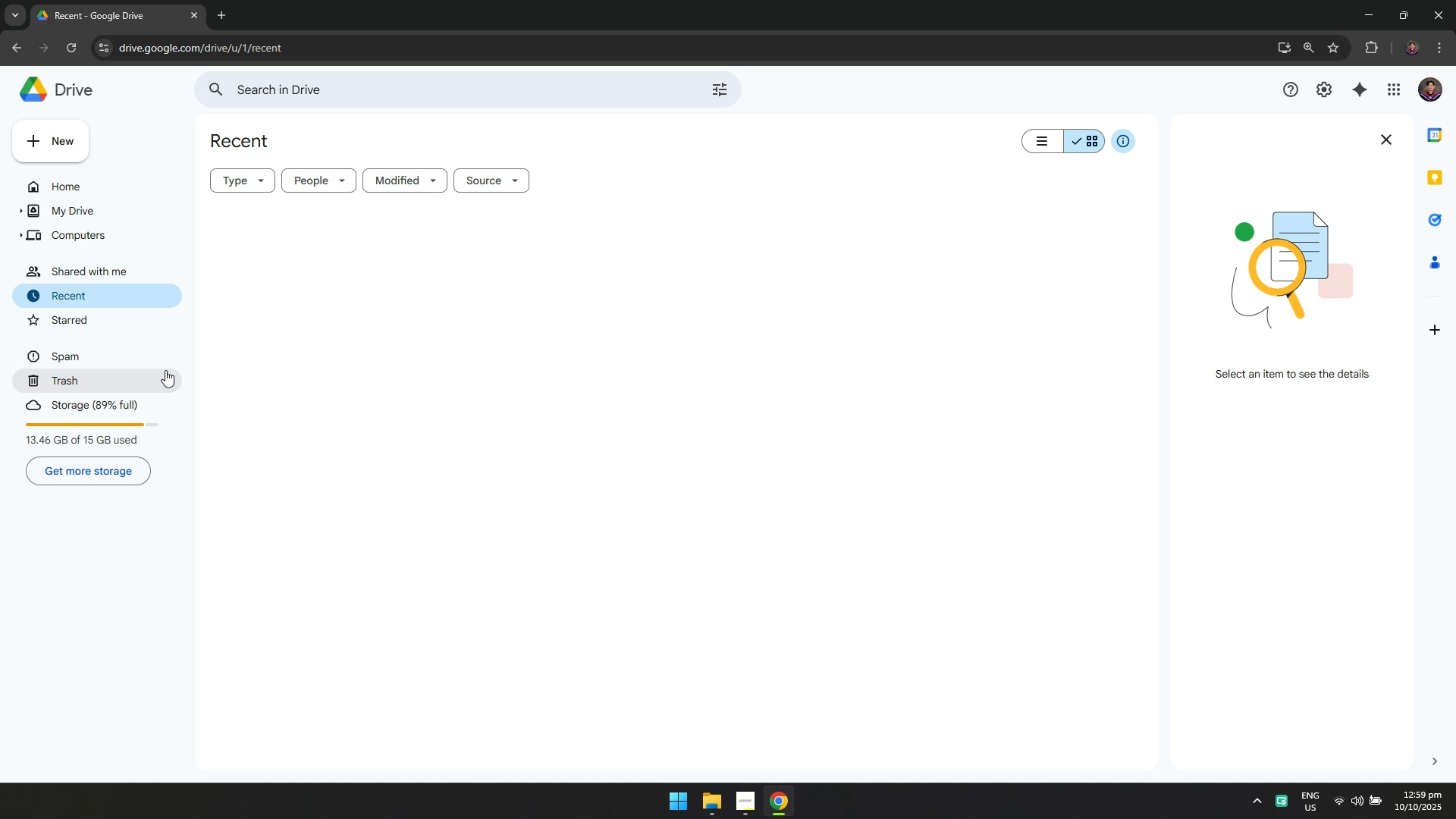 
double_click([141, 292])
 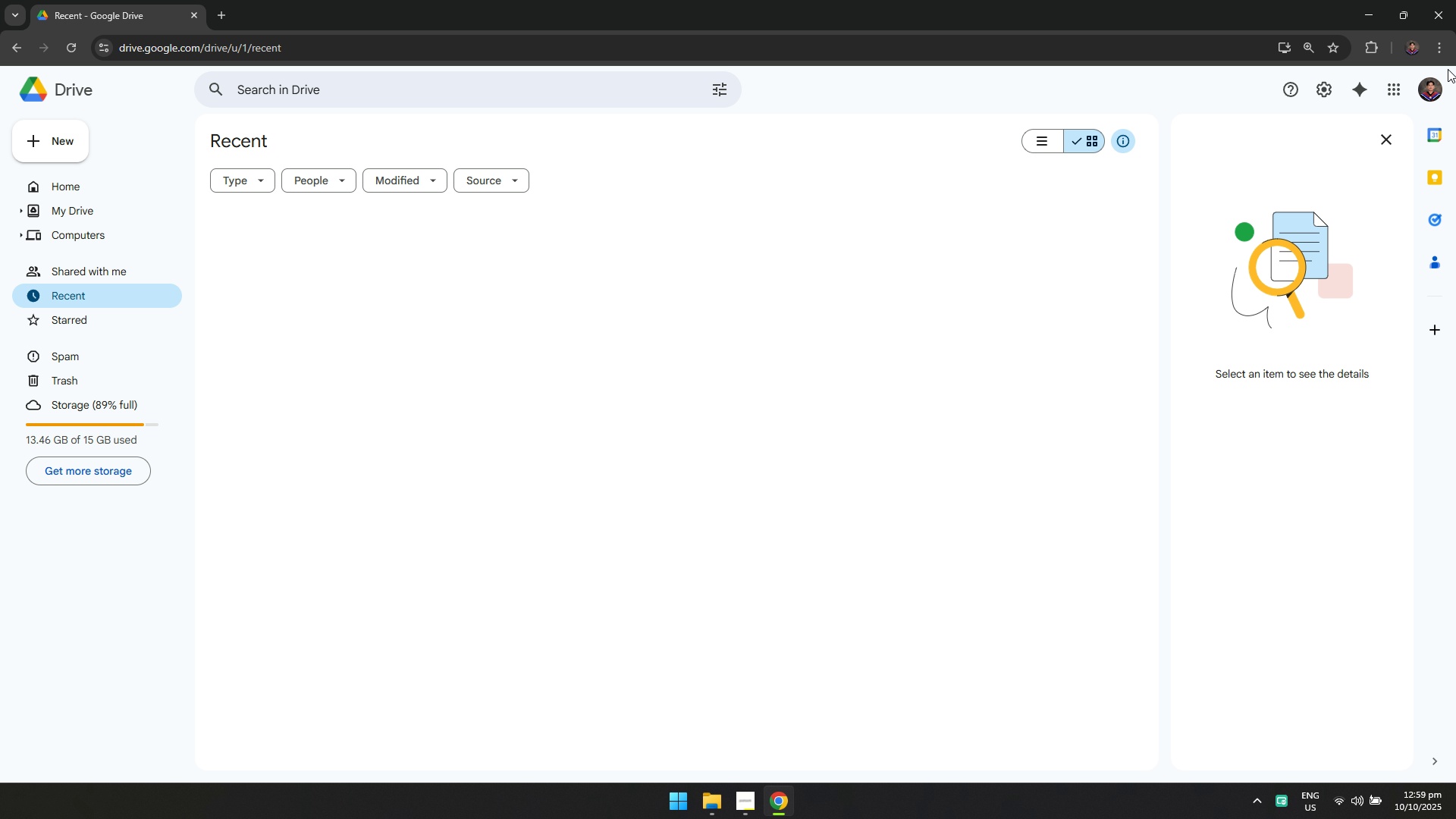 
left_click([1432, 96])
 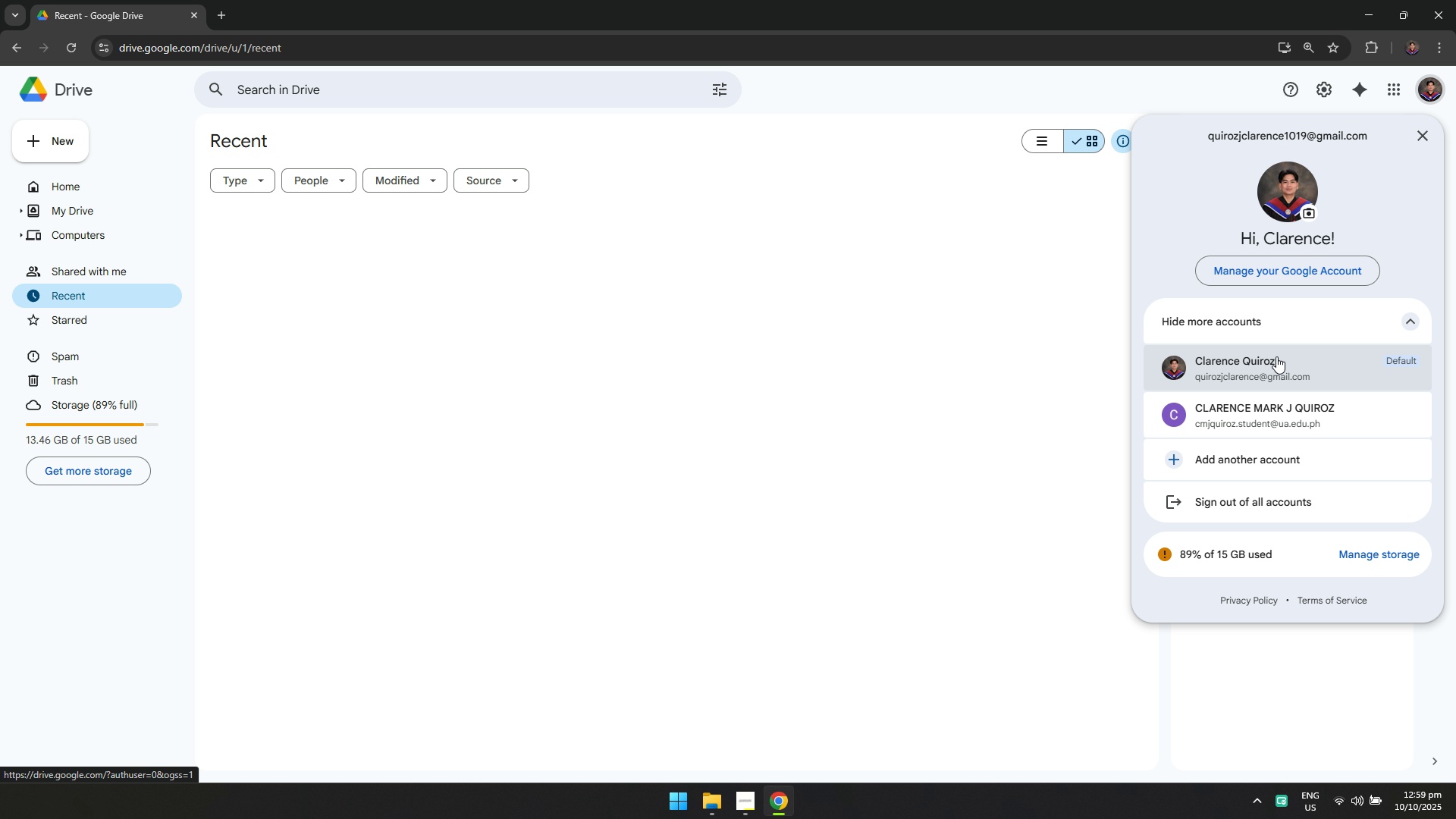 
left_click([1272, 366])
 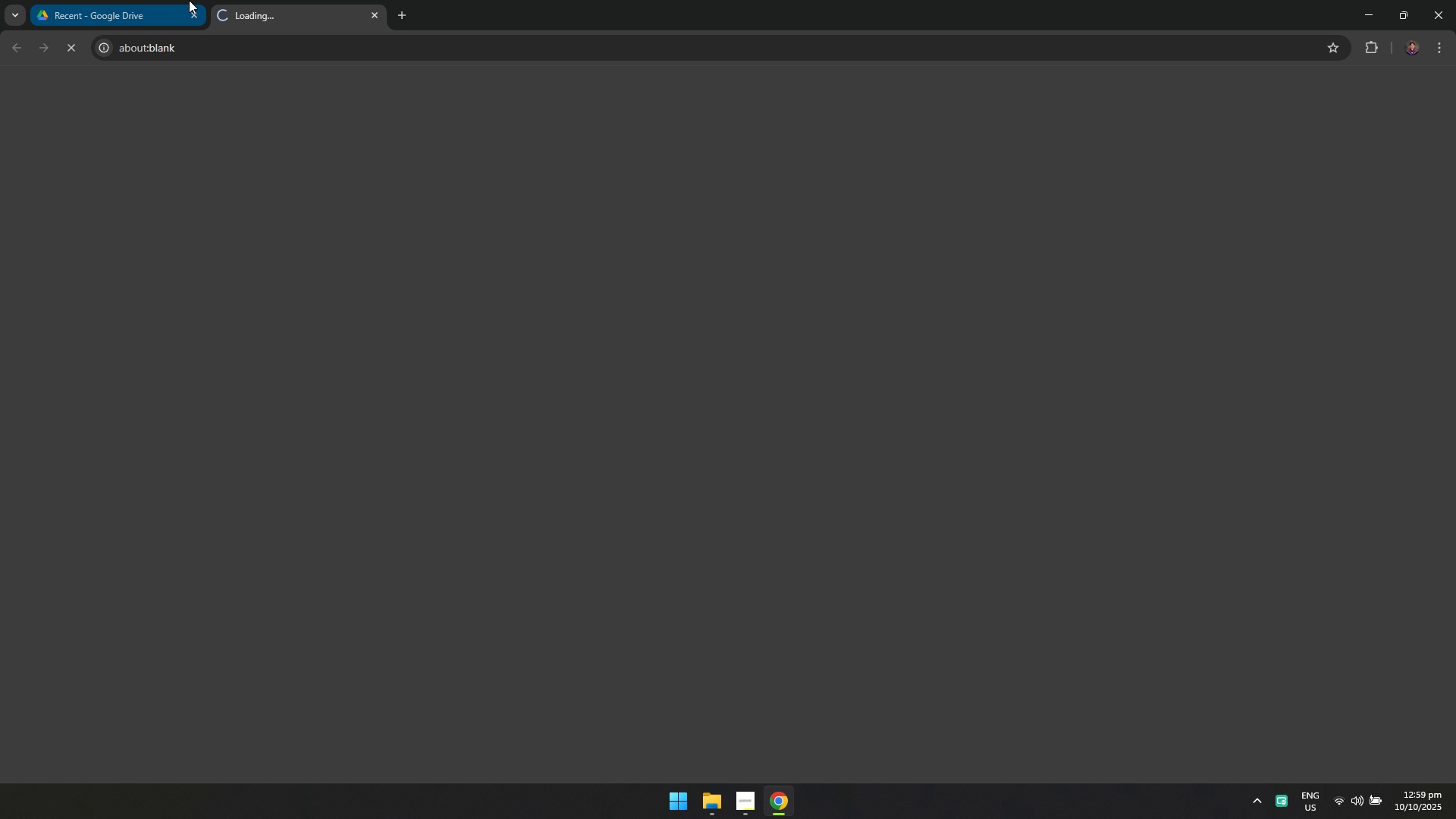 
left_click([174, 0])
 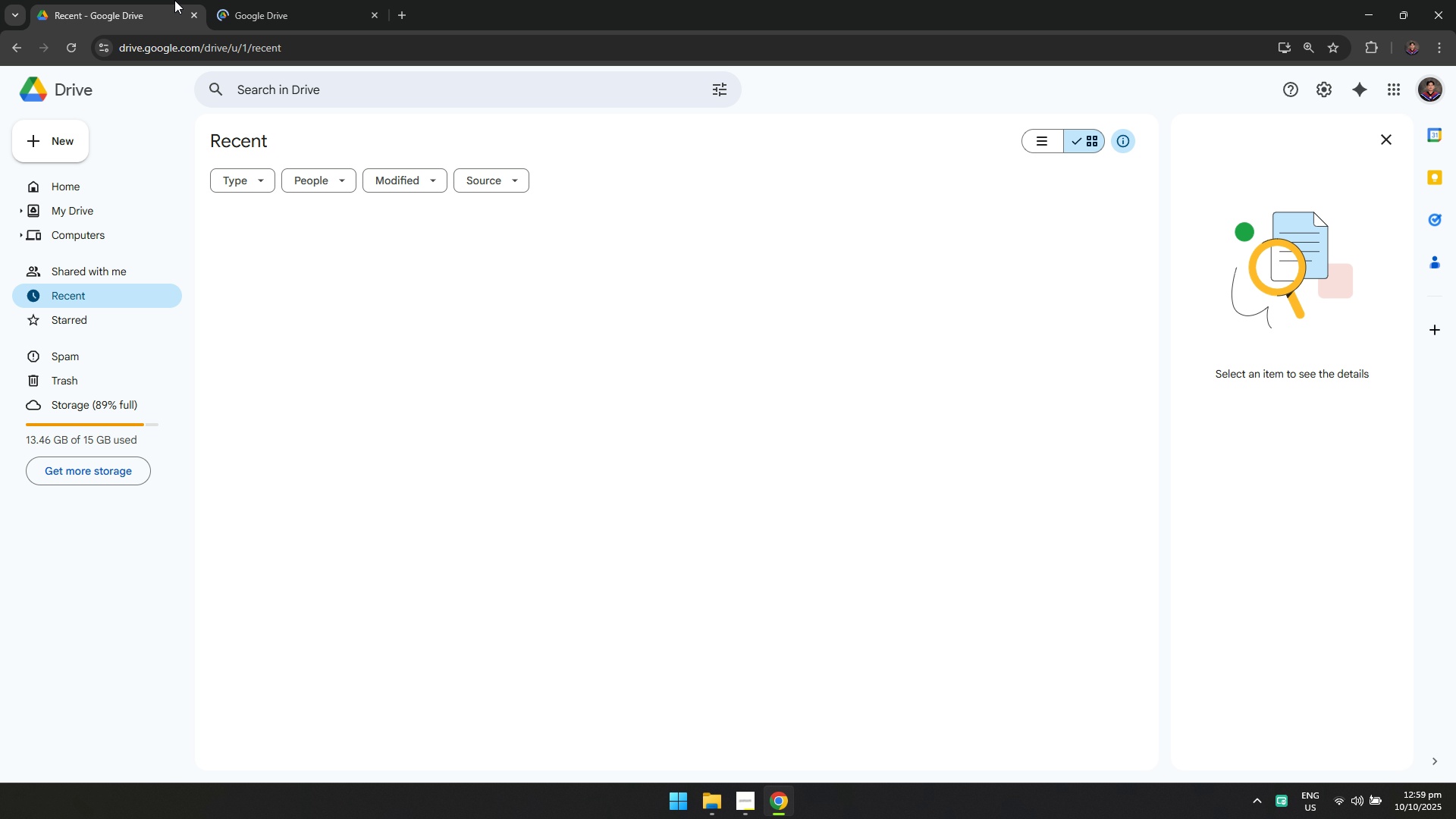 
key(Control+W)
 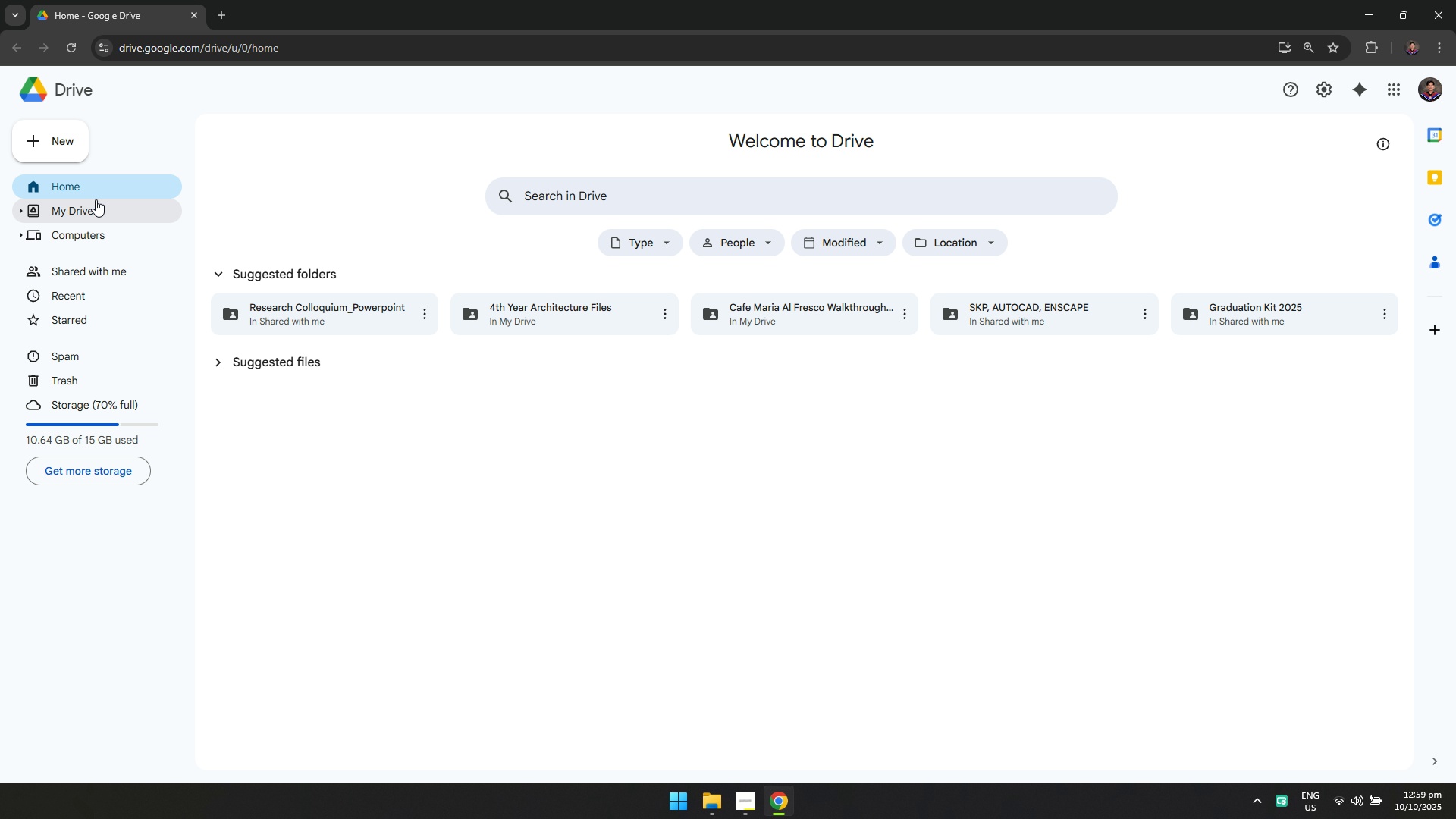 
left_click([111, 212])
 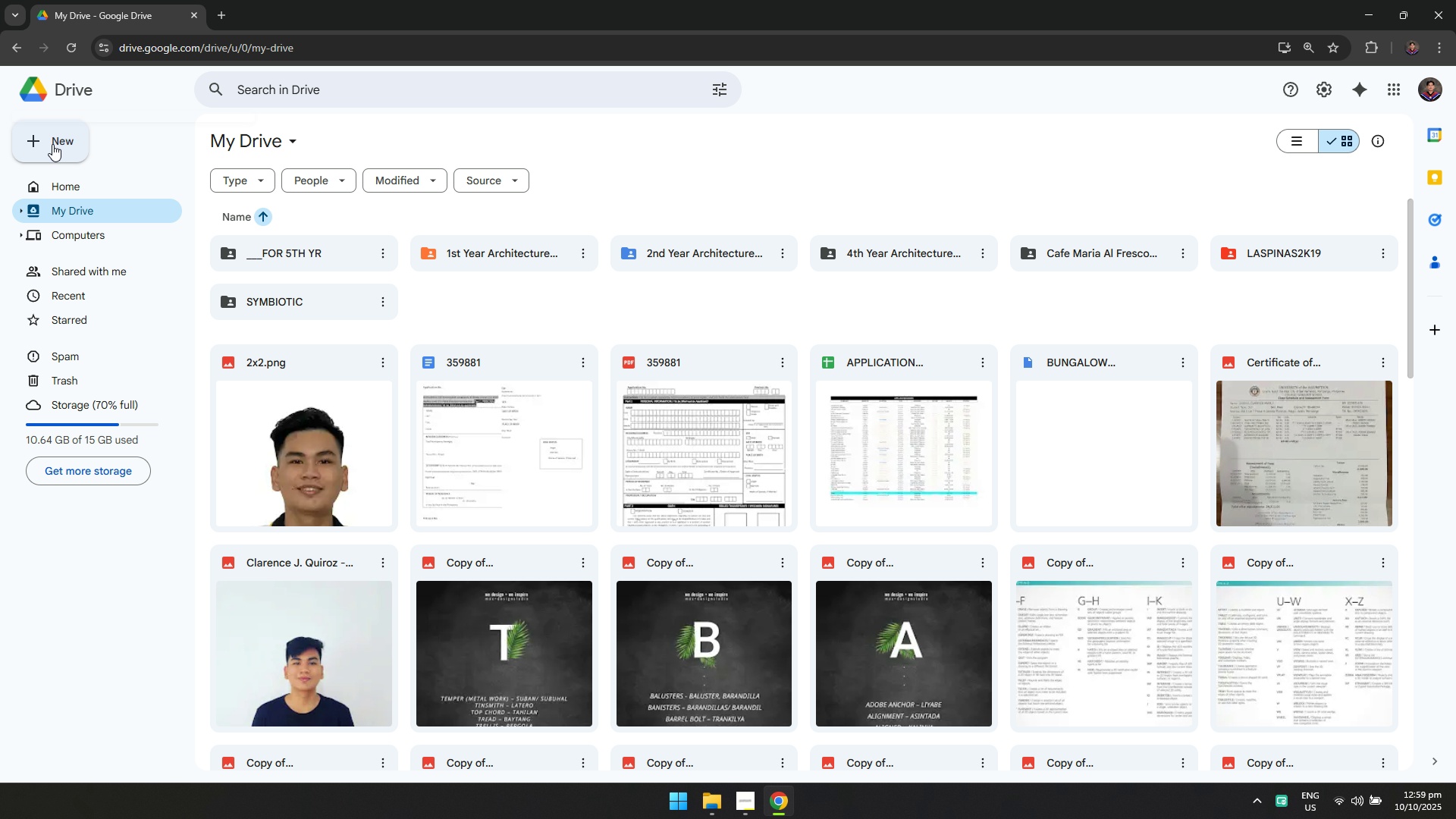 
left_click([68, 172])
 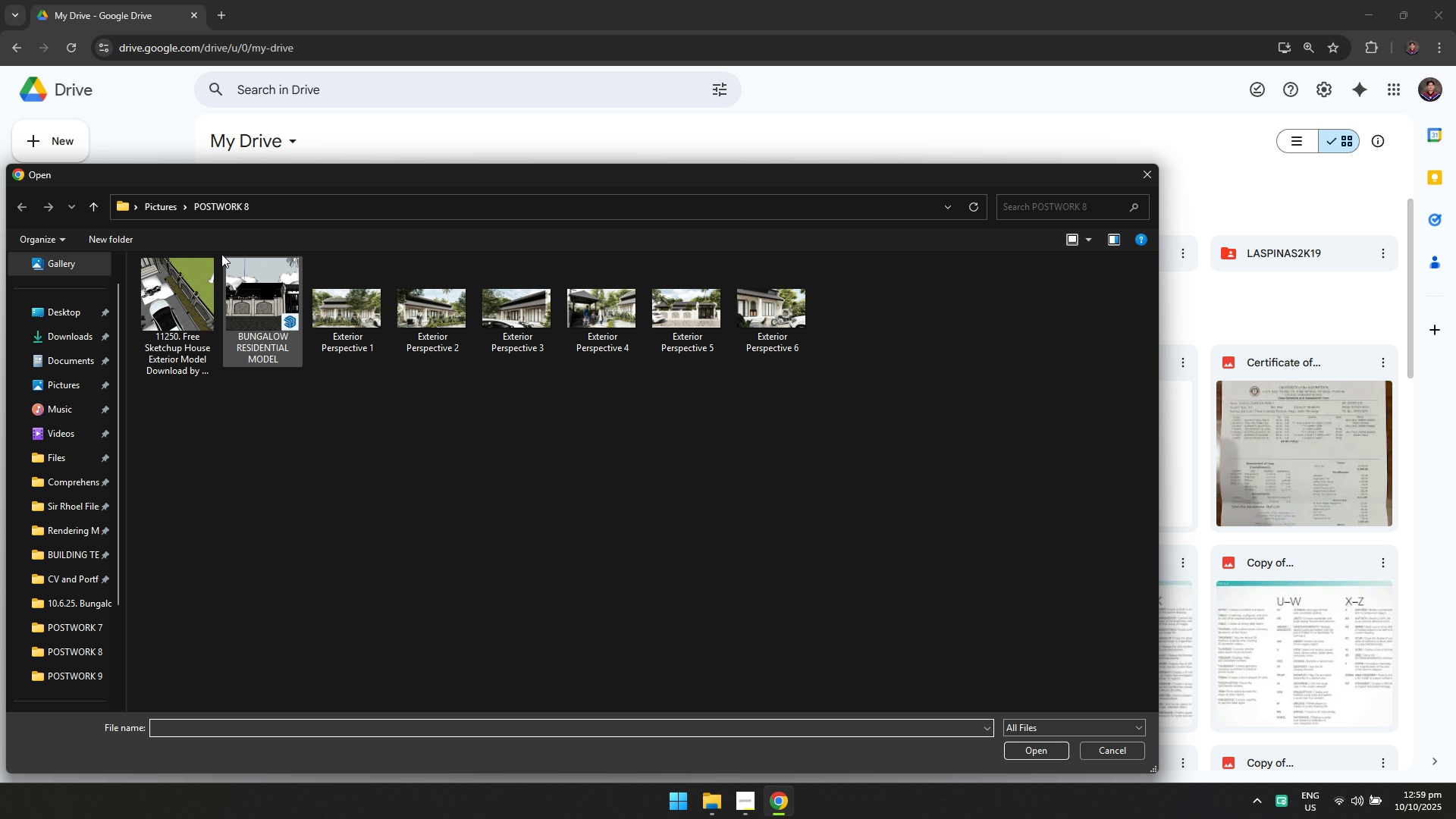 
left_click([170, 212])
 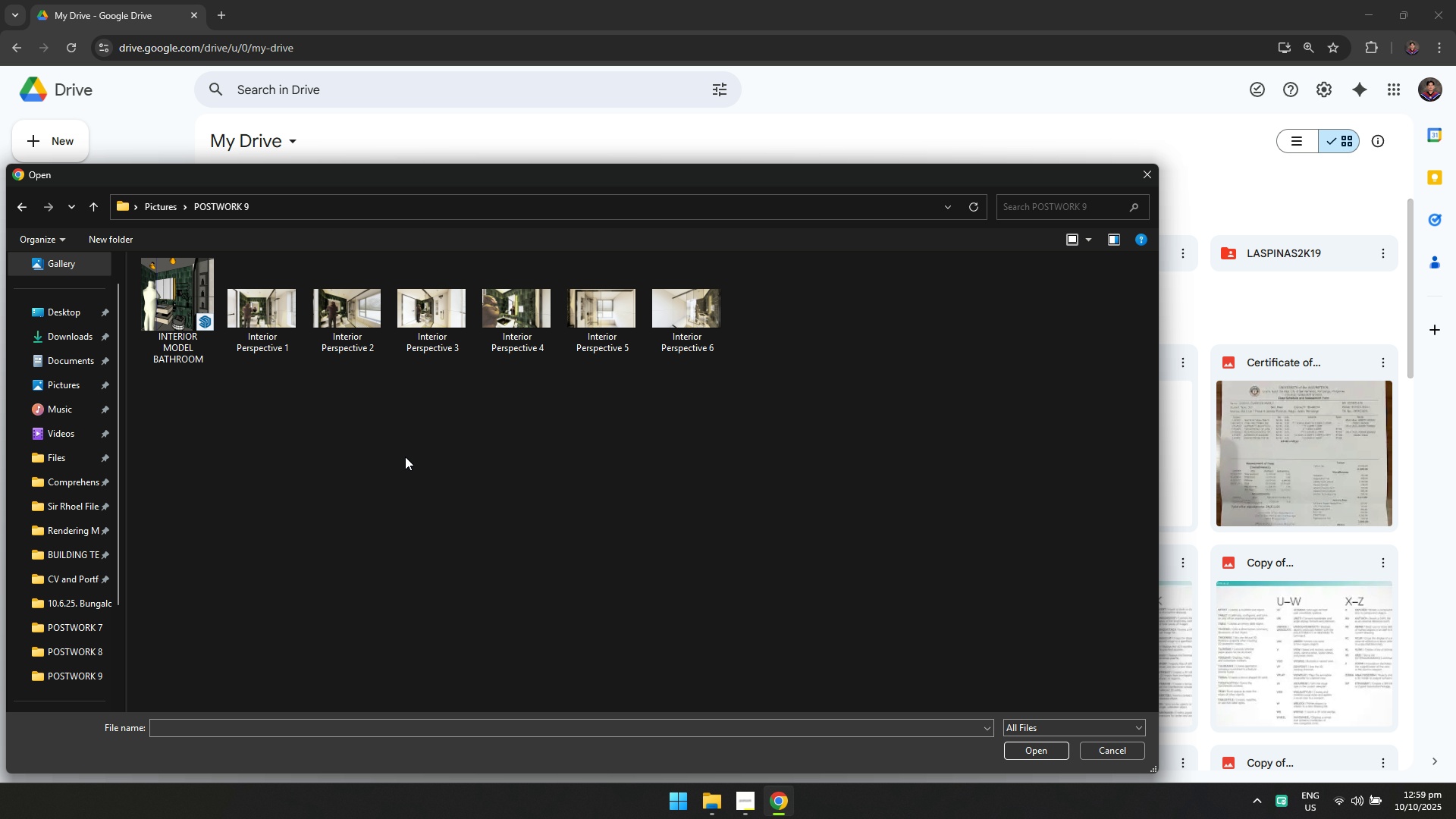 
left_click([205, 331])
 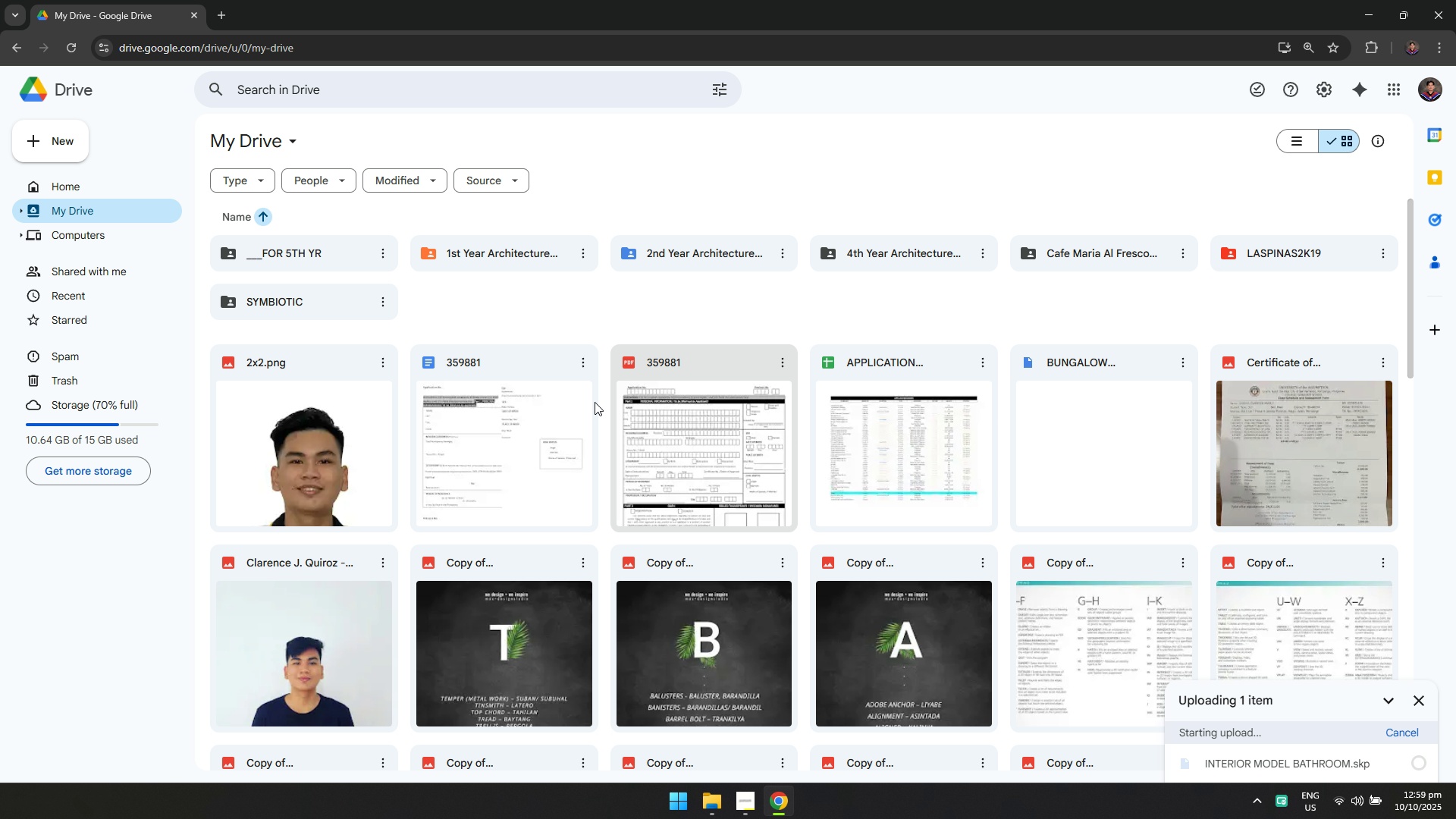 
key(Alt+Tab)
 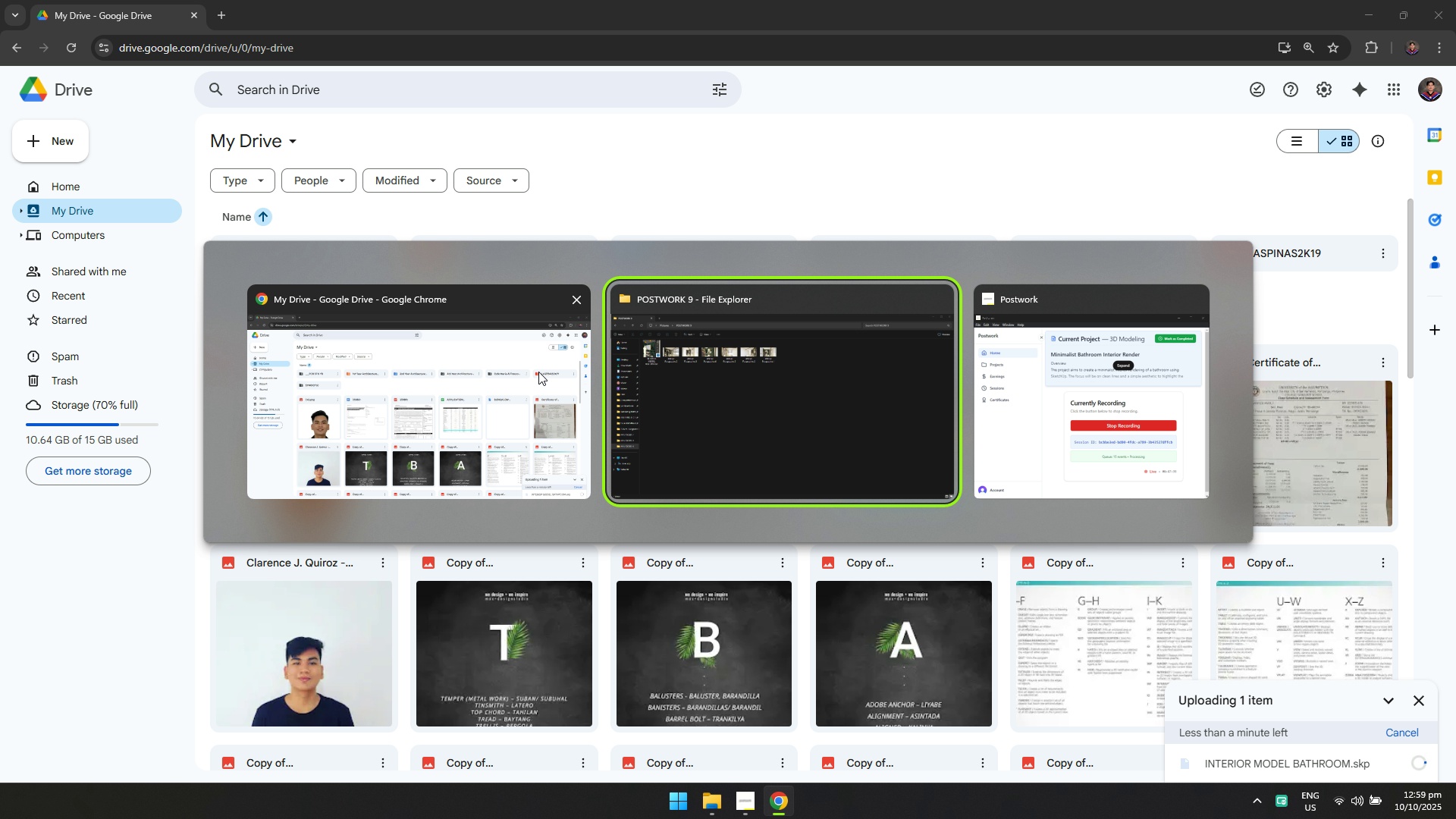 
key(Alt+Tab)
 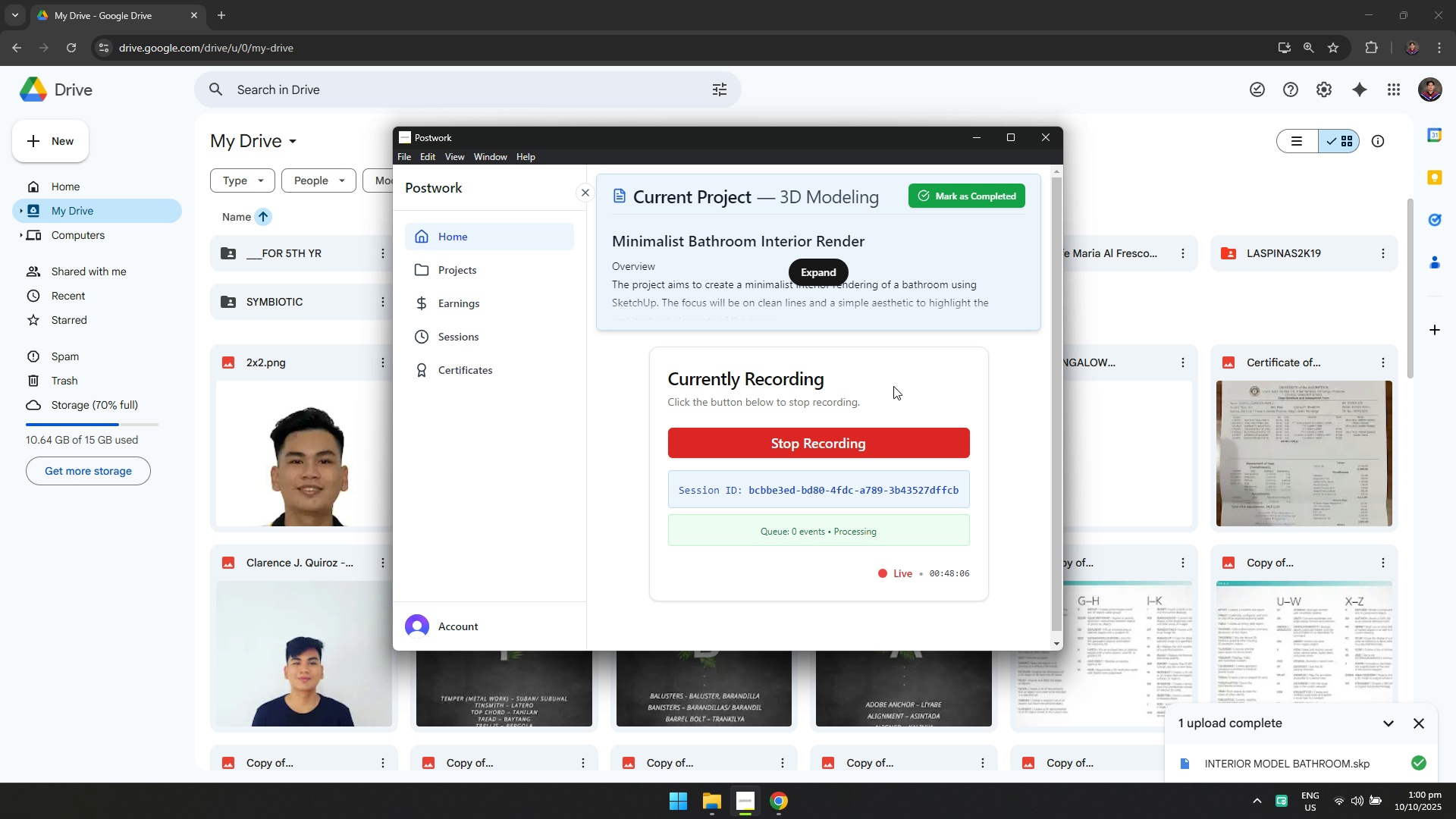 
wait(38.24)
 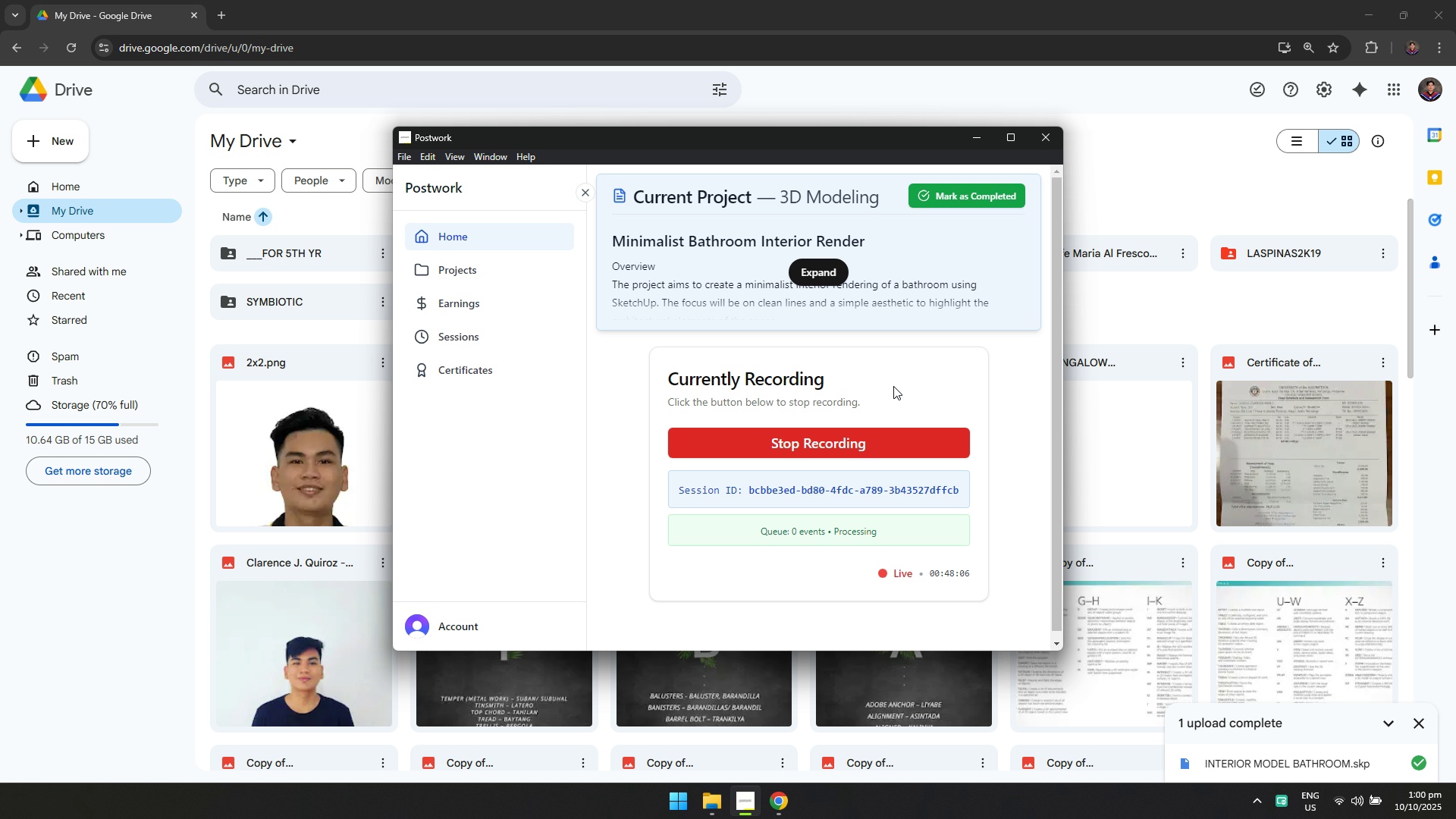 
key(Alt+AltLeft)
 